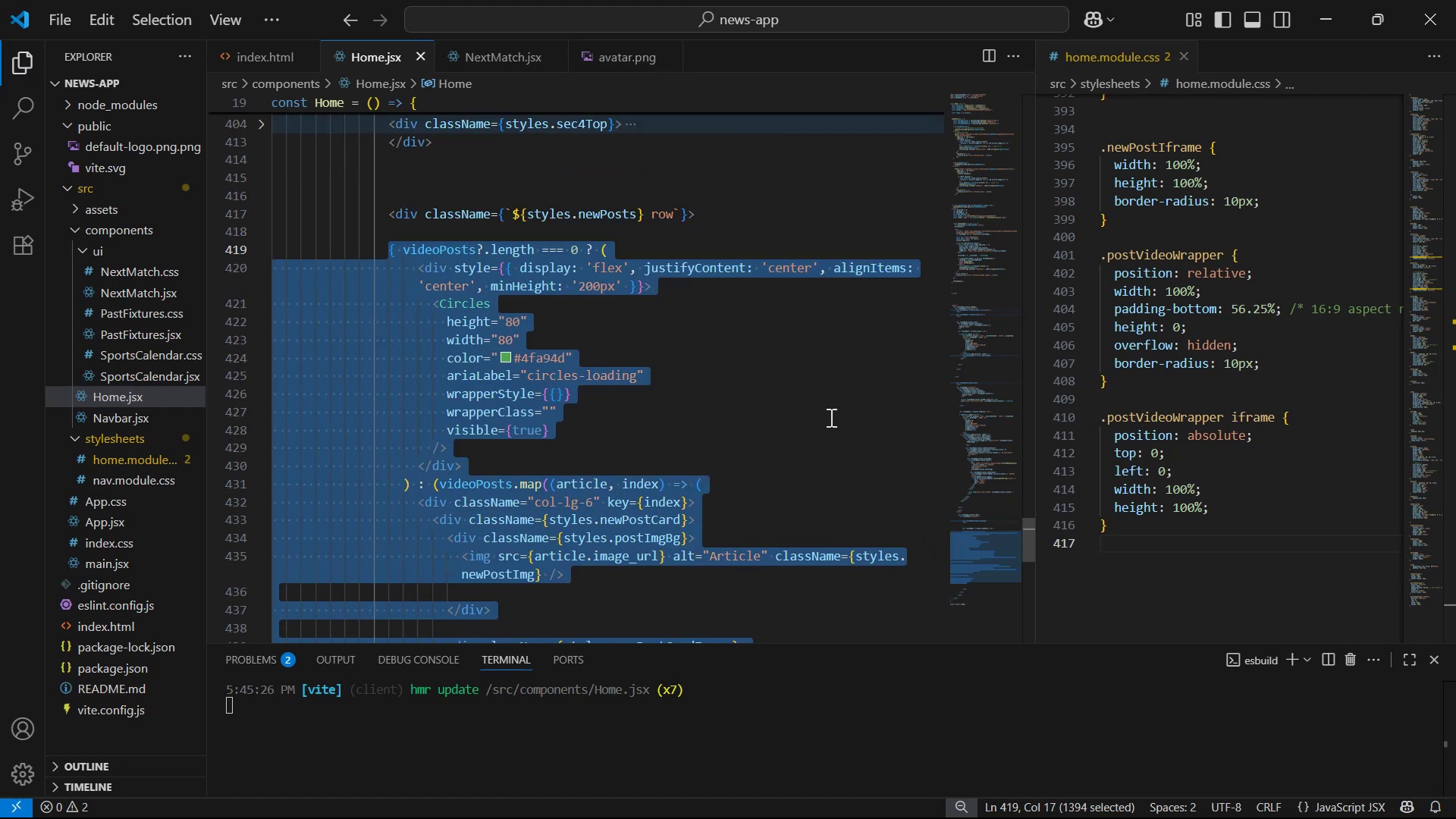 
scroll: coordinate [830, 417], scroll_direction: down, amount: 2.0
 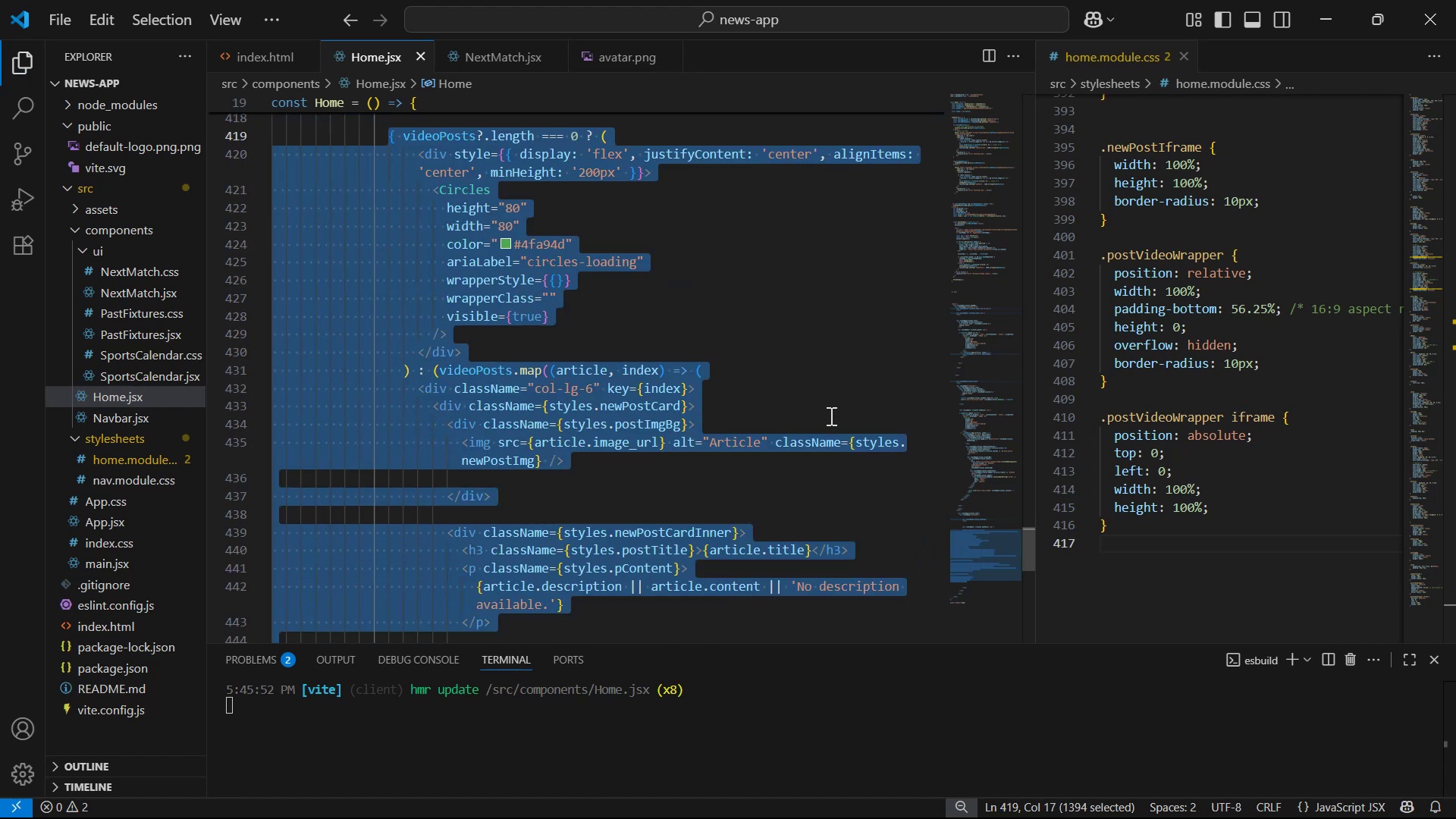 
left_click([831, 255])
 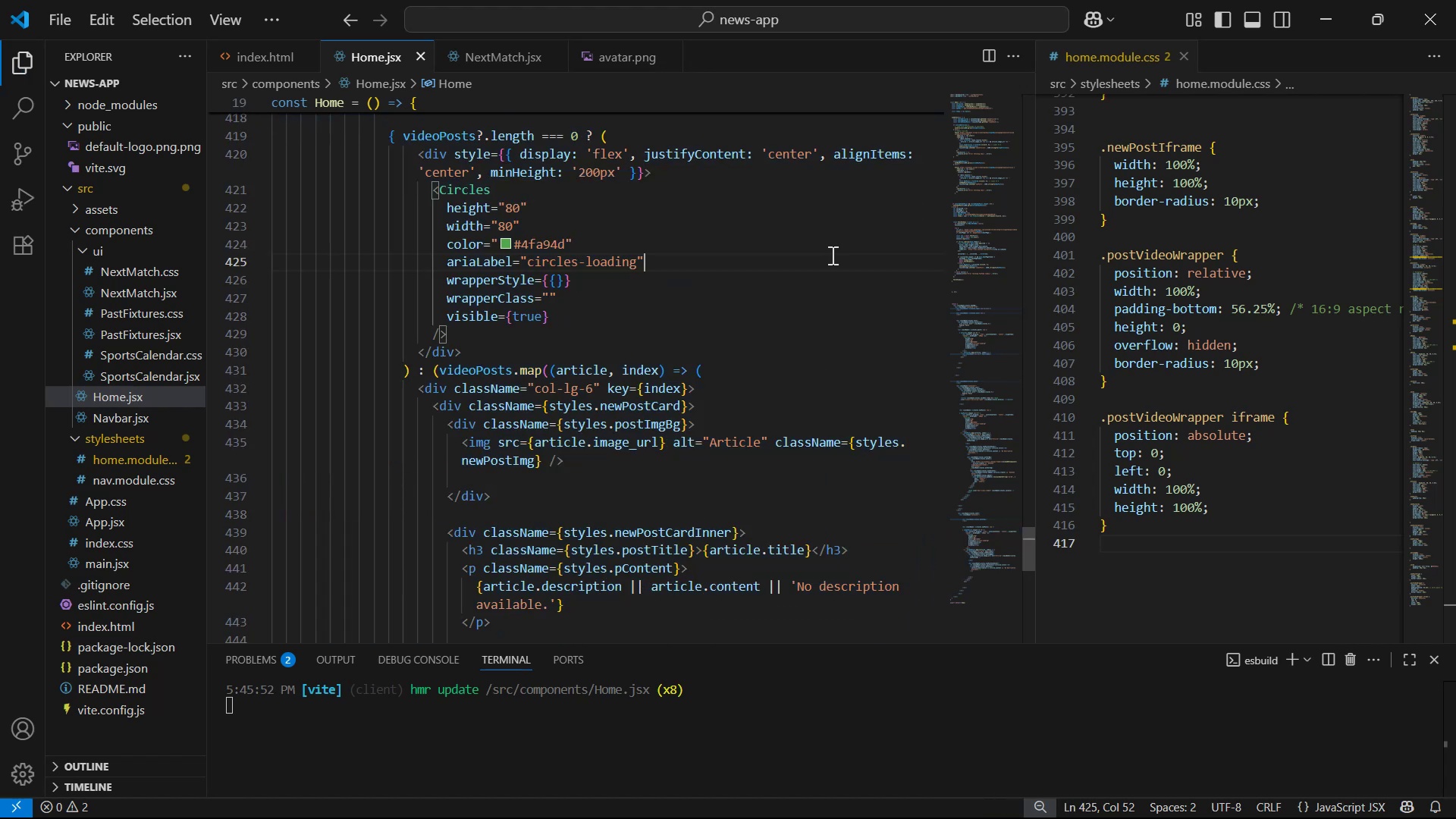 
scroll: coordinate [710, 236], scroll_direction: up, amount: 2.0
 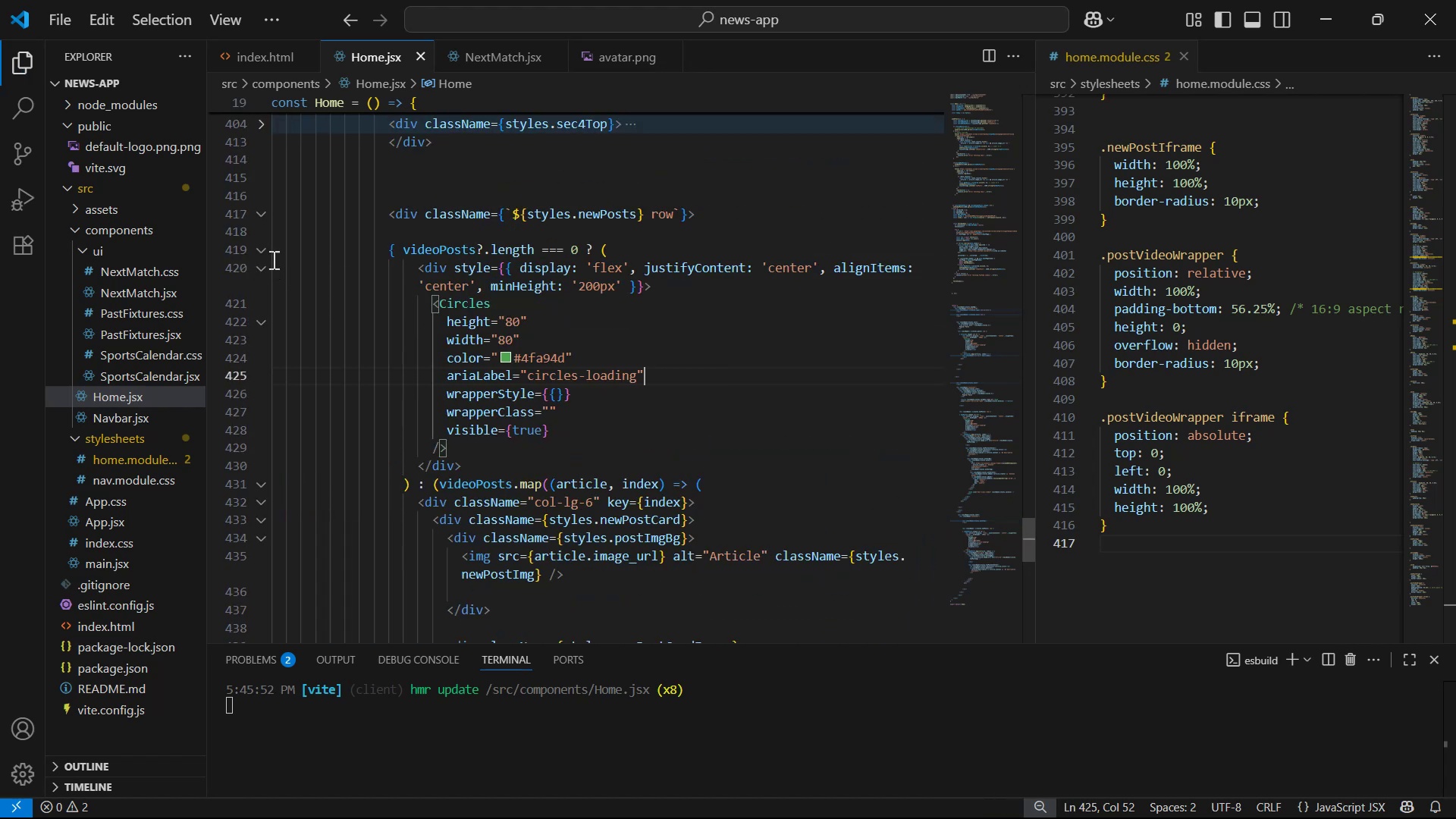 
left_click([261, 245])
 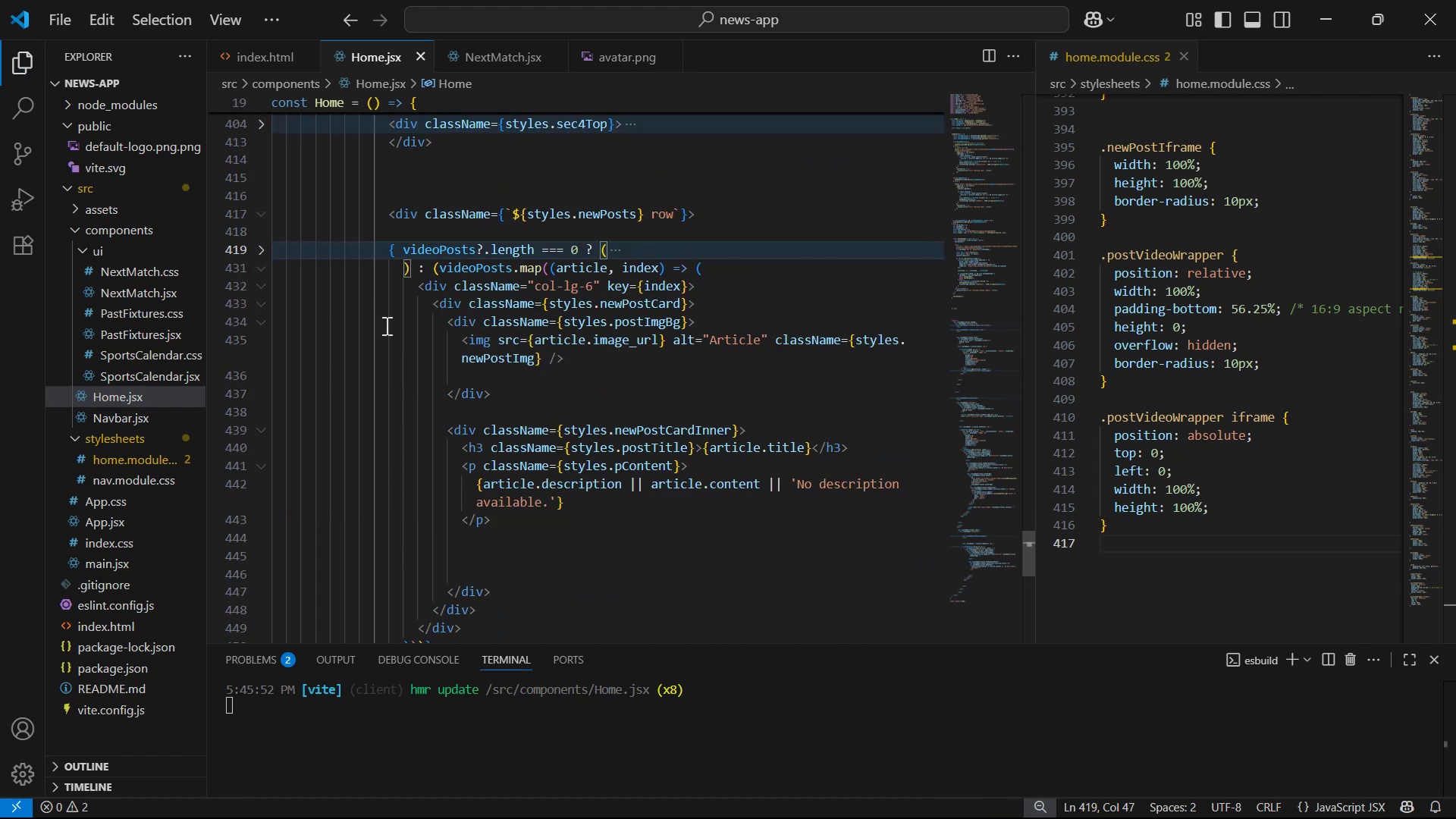 
scroll: coordinate [639, 279], scroll_direction: down, amount: 2.0
 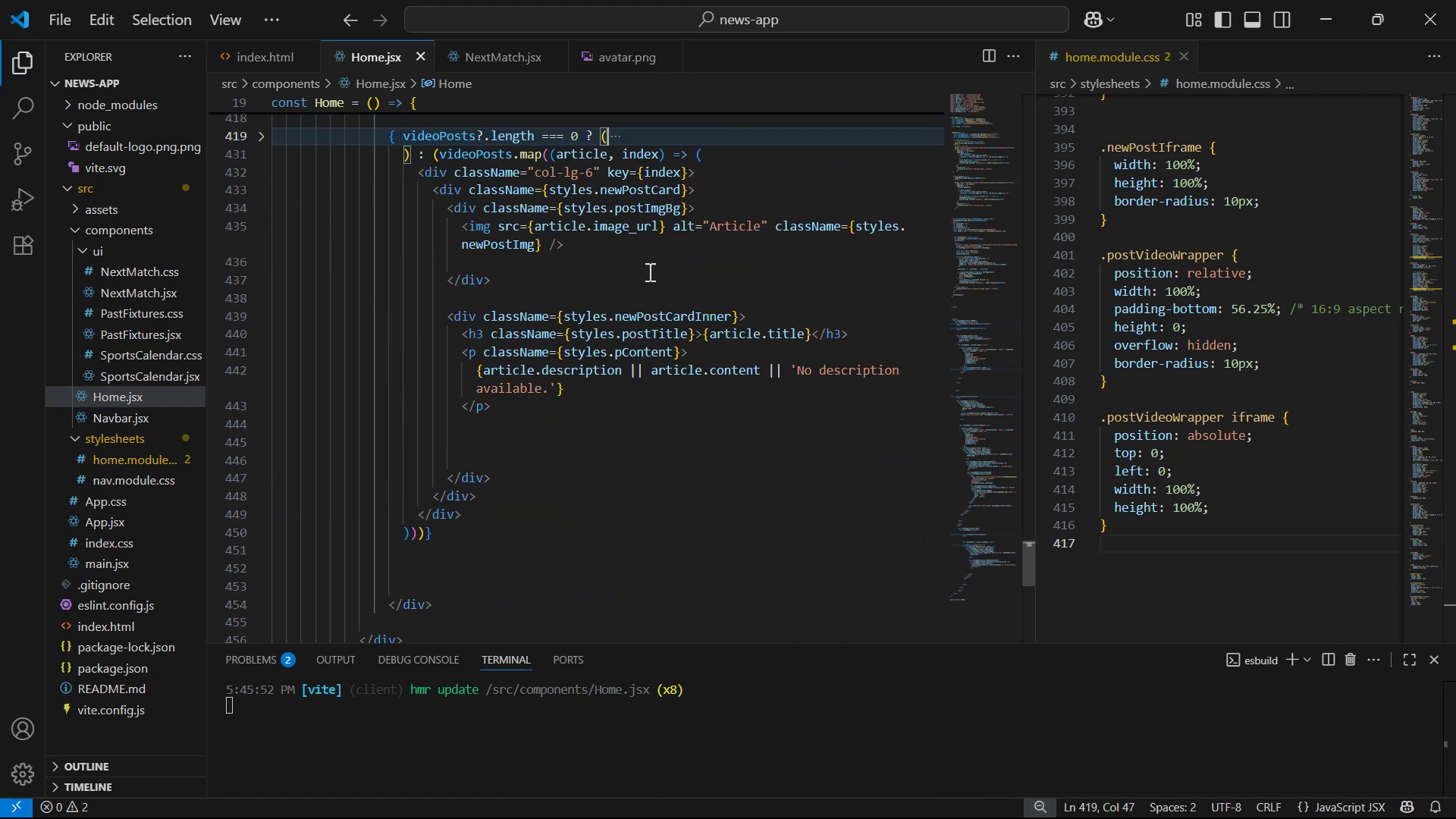 
scroll: coordinate [805, 400], scroll_direction: up, amount: 1.0
 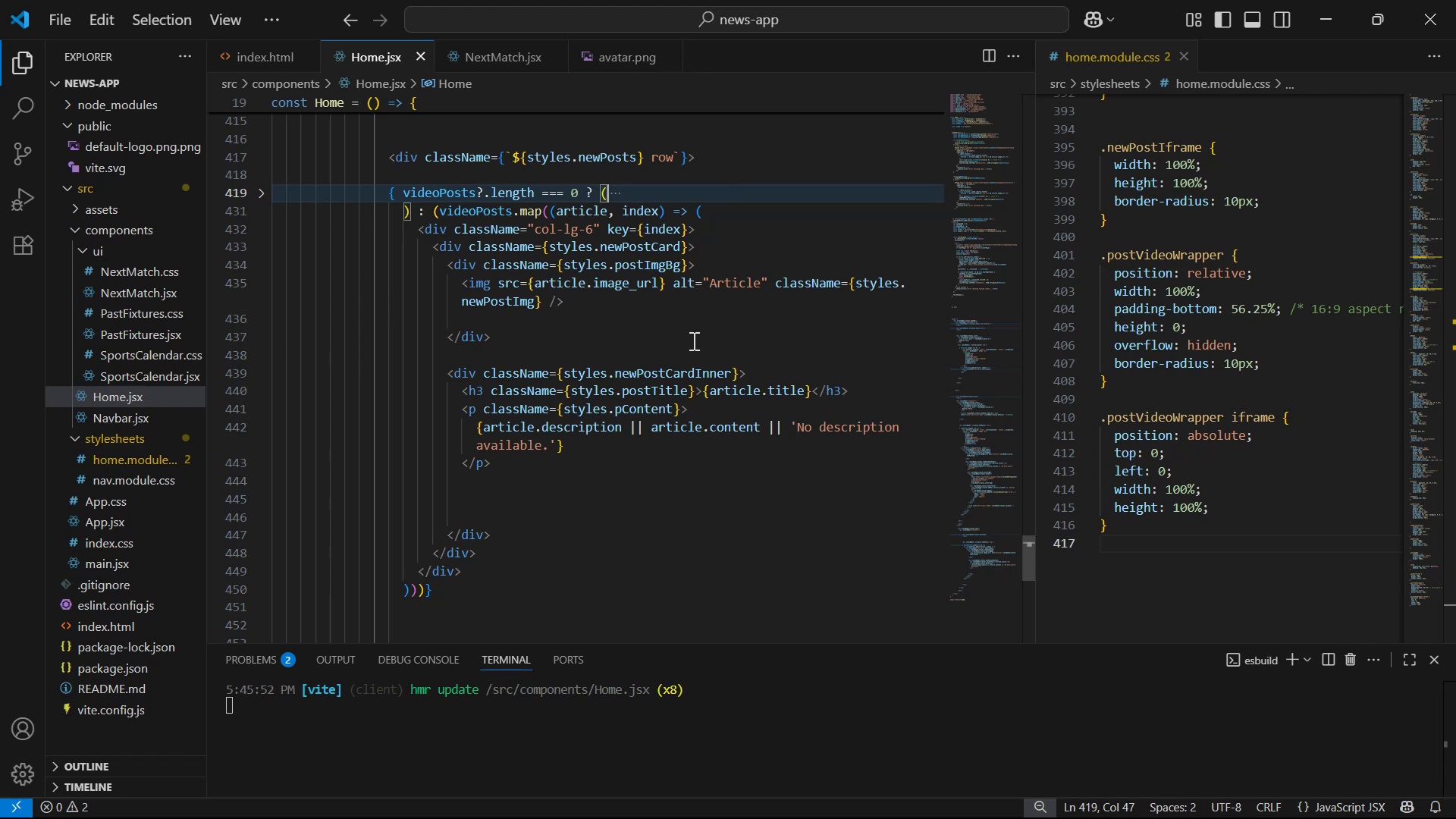 
key(Alt+AltLeft)
 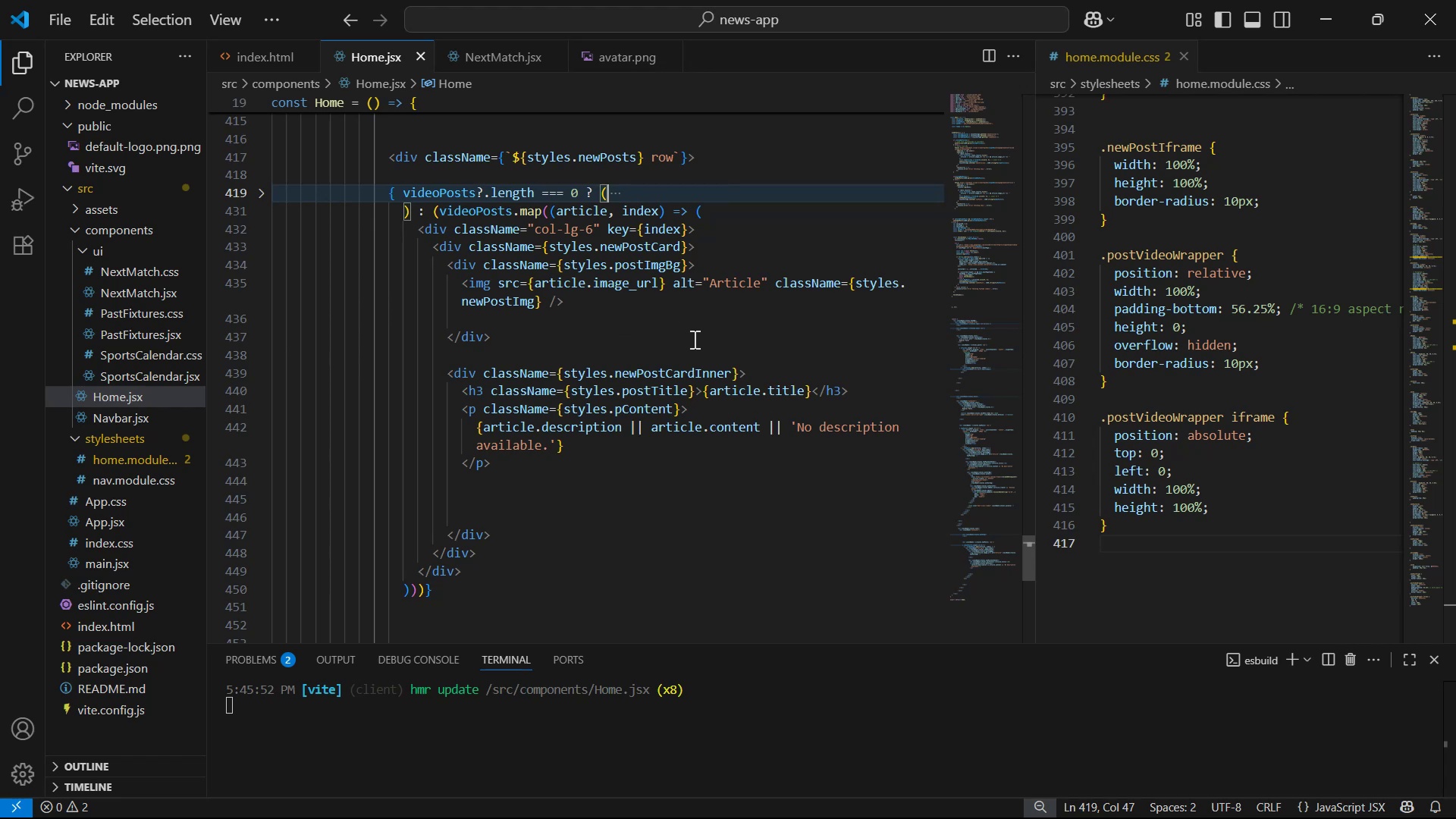 
key(Alt+Tab)
 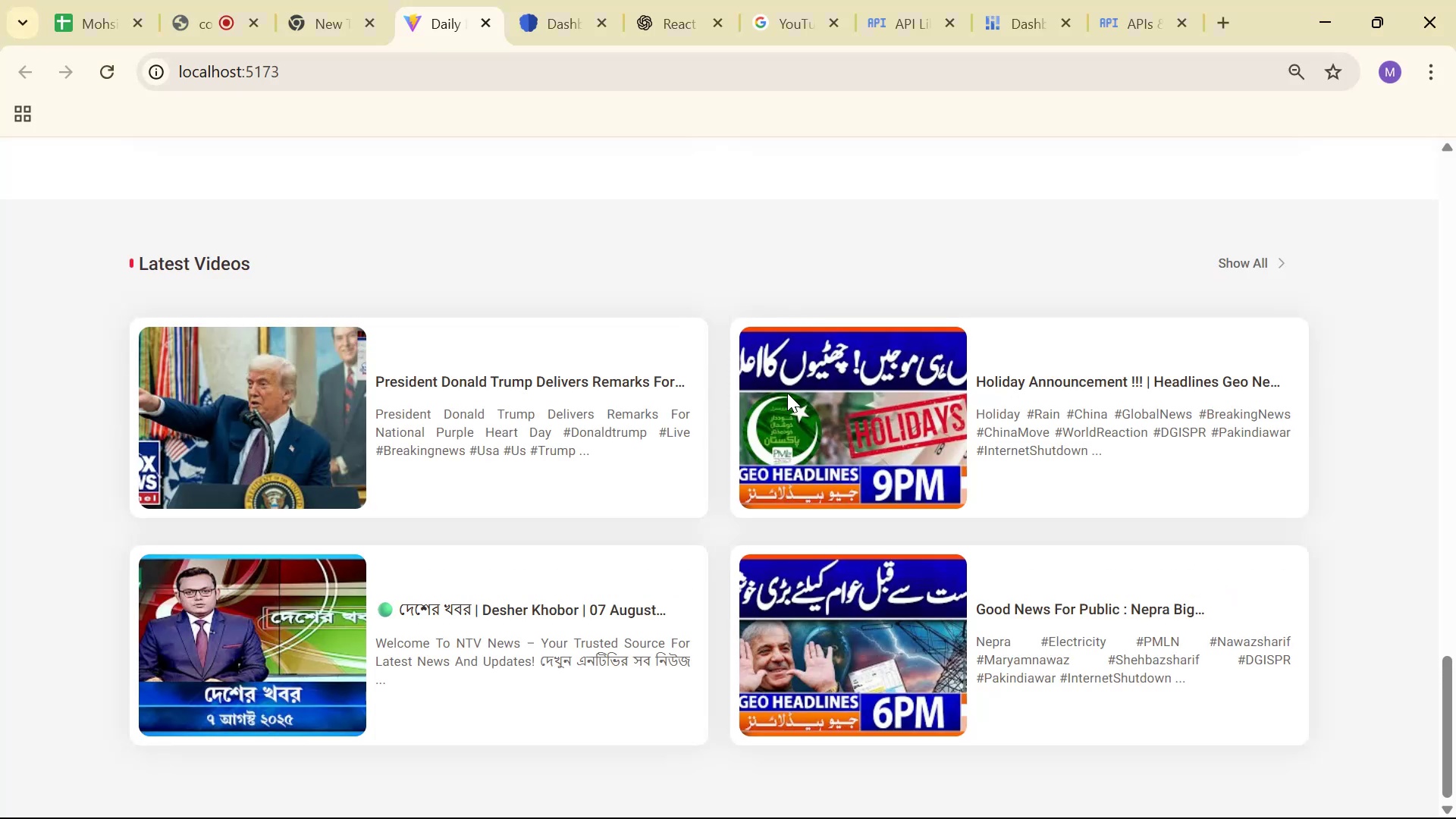 
key(Alt+Tab)
 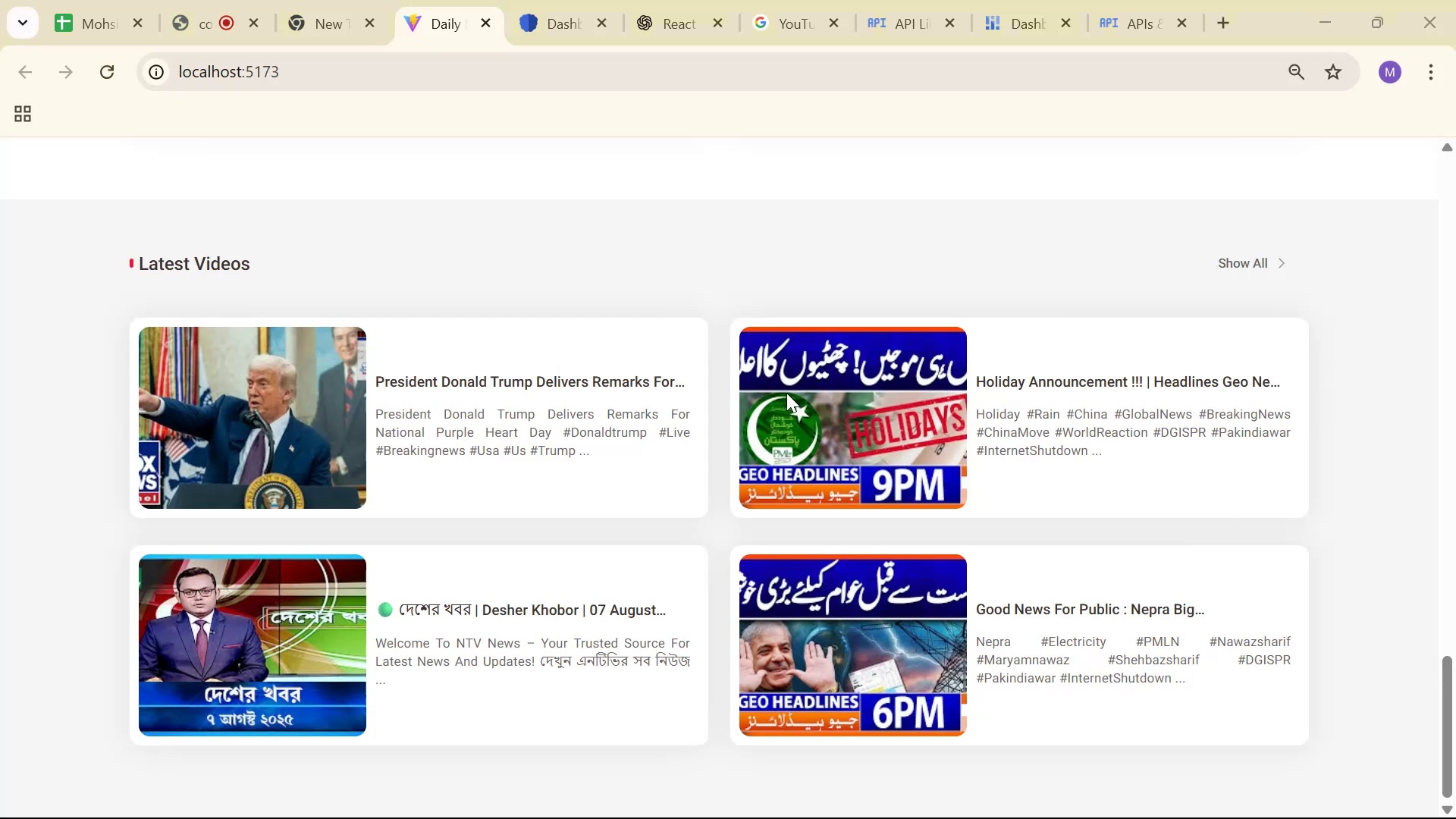 
key(Alt+Tab)
 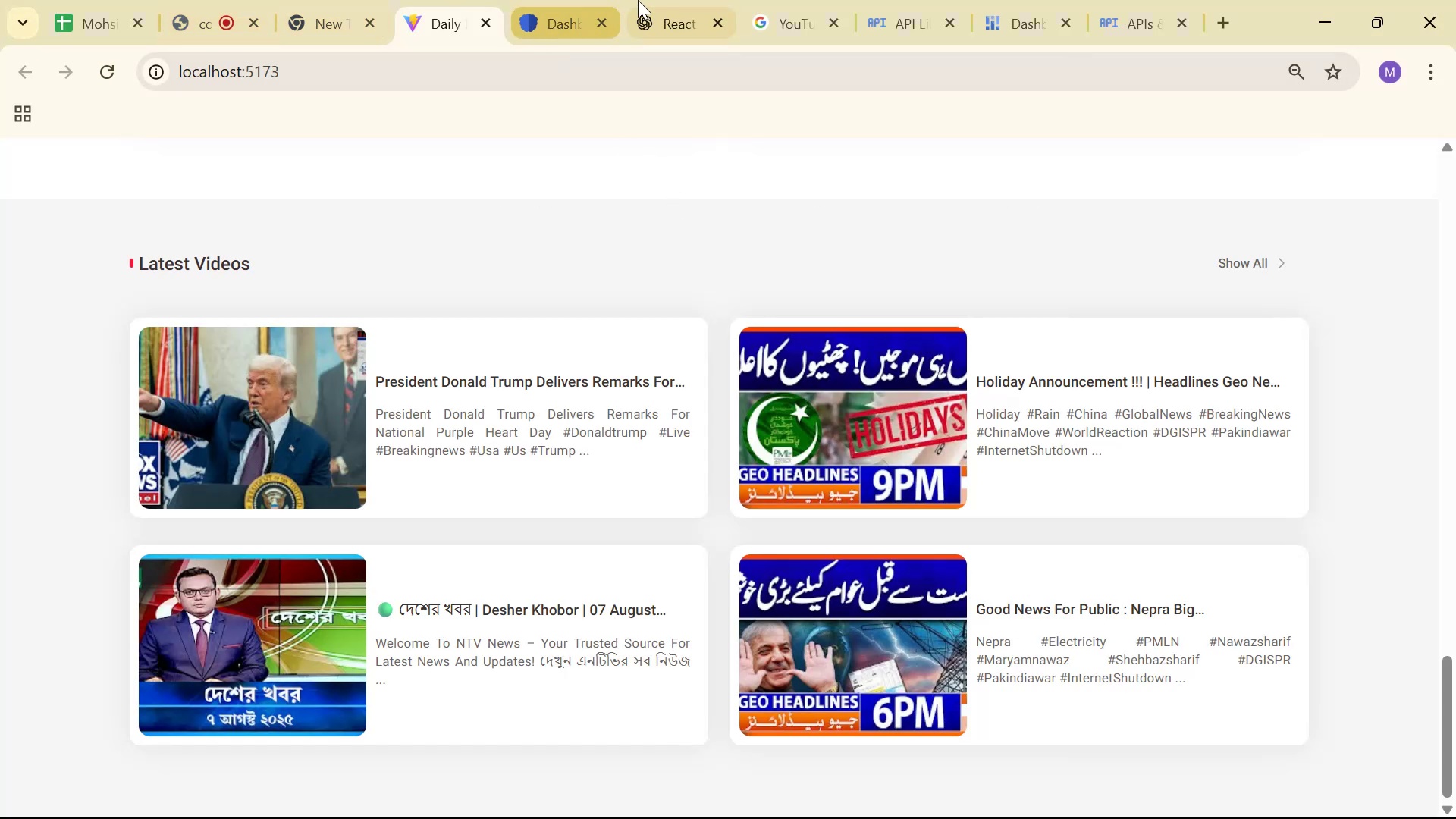 
left_click([654, 0])
 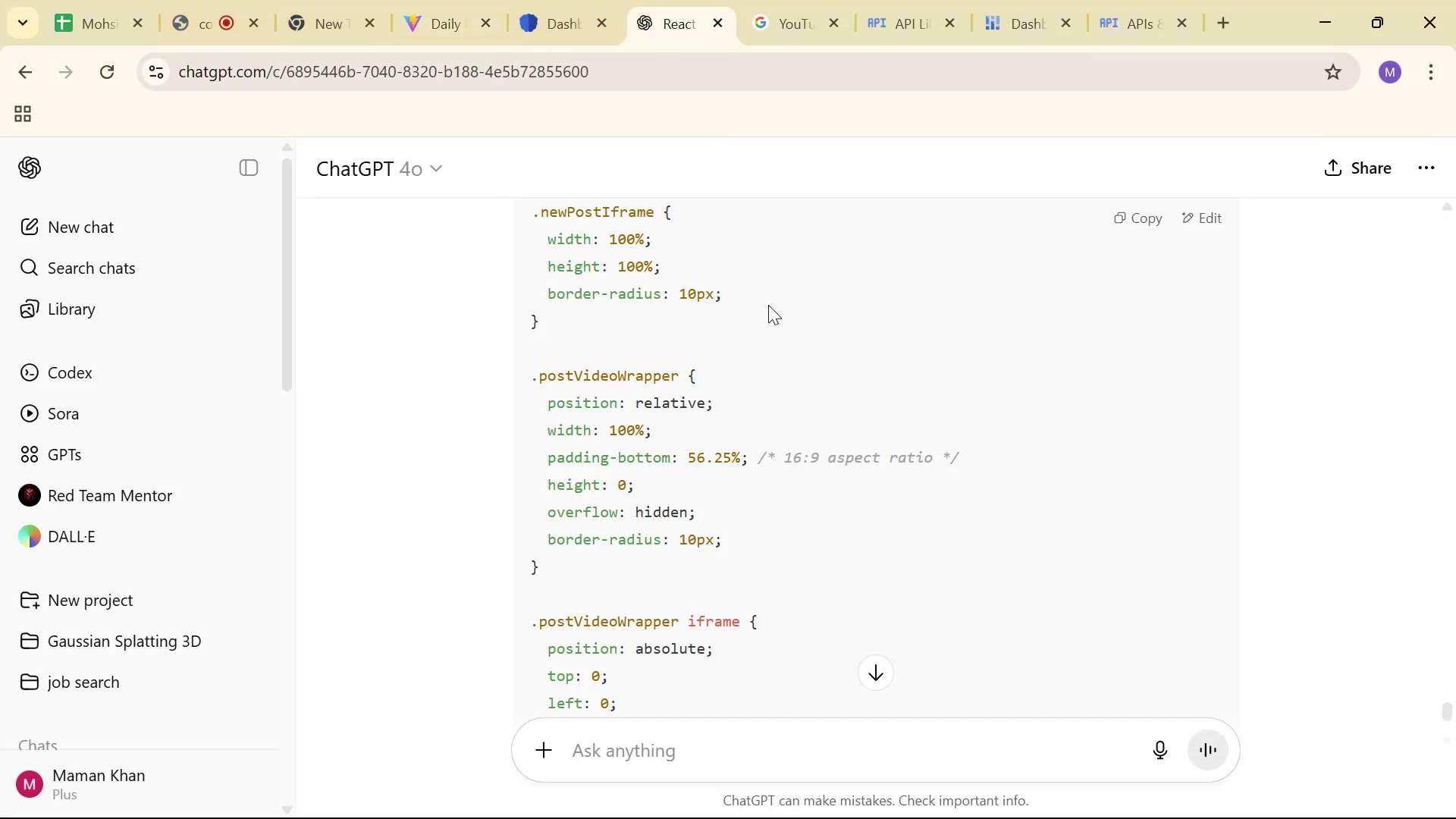 
scroll: coordinate [798, 400], scroll_direction: up, amount: 10.0
 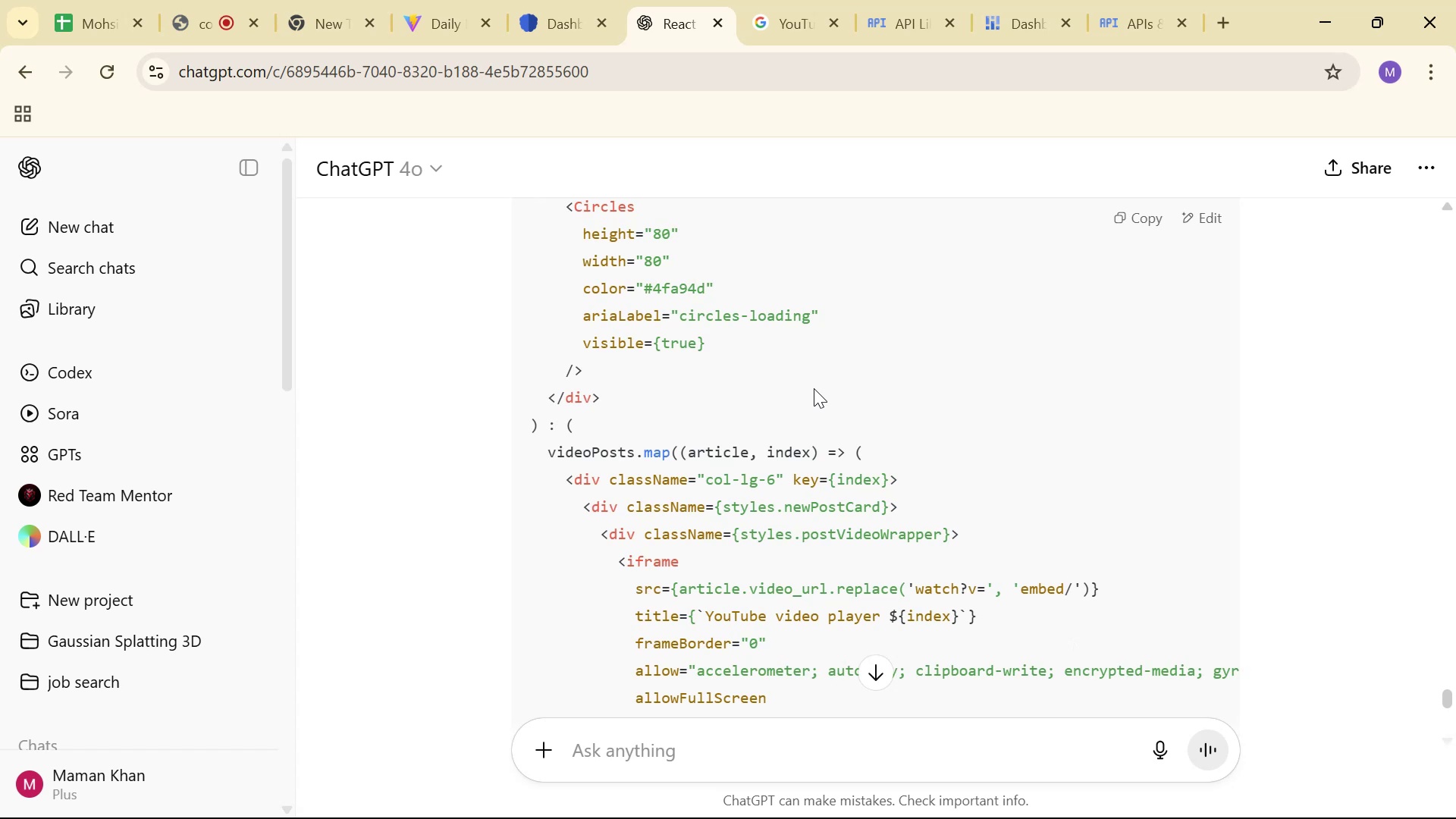 
scroll: coordinate [815, 390], scroll_direction: down, amount: 2.0
 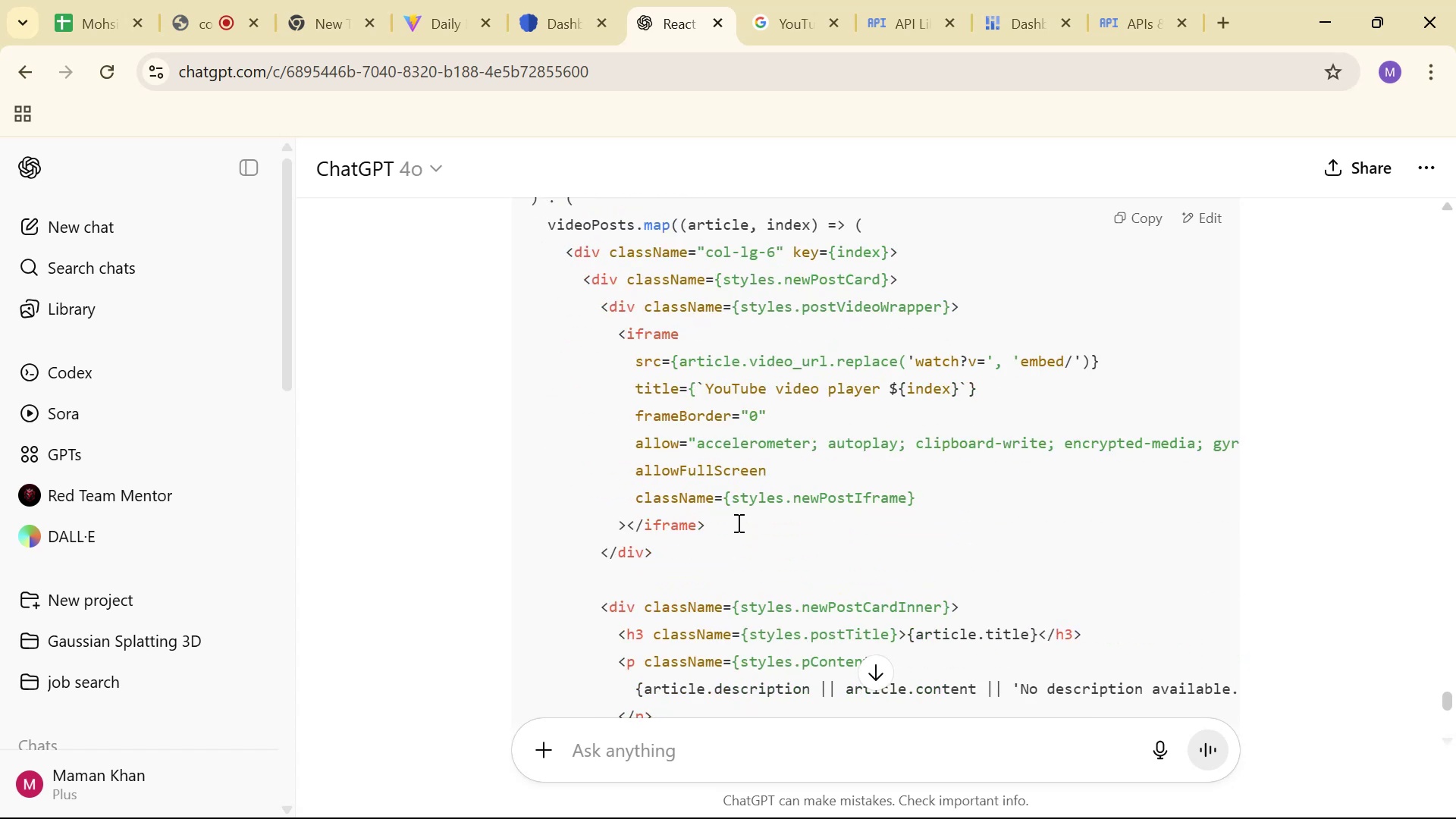 
left_click_drag(start_coordinate=[714, 523], to_coordinate=[614, 337])
 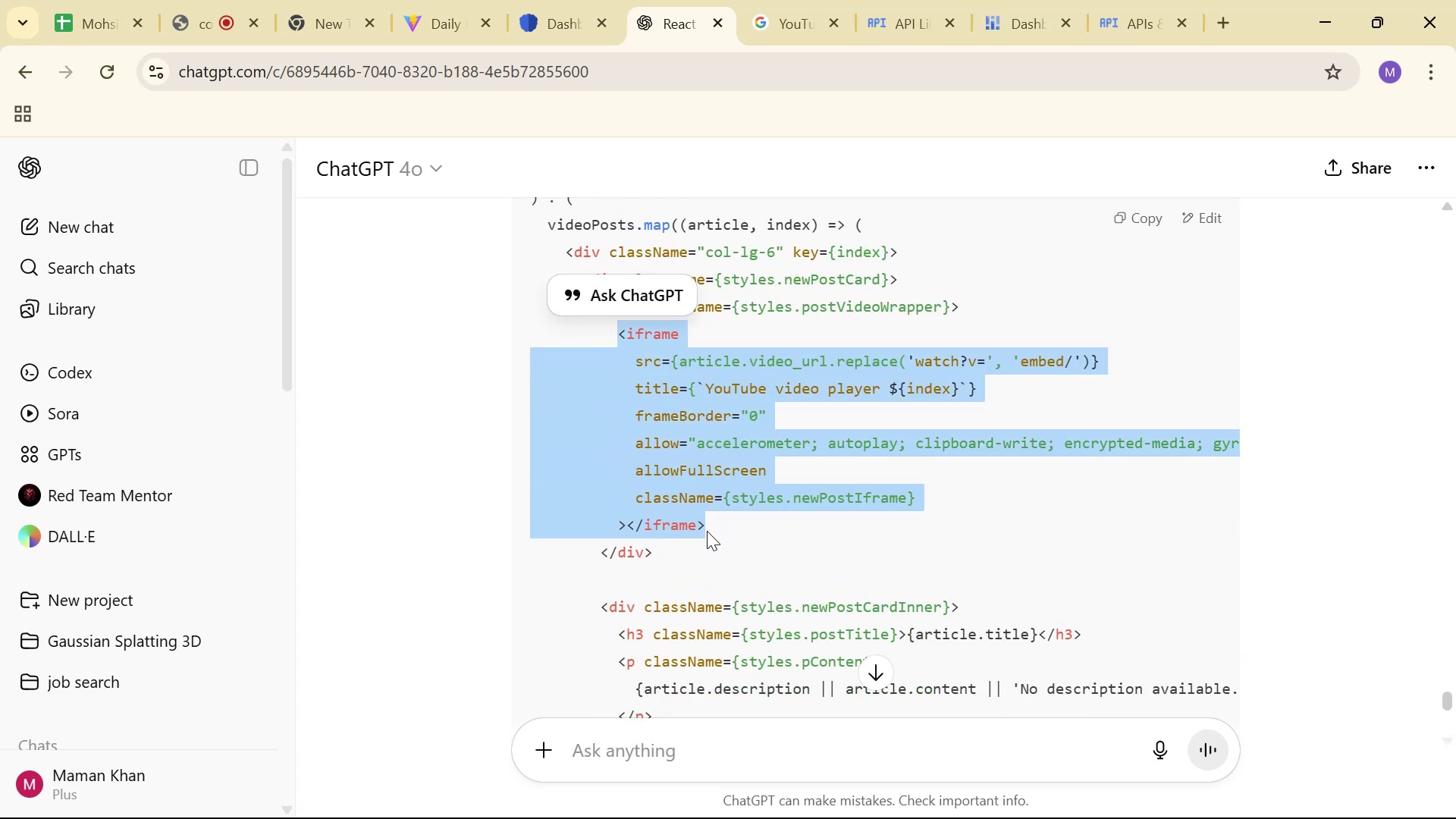 
left_click_drag(start_coordinate=[695, 546], to_coordinate=[634, 322])
 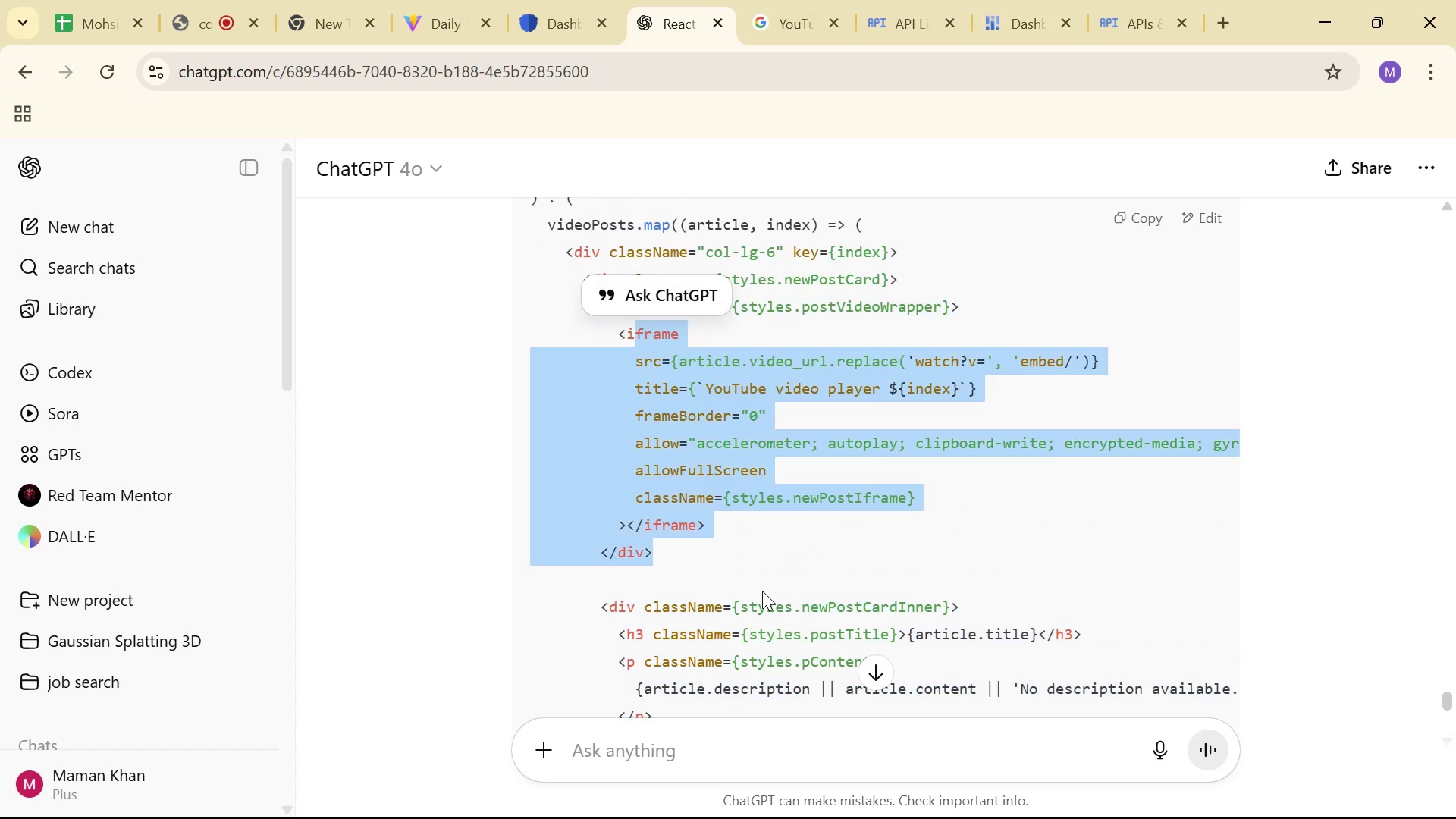 
left_click([770, 590])
 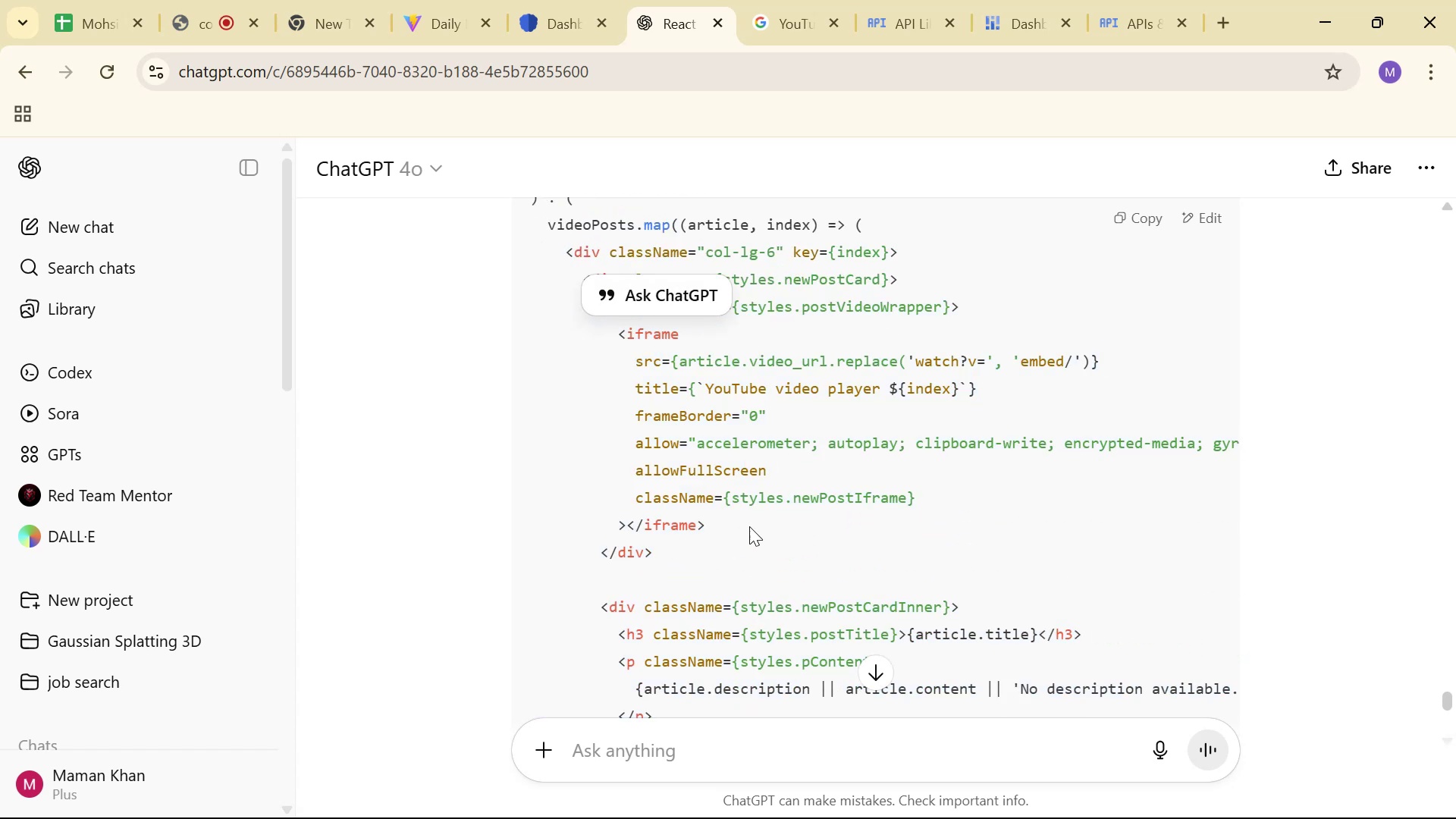 
left_click_drag(start_coordinate=[739, 505], to_coordinate=[705, 504])
 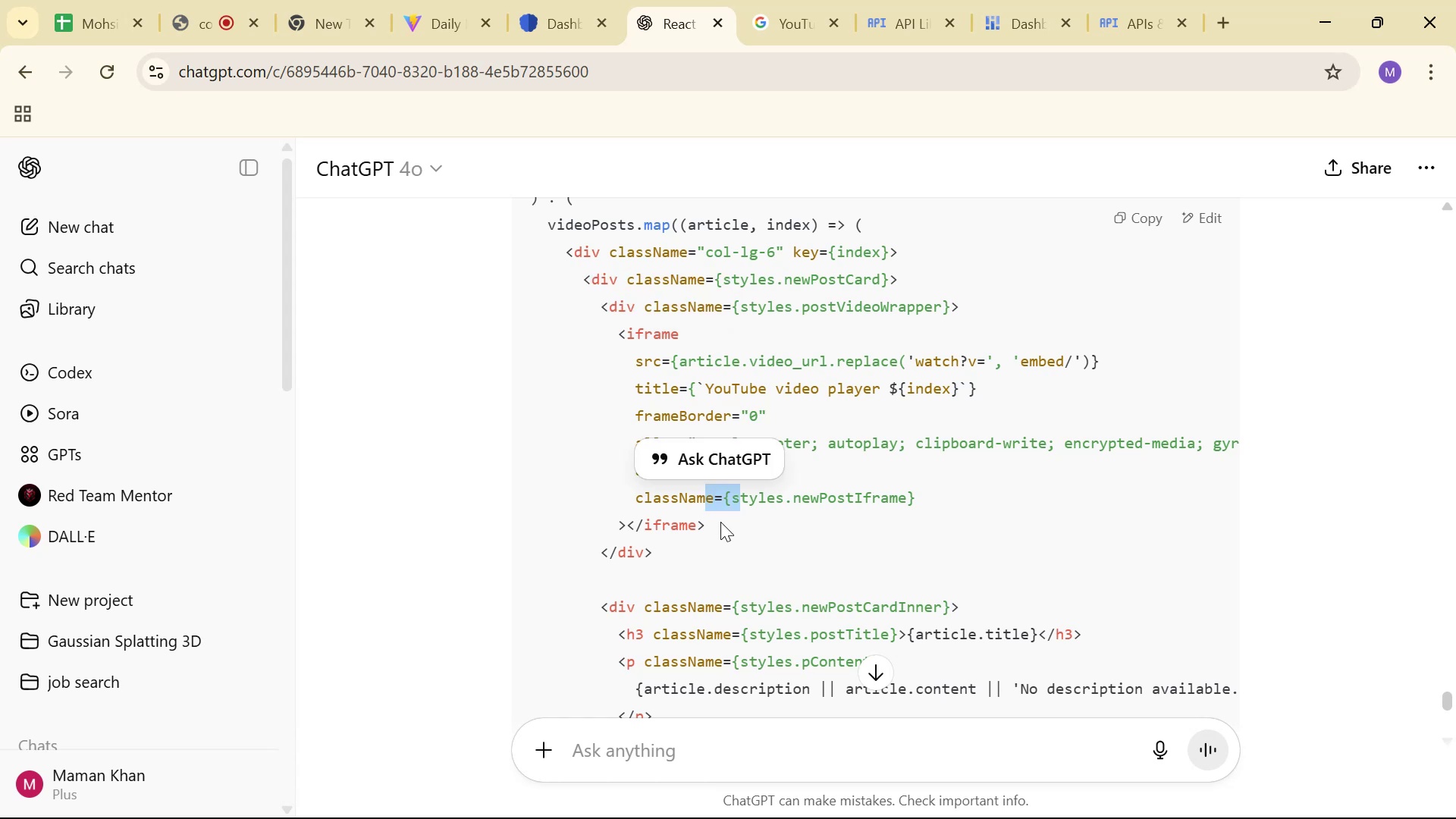 
left_click_drag(start_coordinate=[730, 528], to_coordinate=[618, 341])
 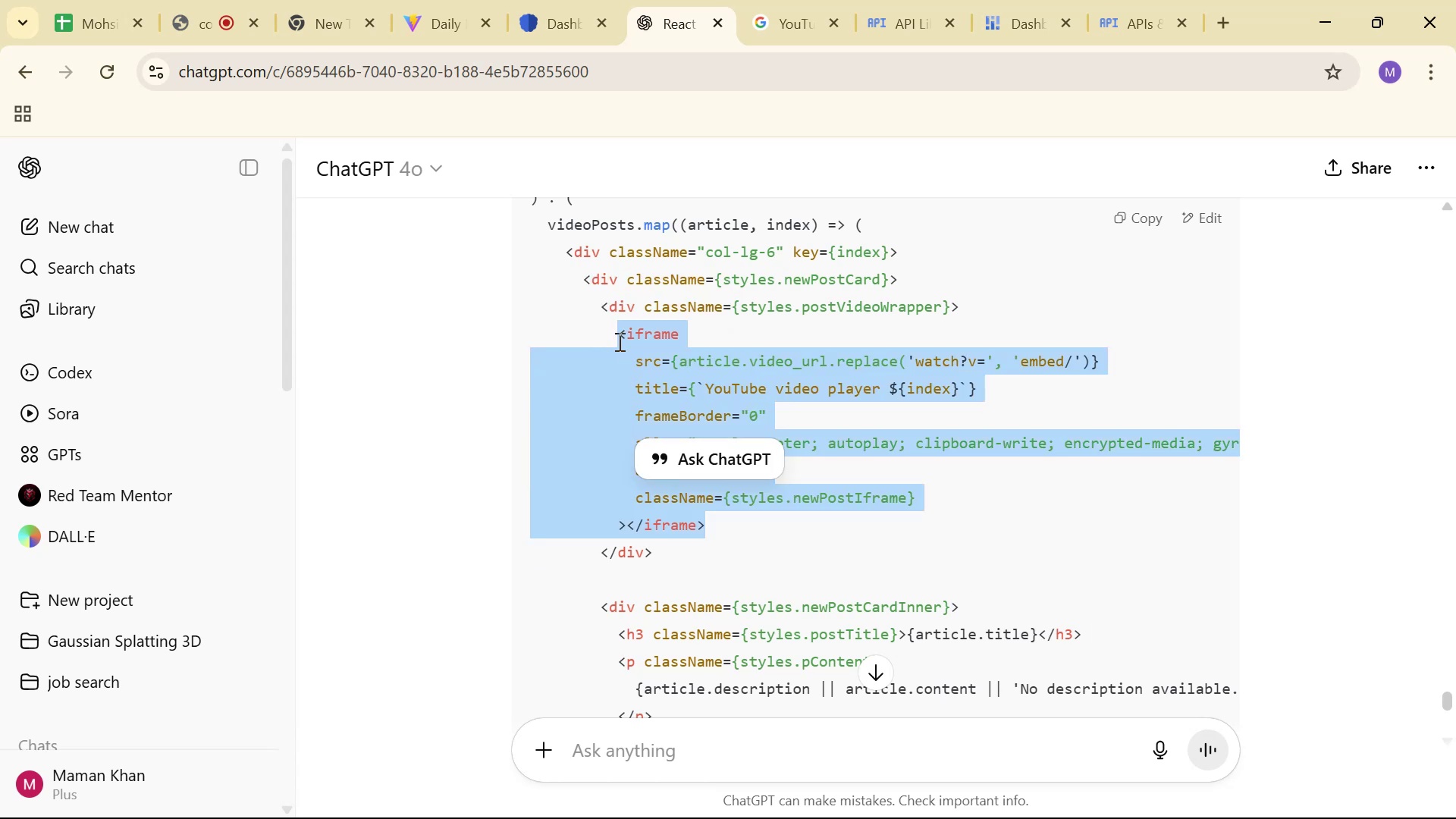 
key(Control+C)
 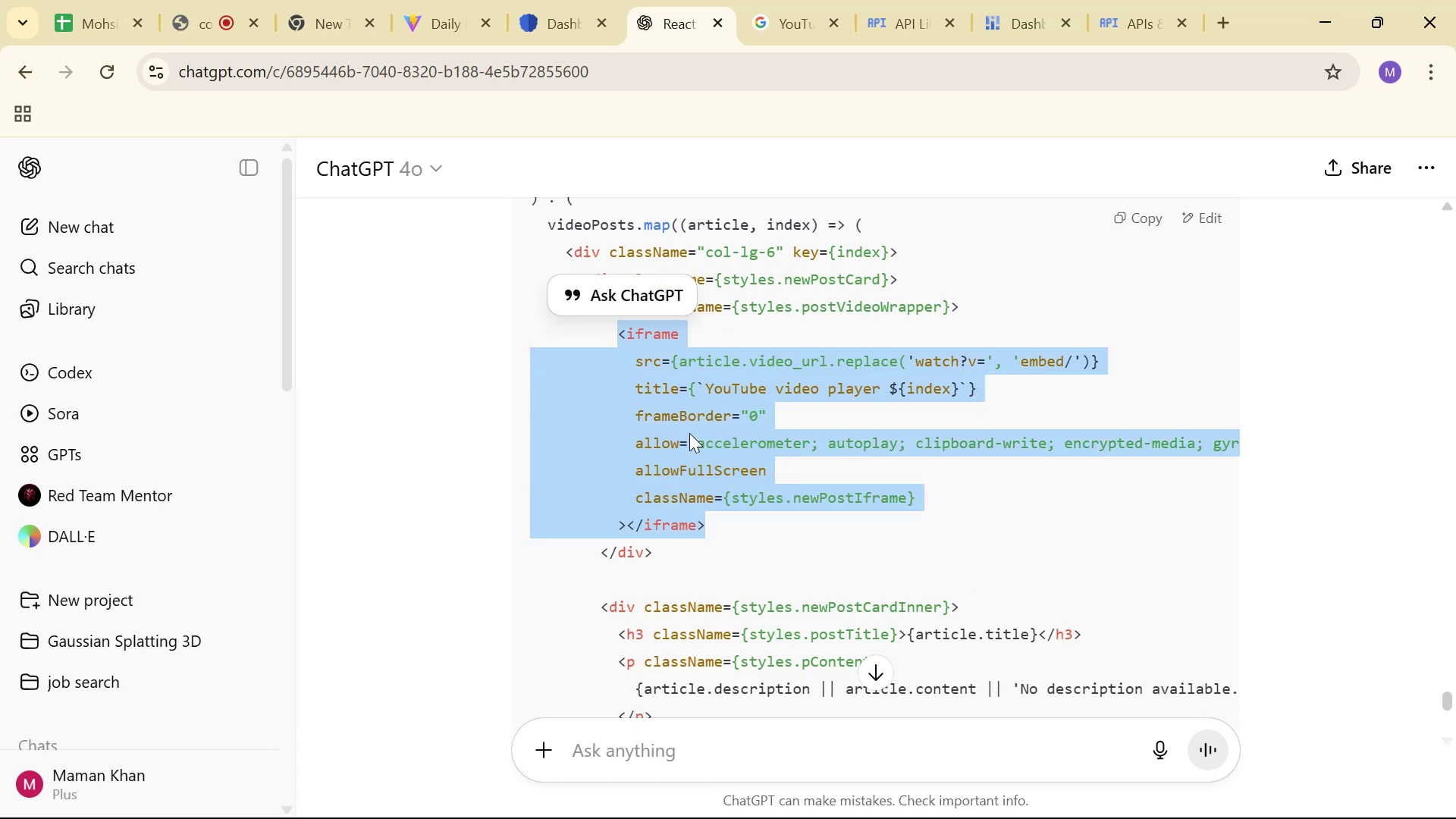 
key(Alt+AltLeft)
 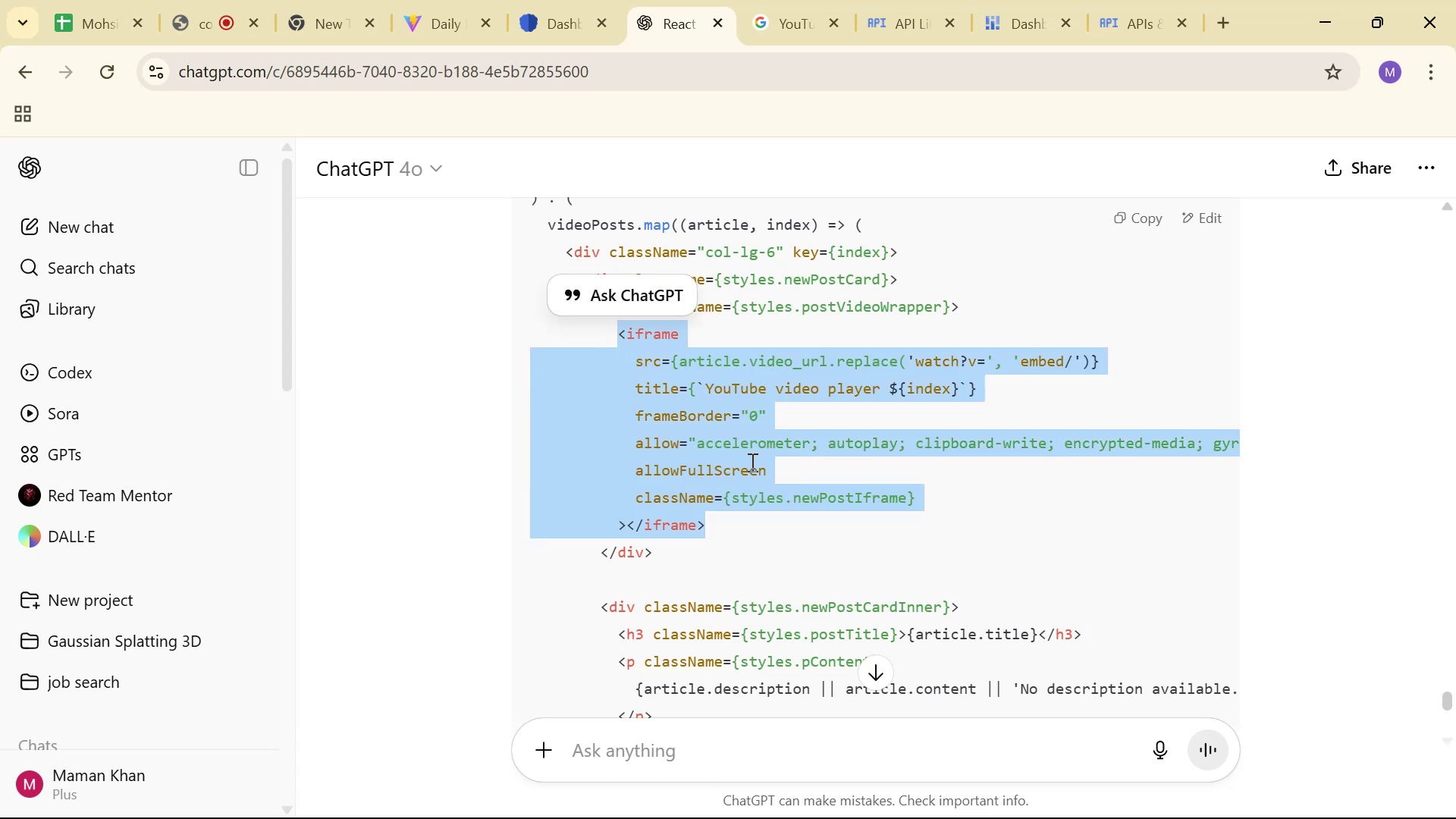 
key(Alt+Tab)
 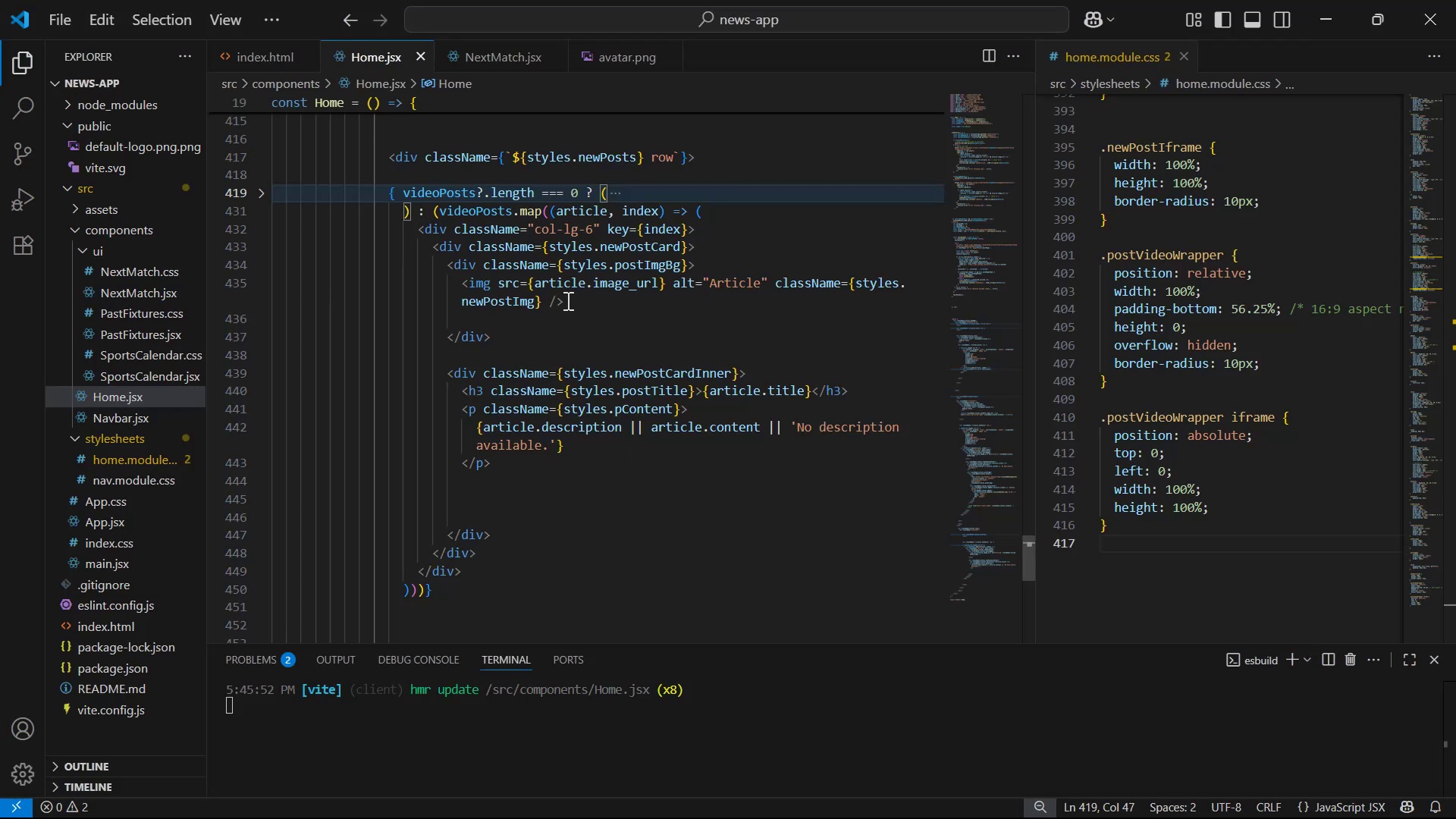 
wait(5.32)
 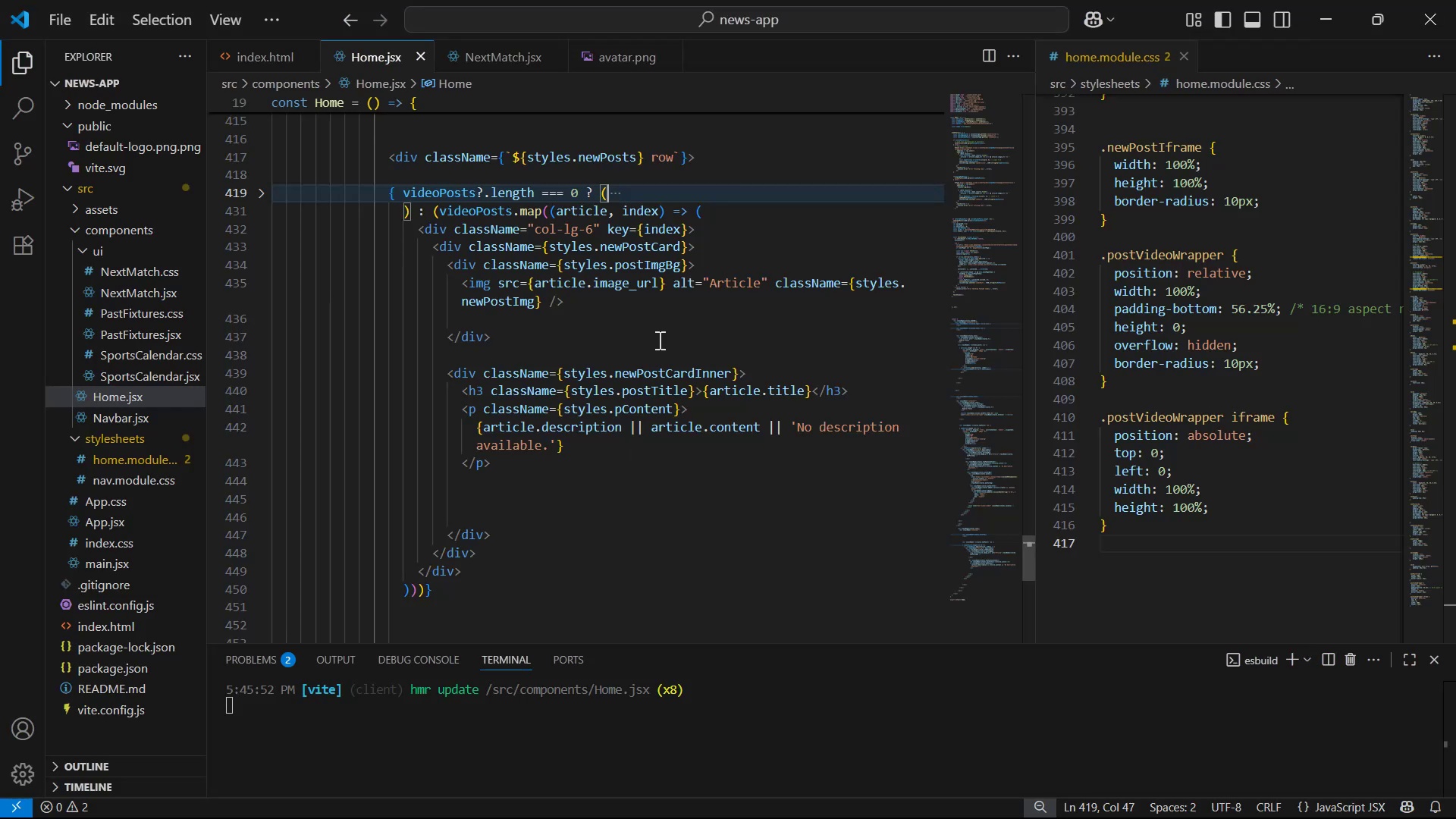 
left_click_drag(start_coordinate=[564, 303], to_coordinate=[463, 278])
 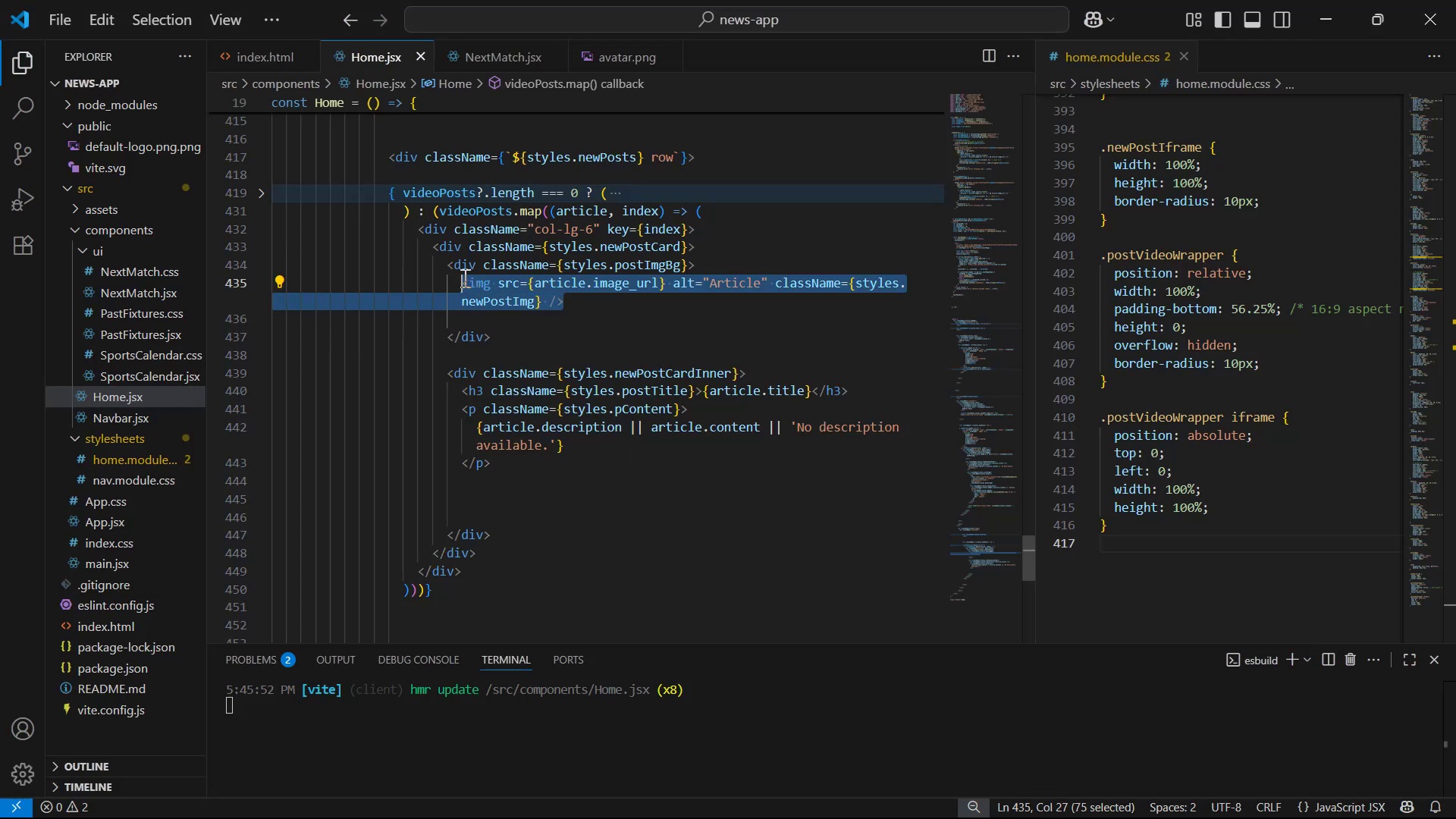 
key(Control+V)
 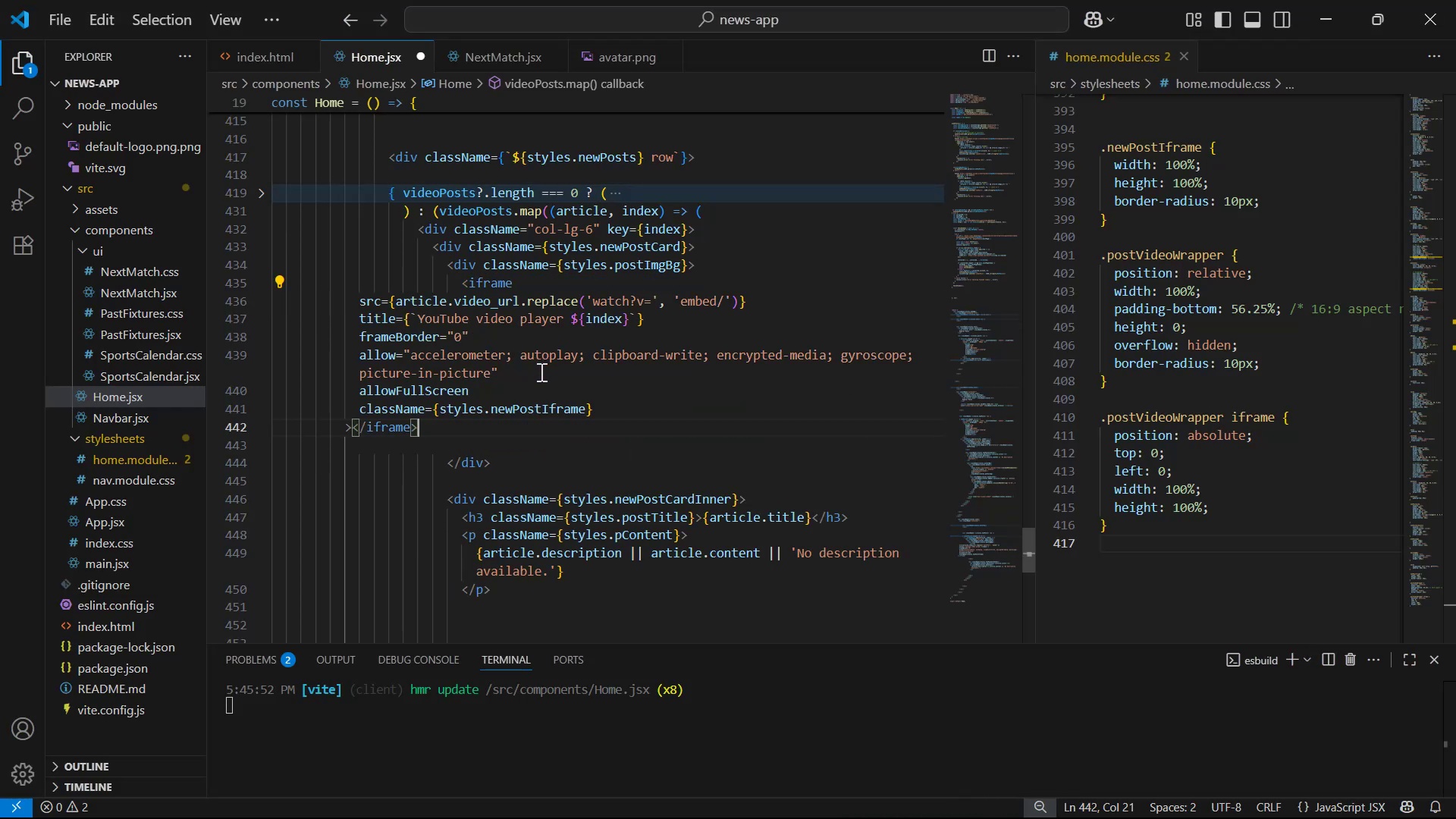 
left_click_drag(start_coordinate=[480, 424], to_coordinate=[362, 311])
 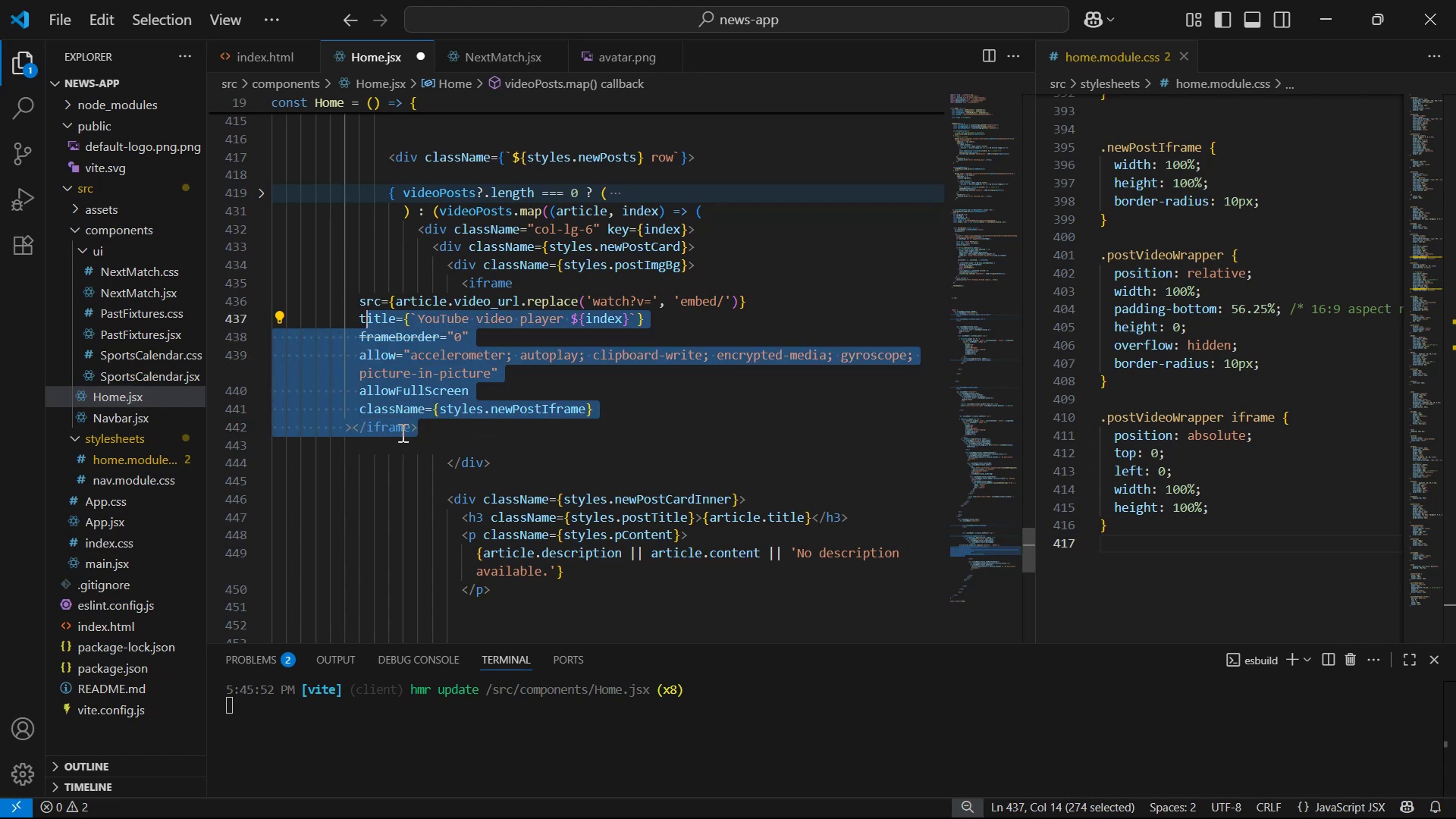 
left_click_drag(start_coordinate=[455, 427], to_coordinate=[345, 302])
 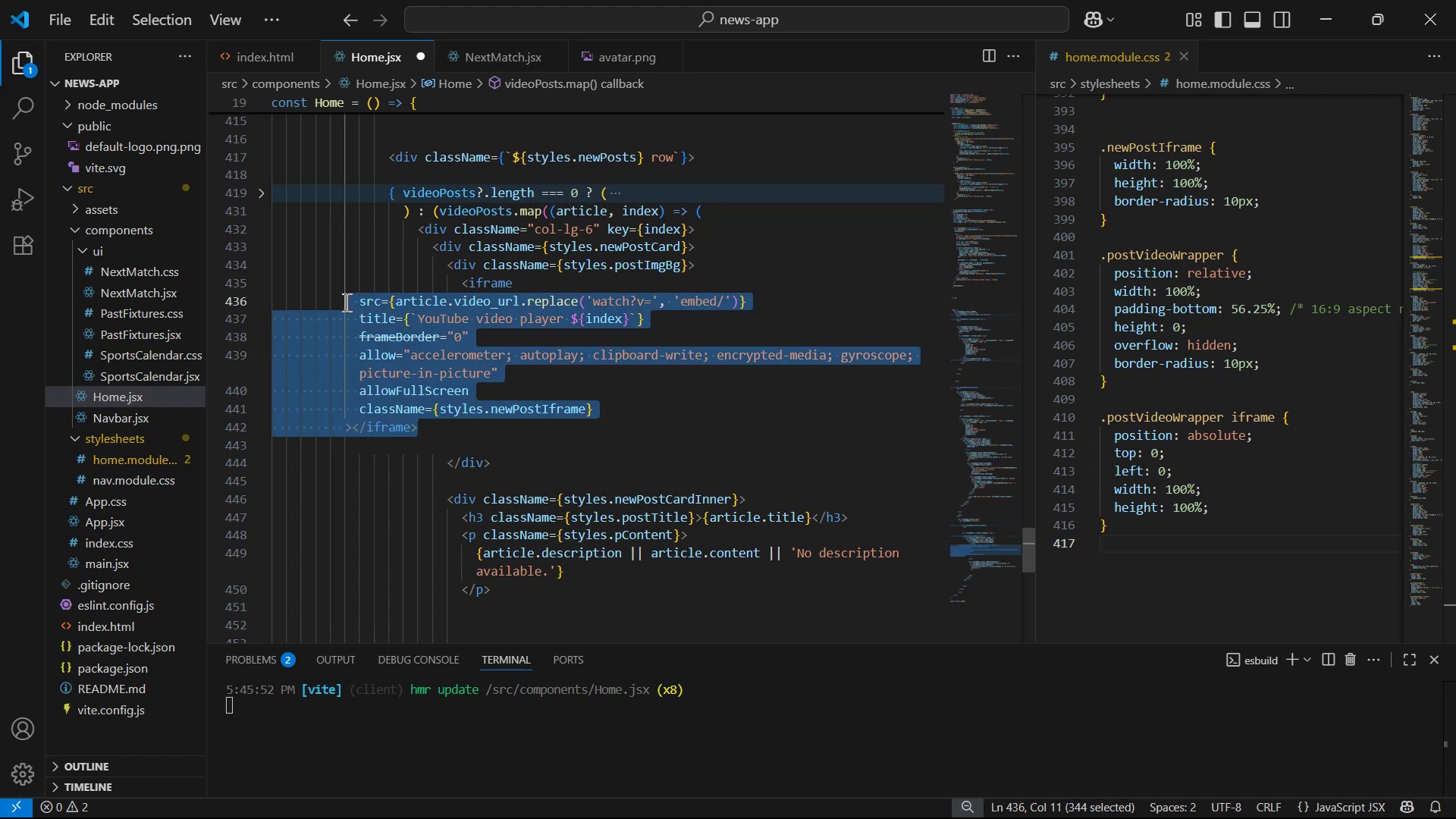 
key(Tab)
 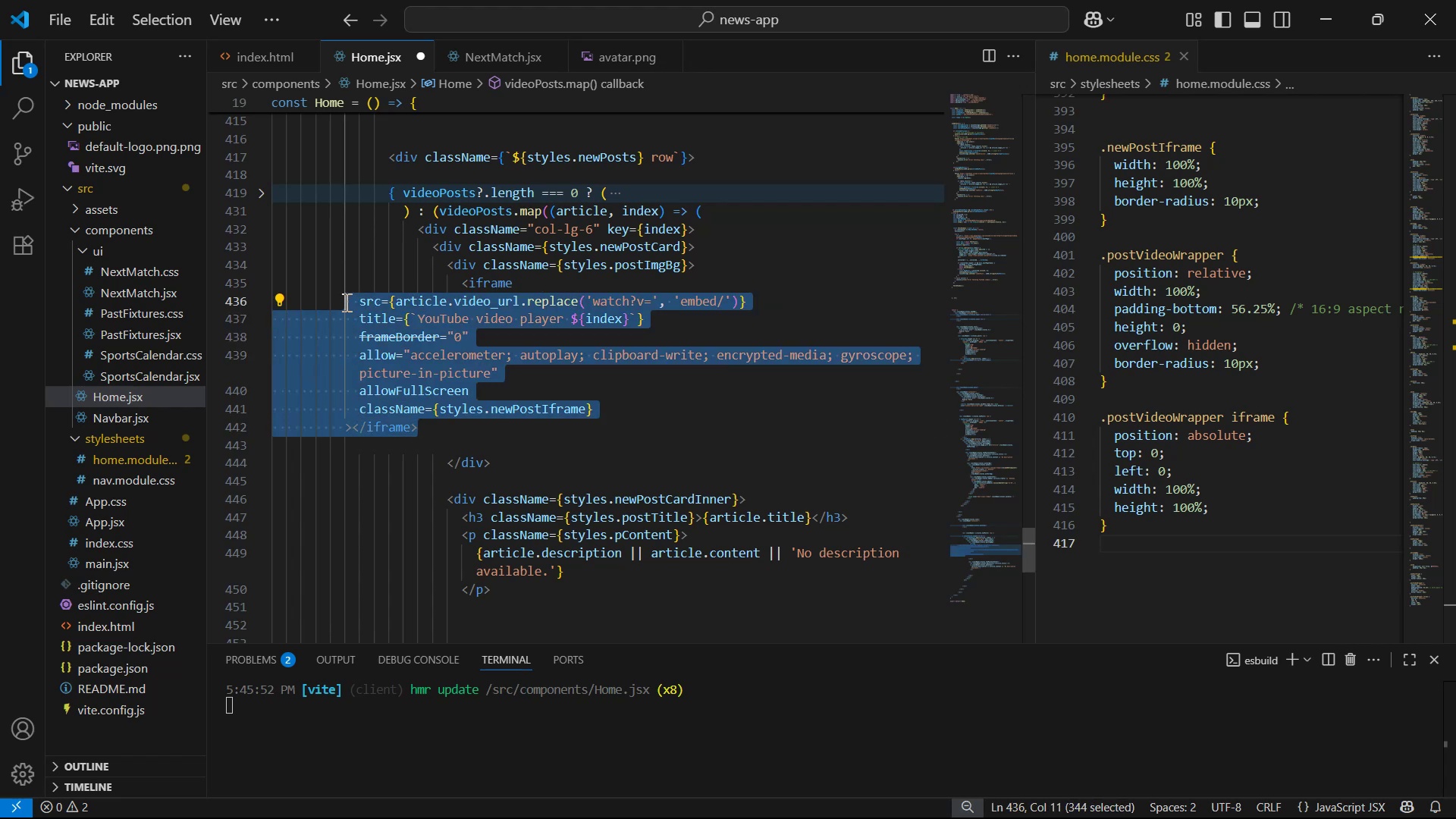 
key(Tab)
 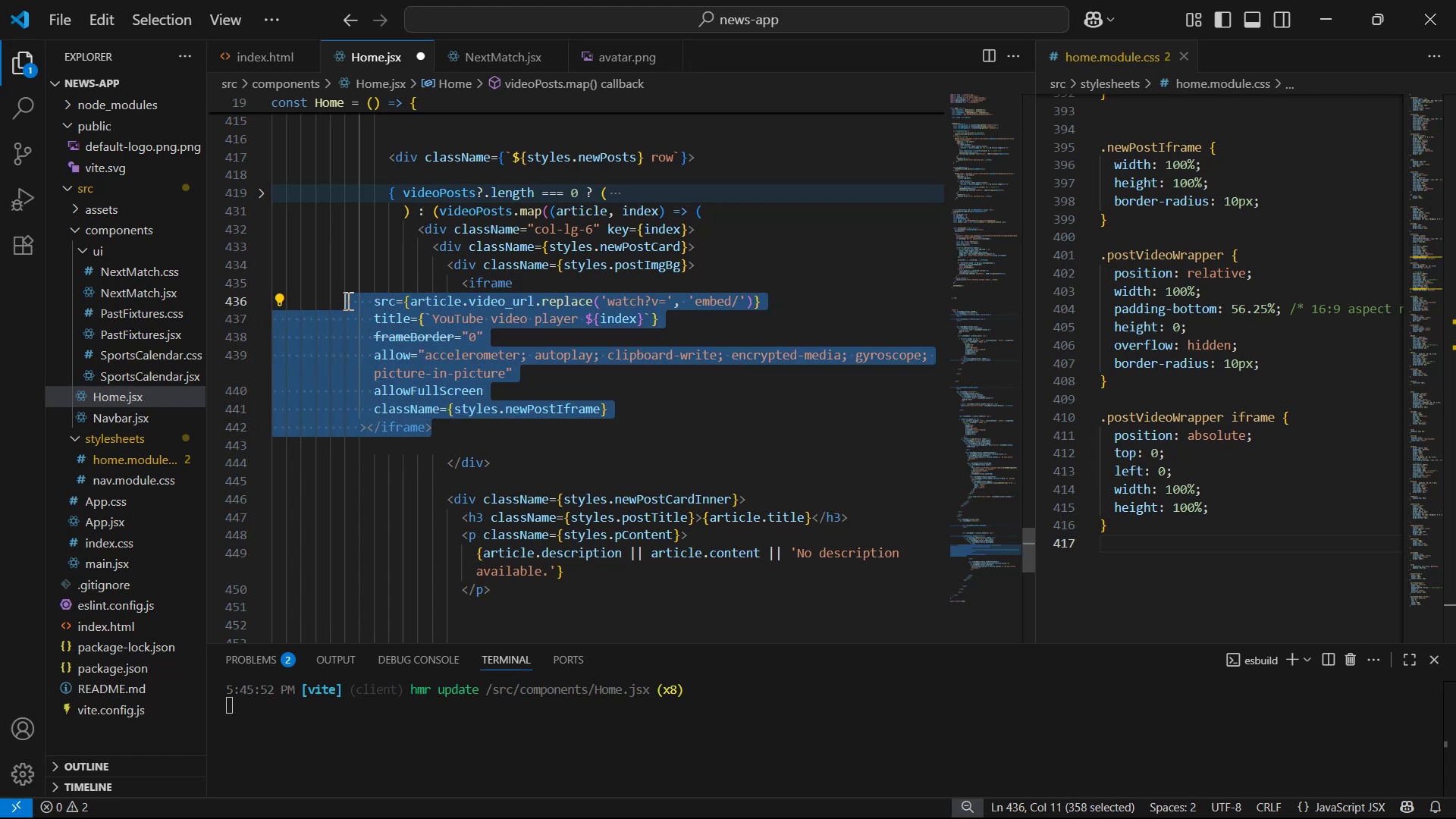 
key(Tab)
 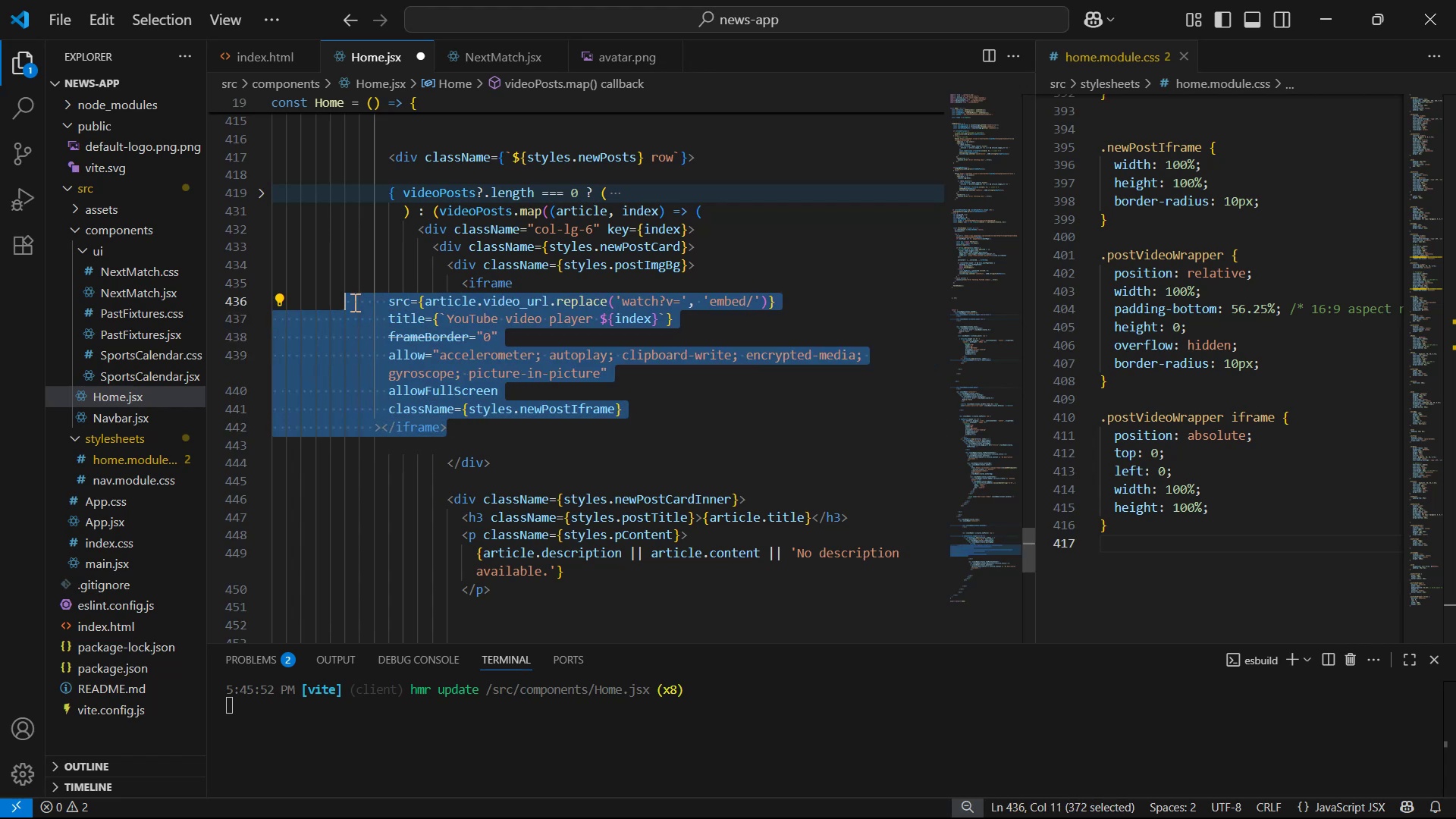 
key(Tab)
 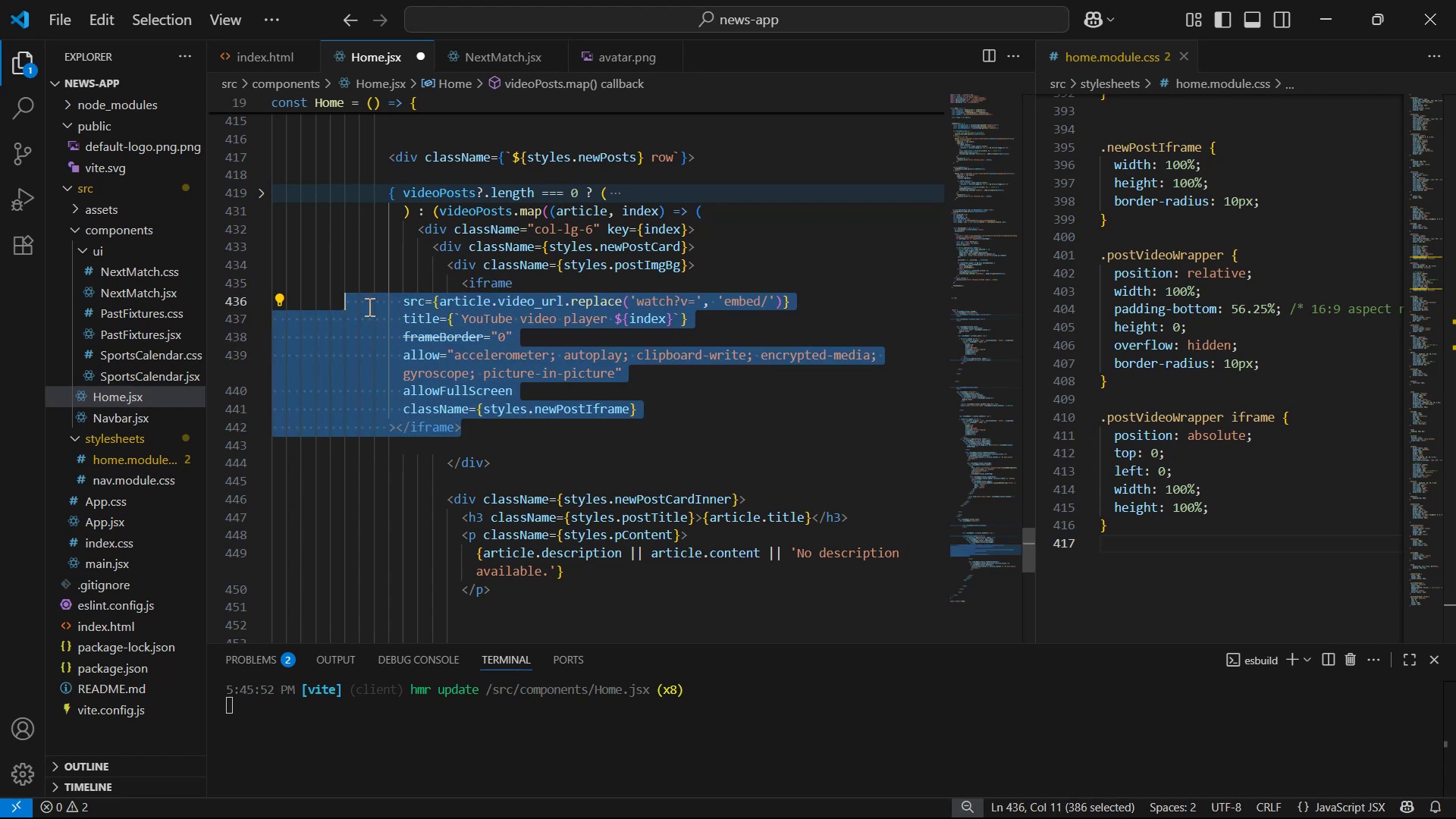 
key(Tab)
 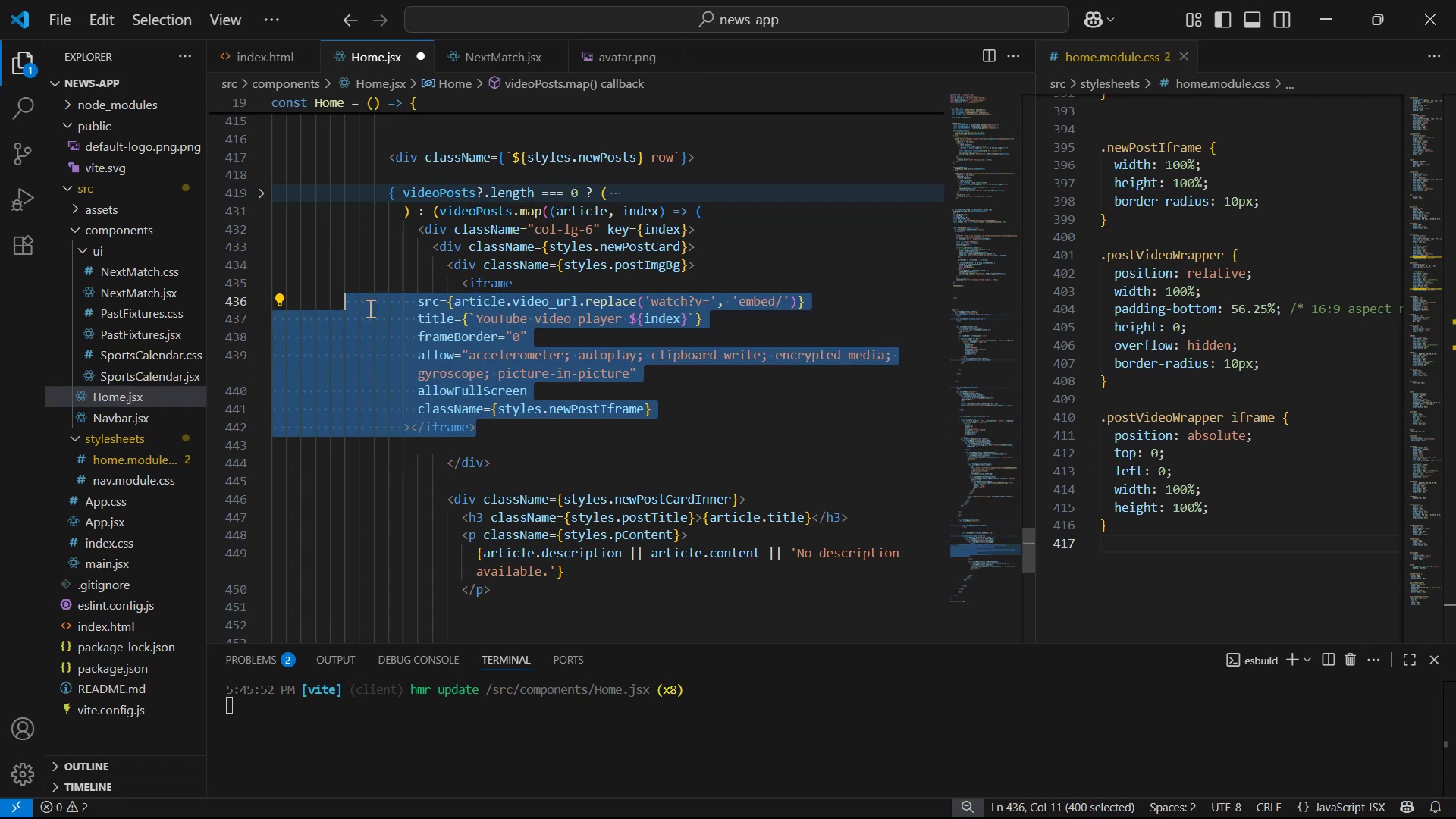 
key(Tab)
 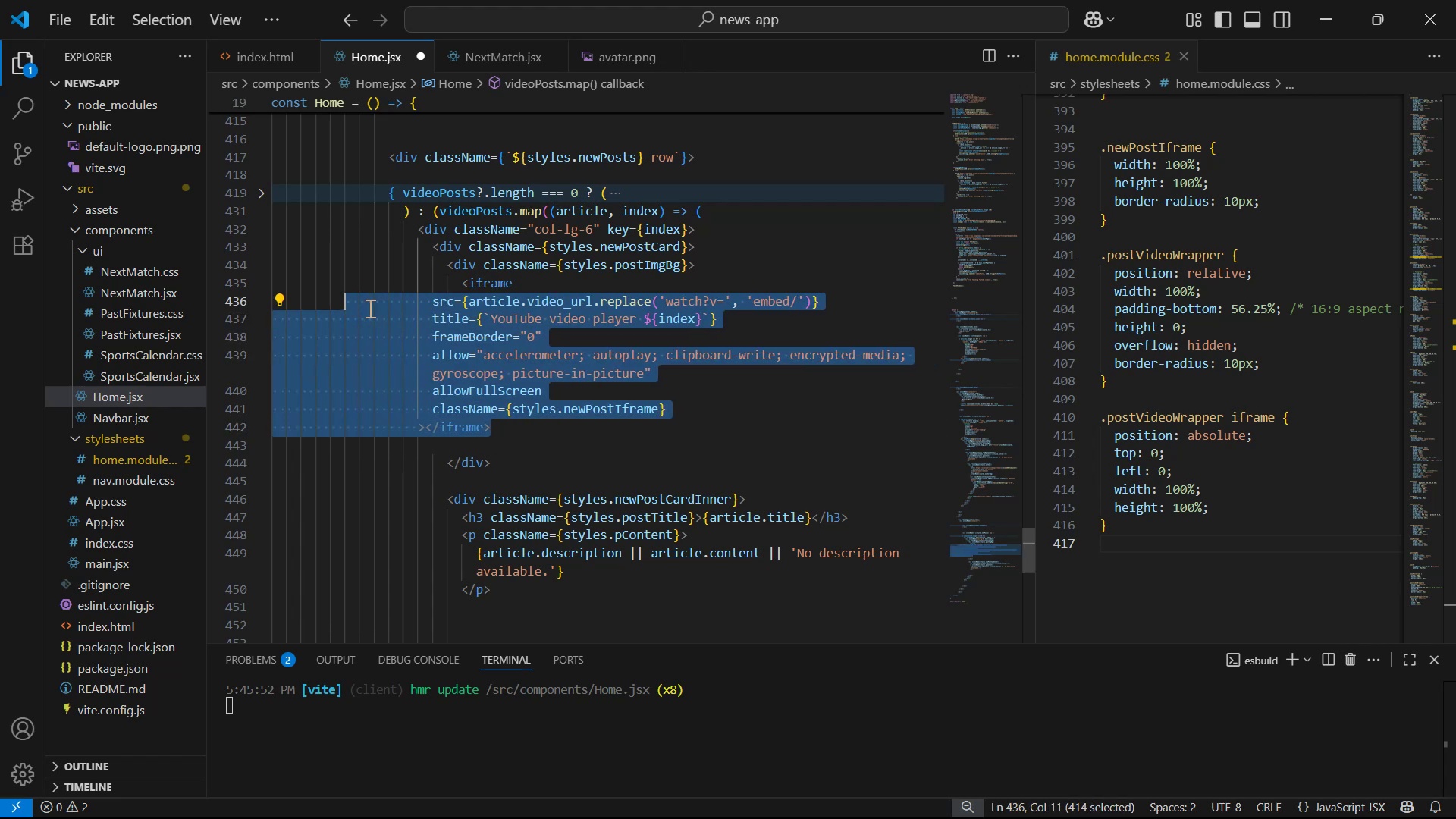 
key(Tab)
 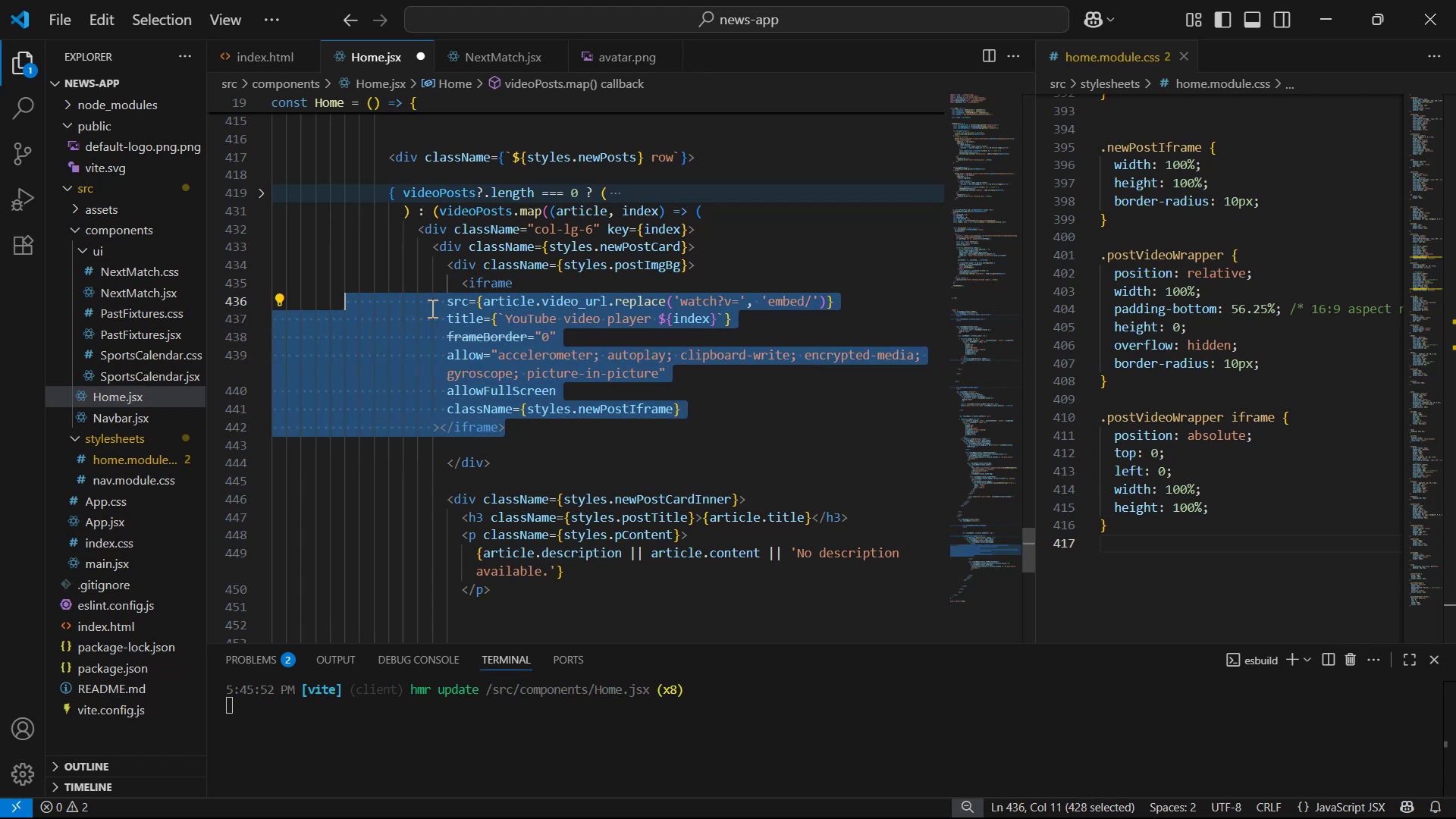 
key(Tab)
 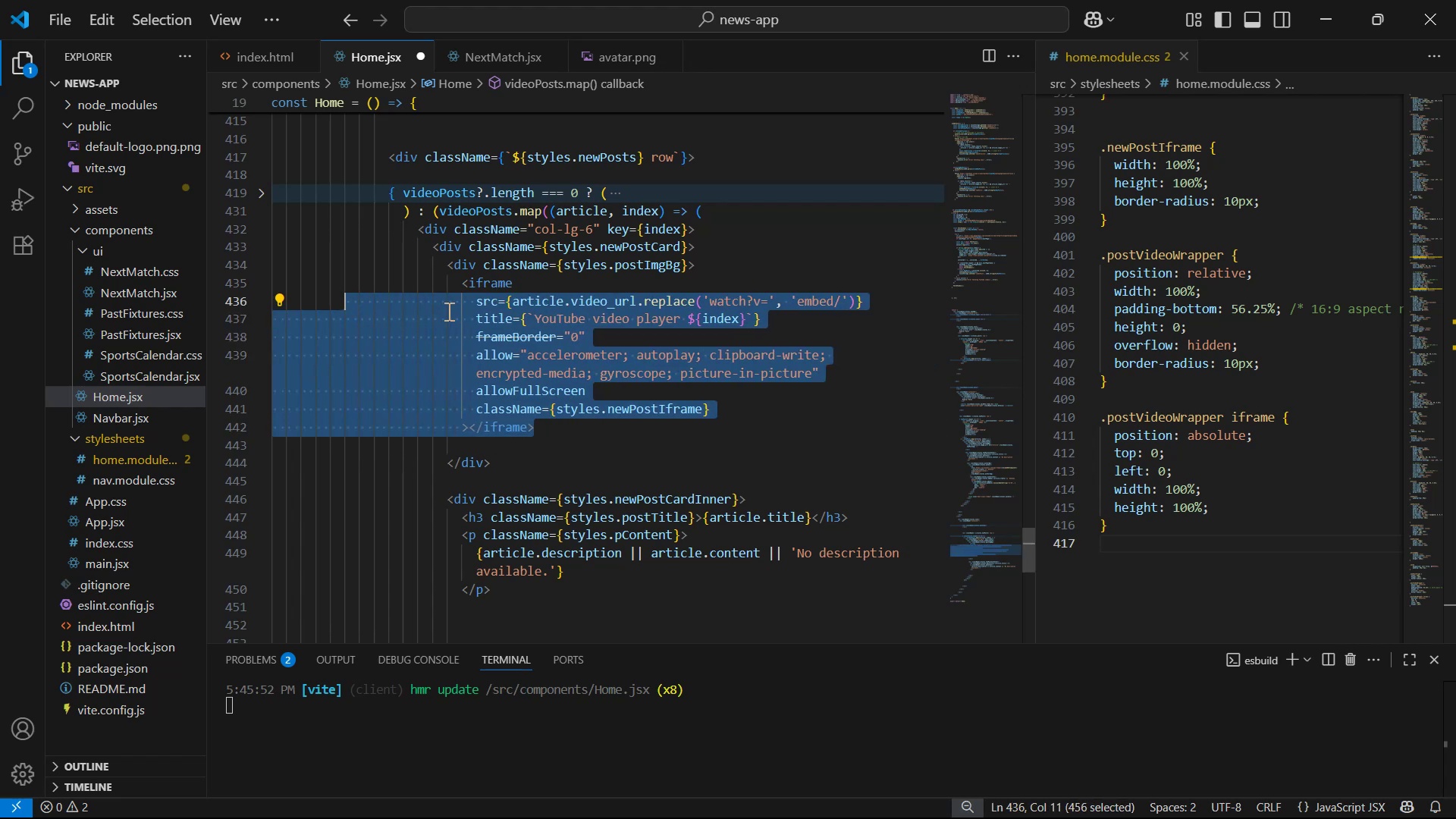 
key(Control+S)
 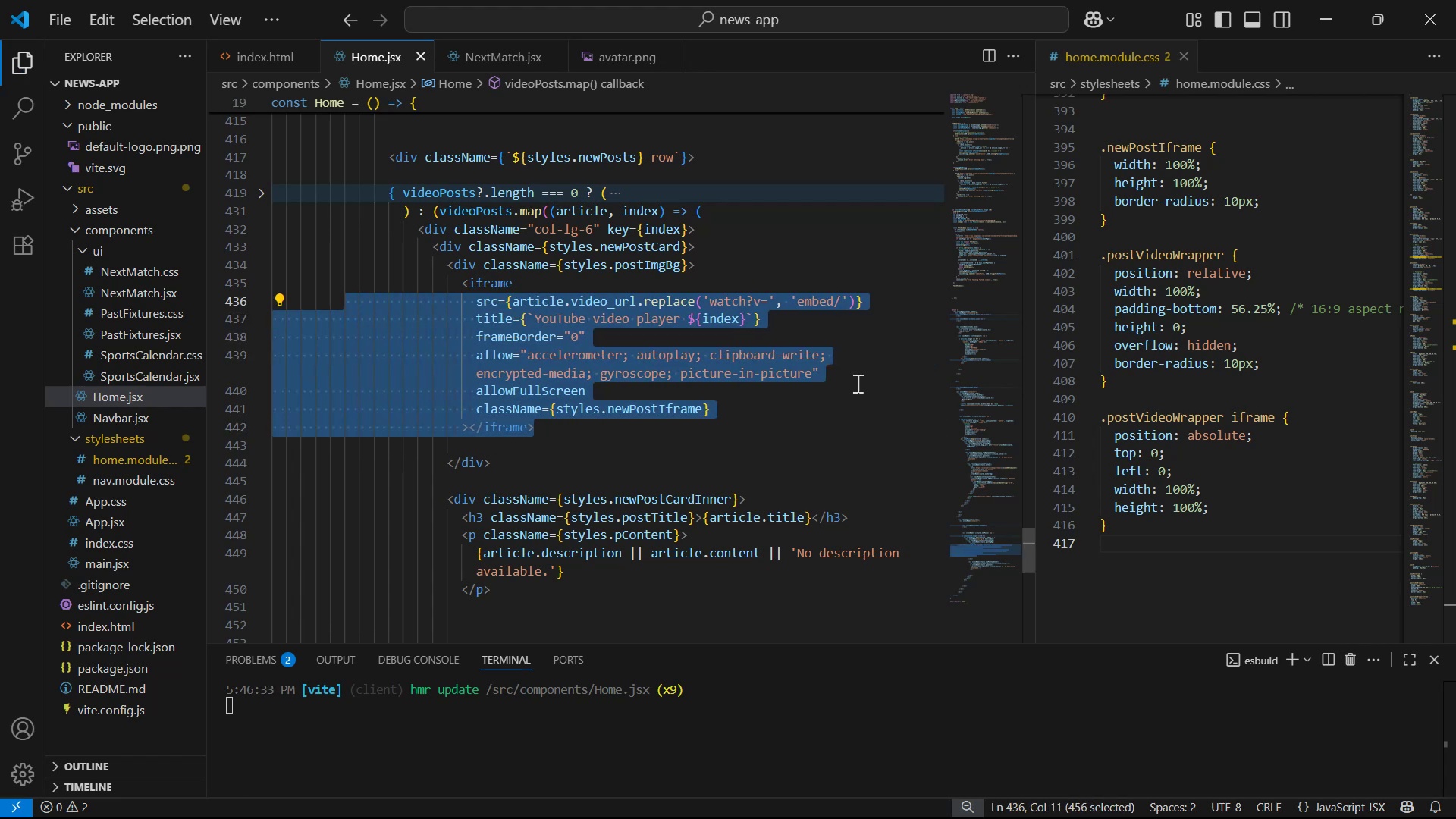 
key(Control+S)
 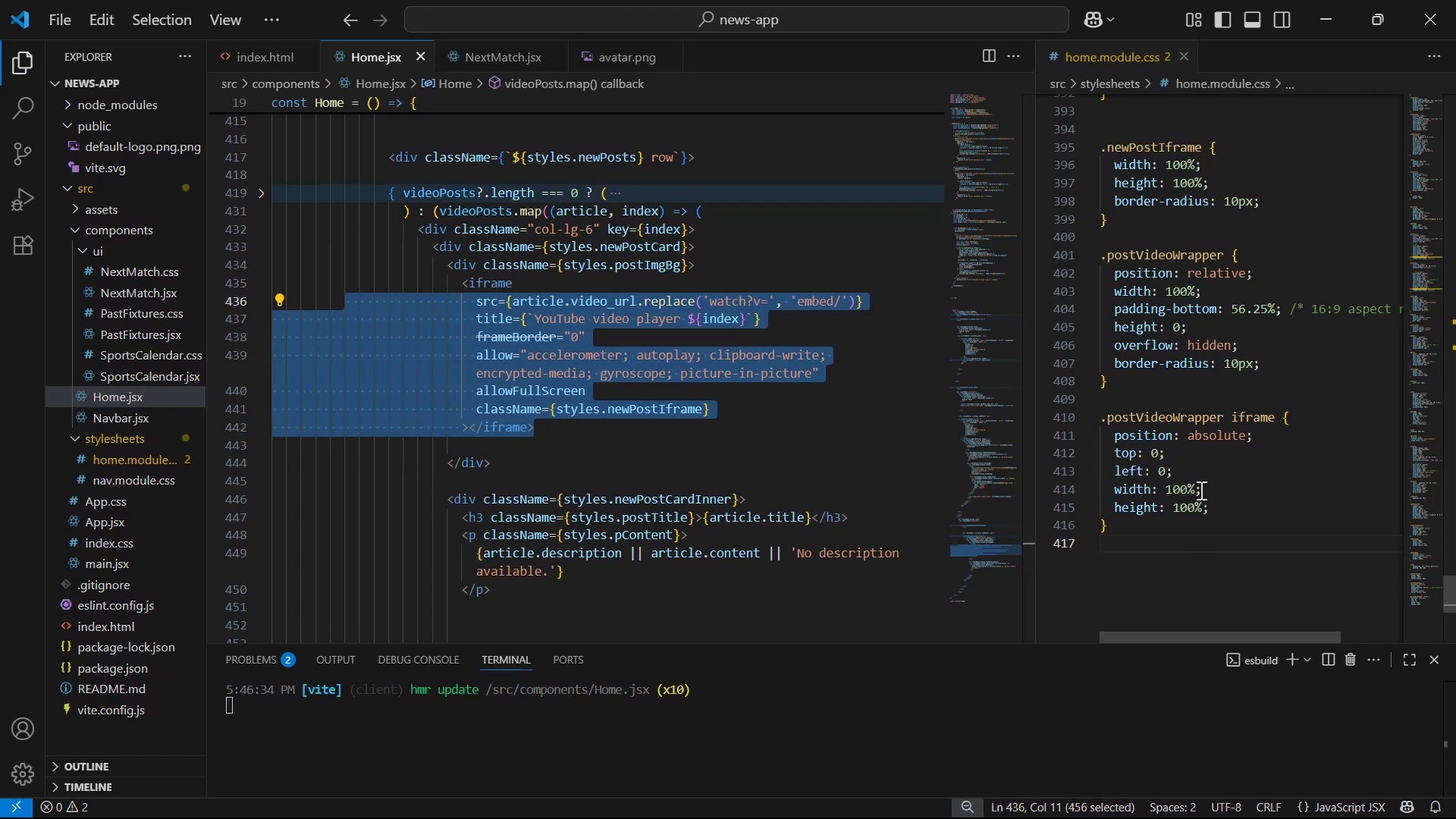 
scroll: coordinate [1203, 472], scroll_direction: up, amount: 1.0
 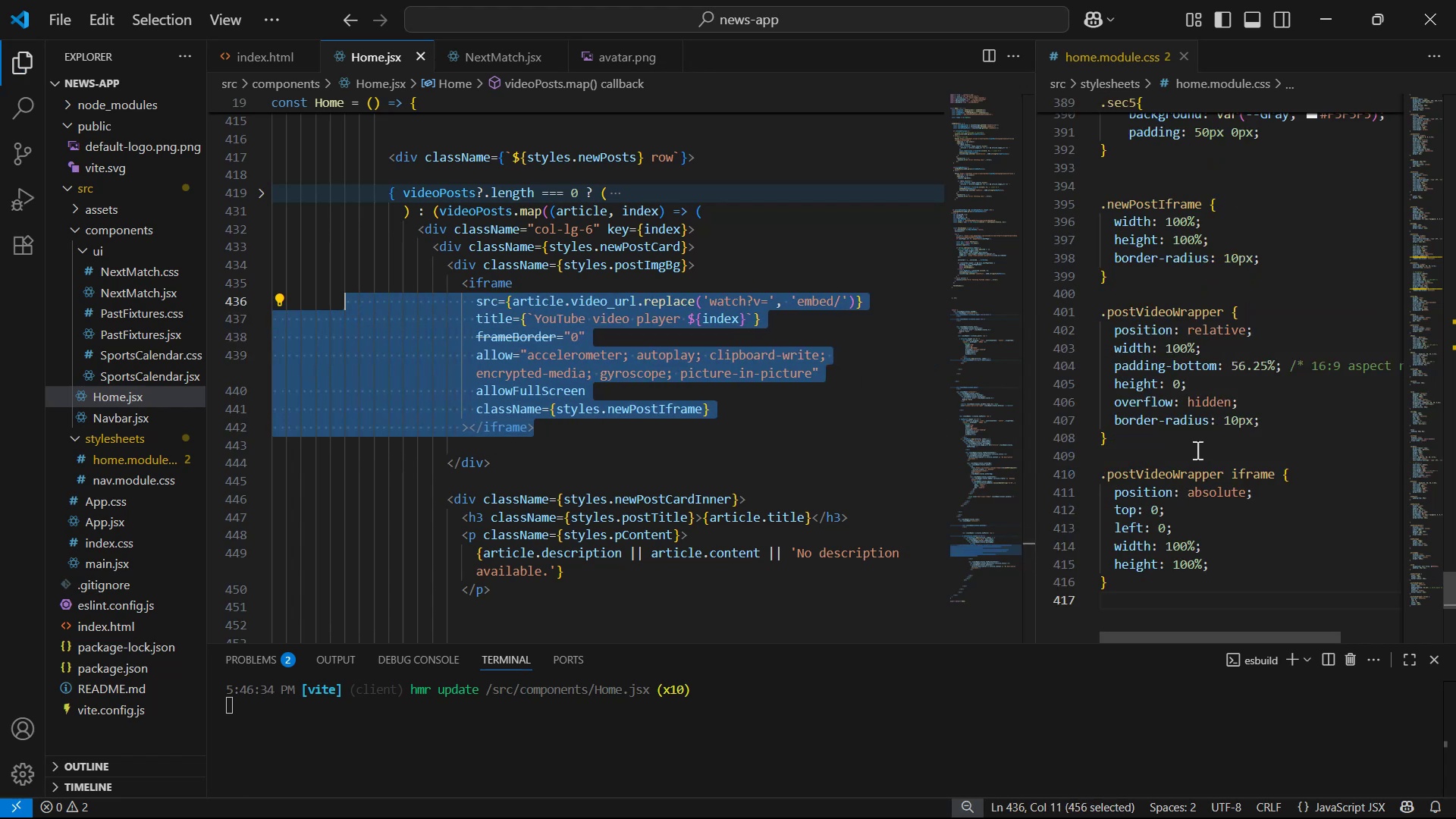 
left_click_drag(start_coordinate=[1157, 446], to_coordinate=[1075, 303])
 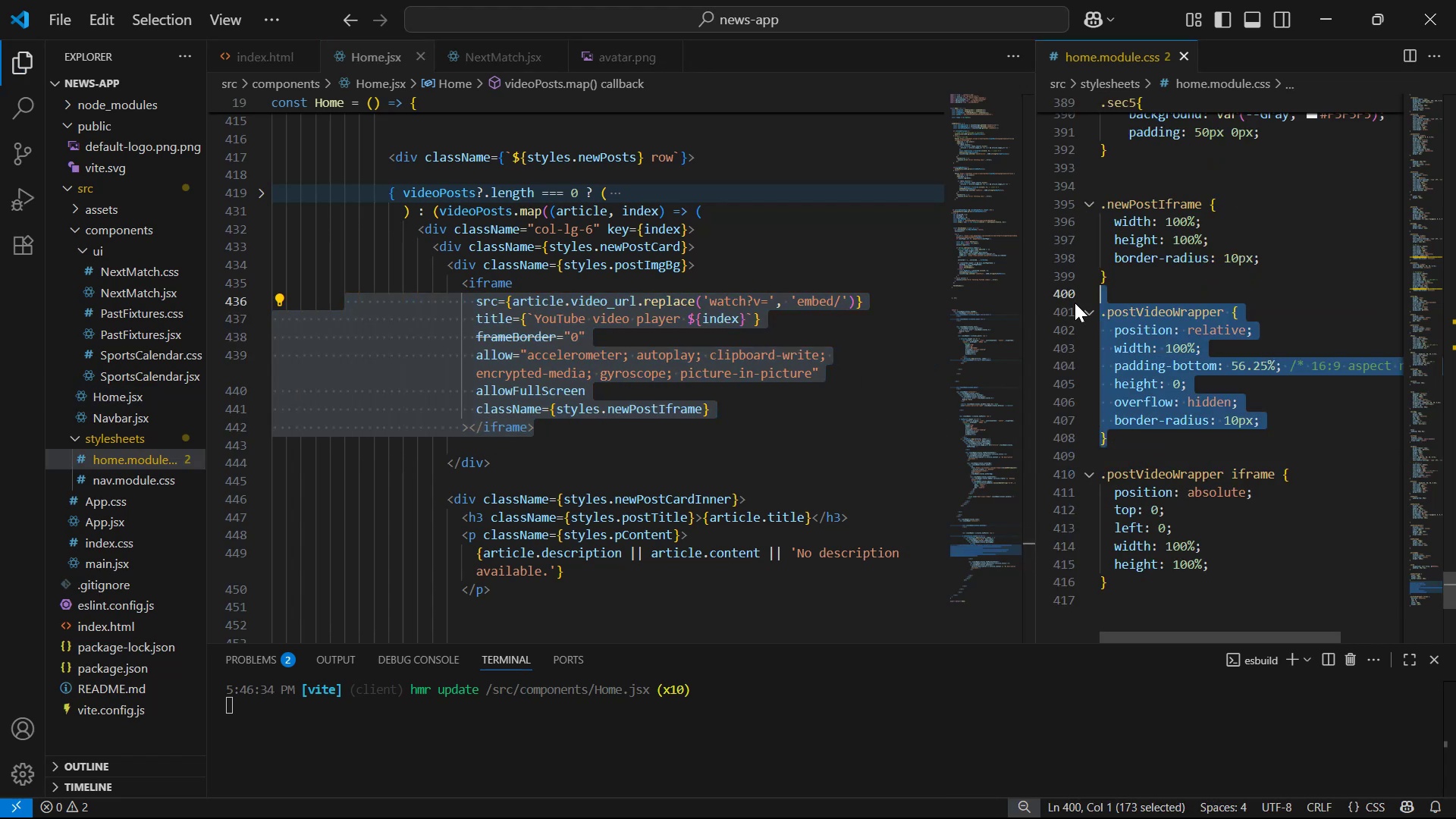 
key(Backspace)
 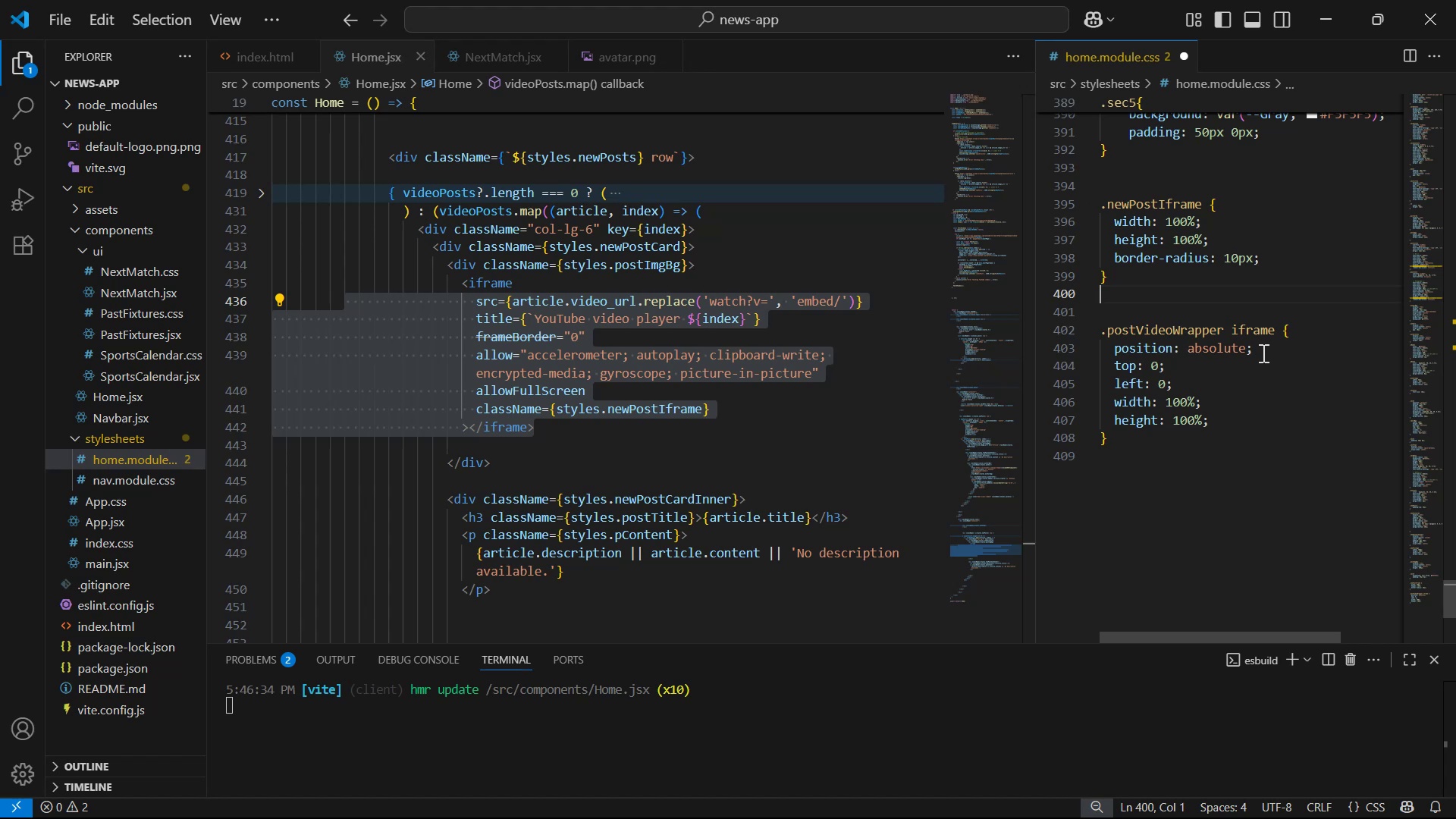 
wait(9.27)
 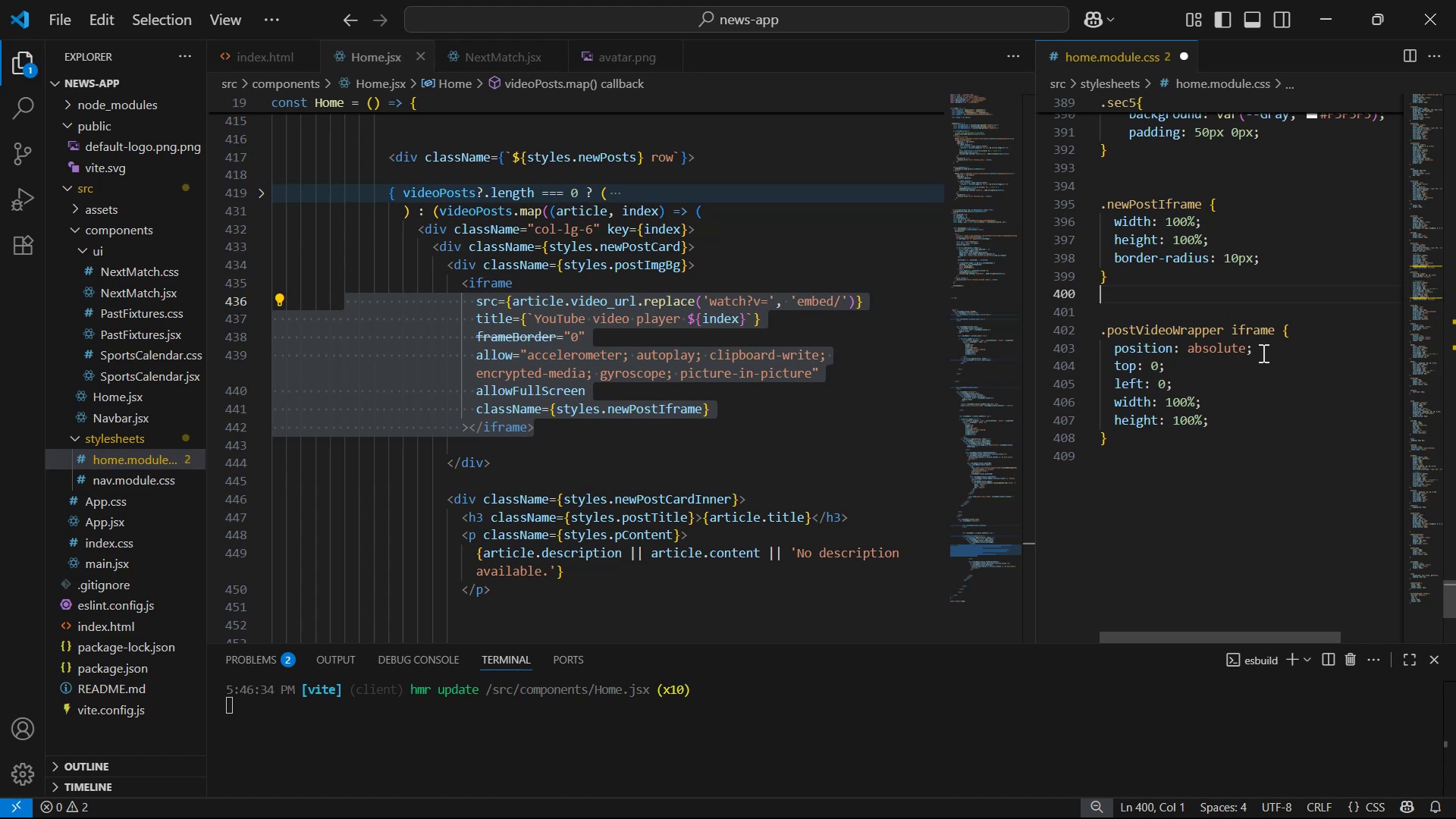 
left_click([1301, 401])
 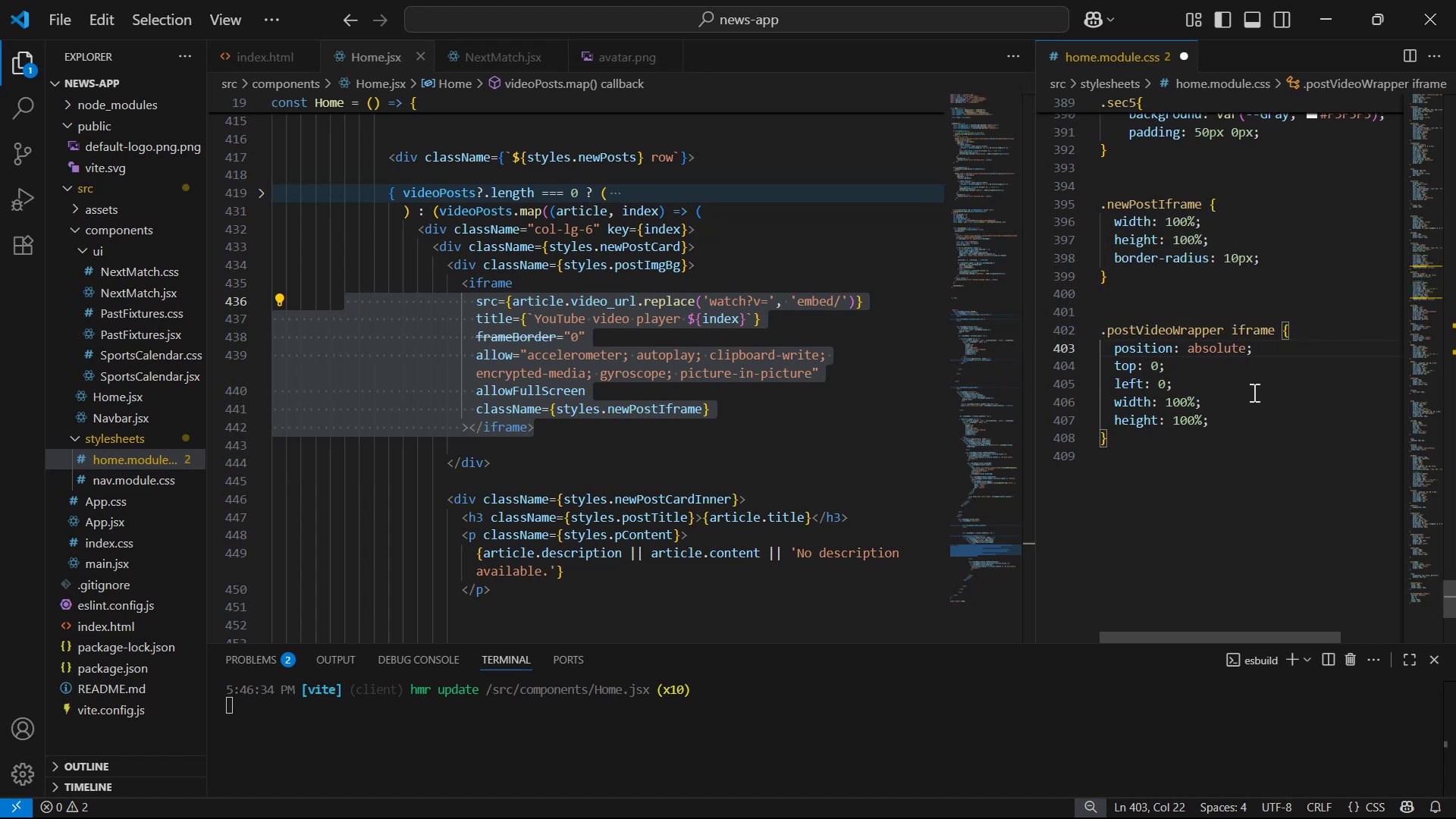 
double_click([1271, 425])
 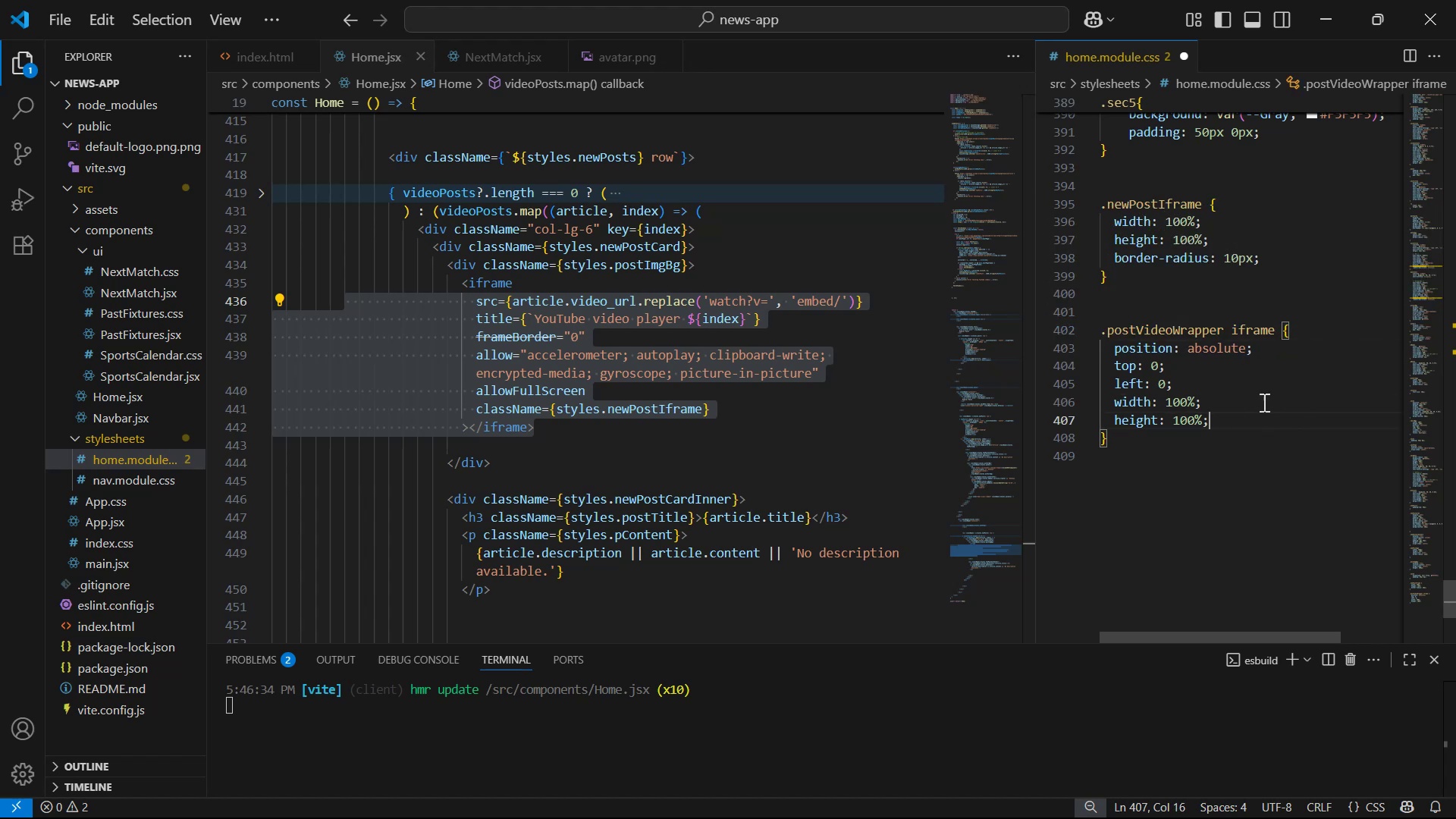 
triple_click([1266, 372])
 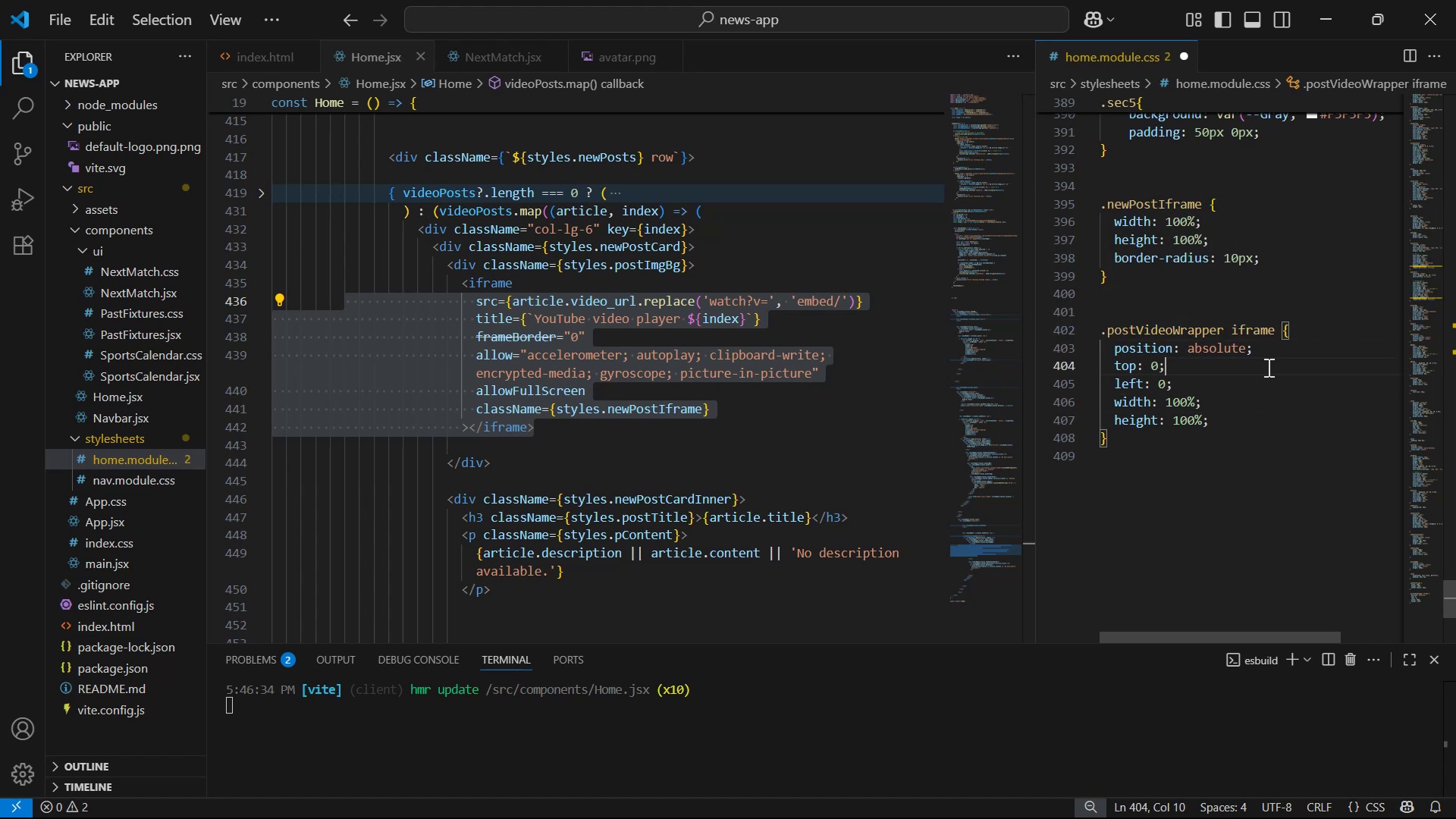 
triple_click([1275, 356])
 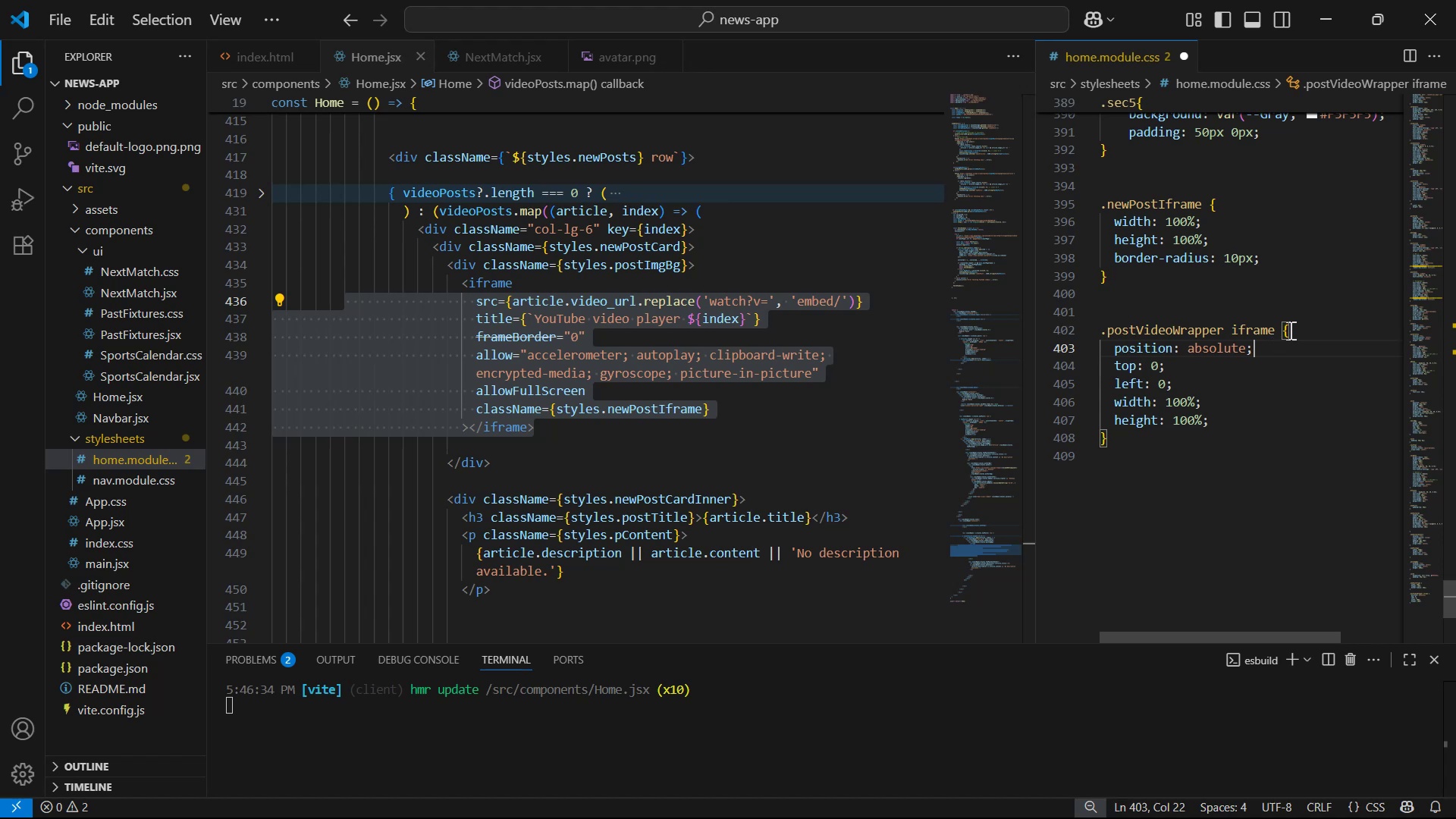 
triple_click([1289, 330])
 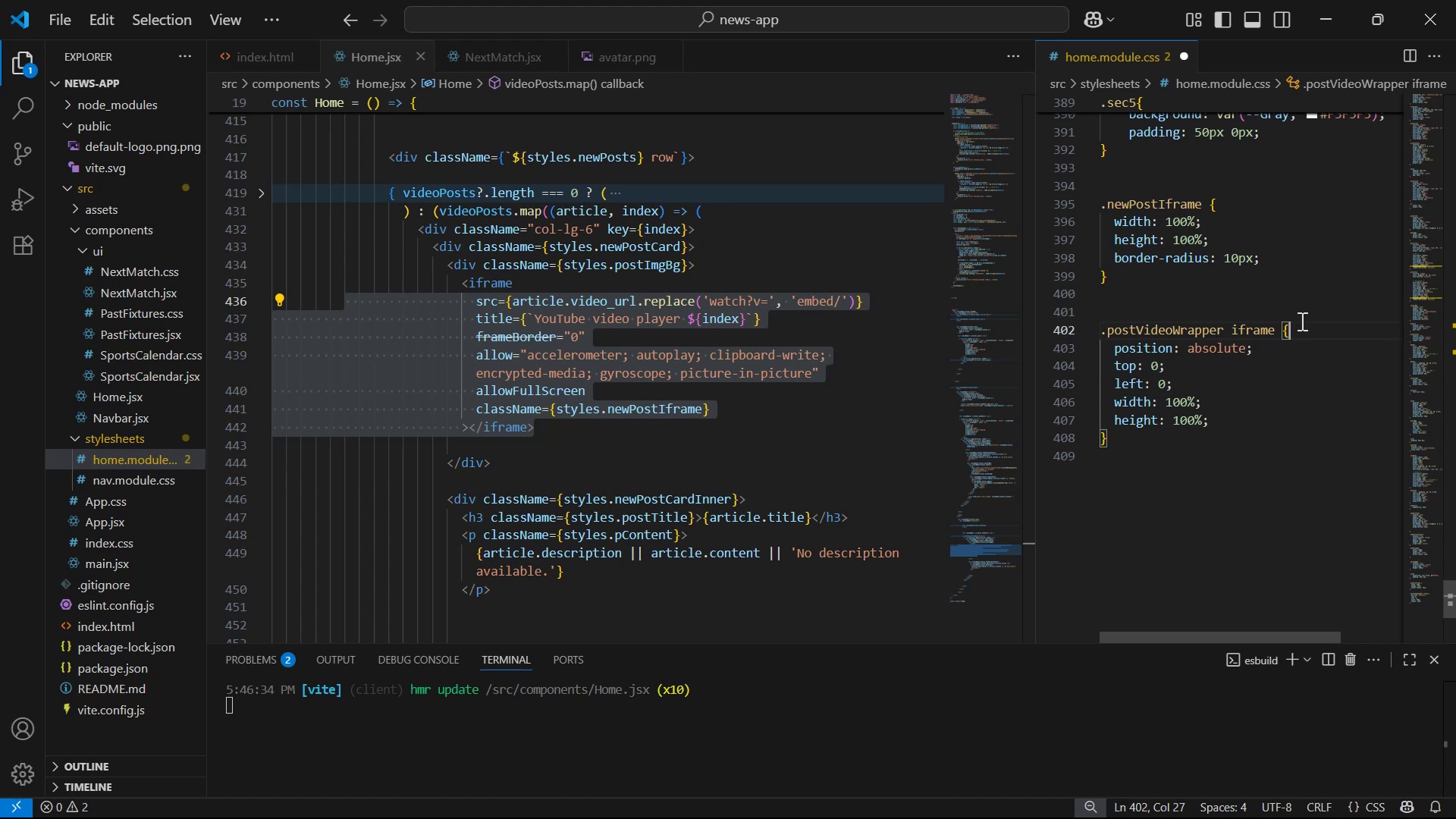 
triple_click([1301, 320])
 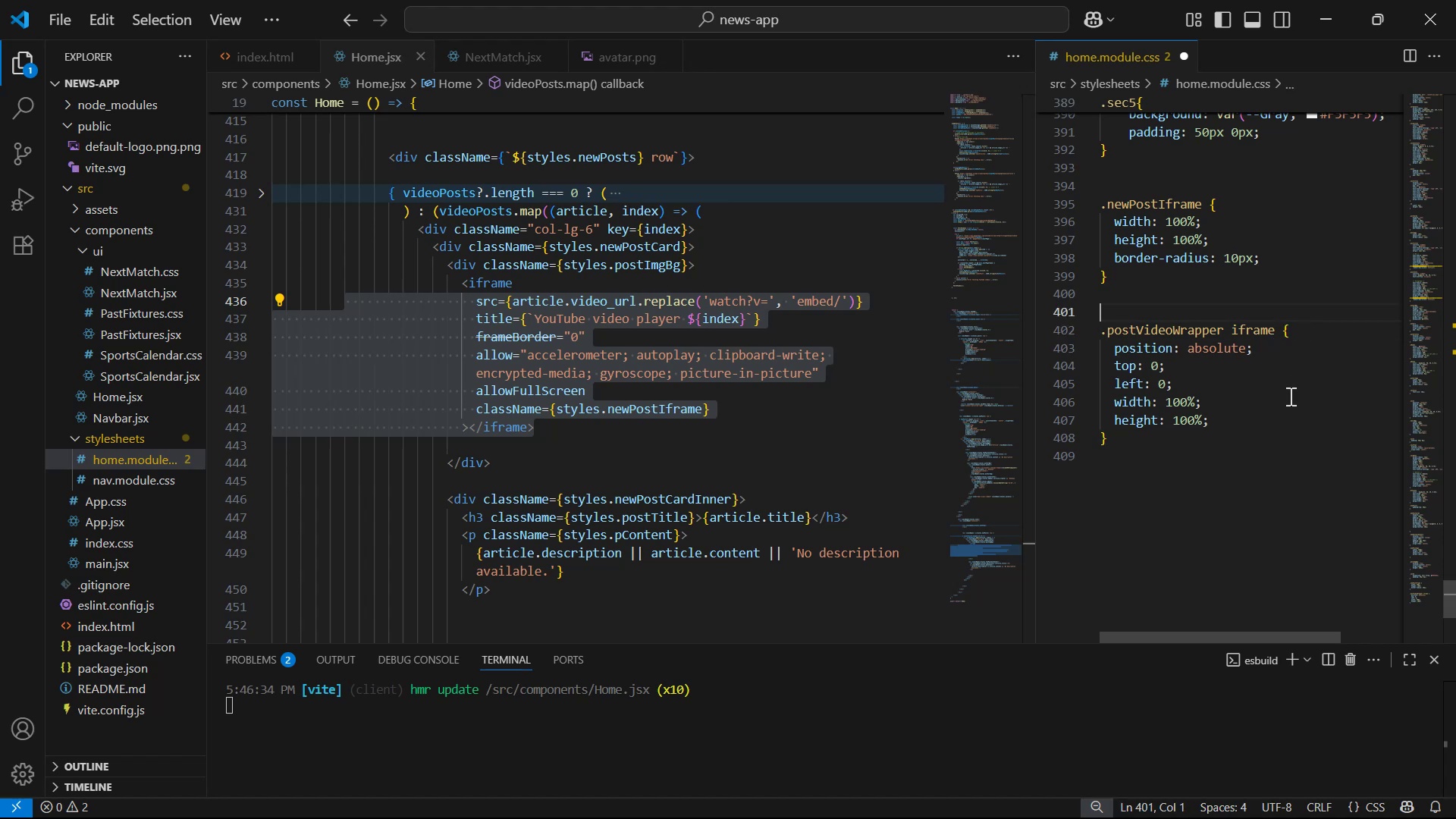 
triple_click([1288, 405])
 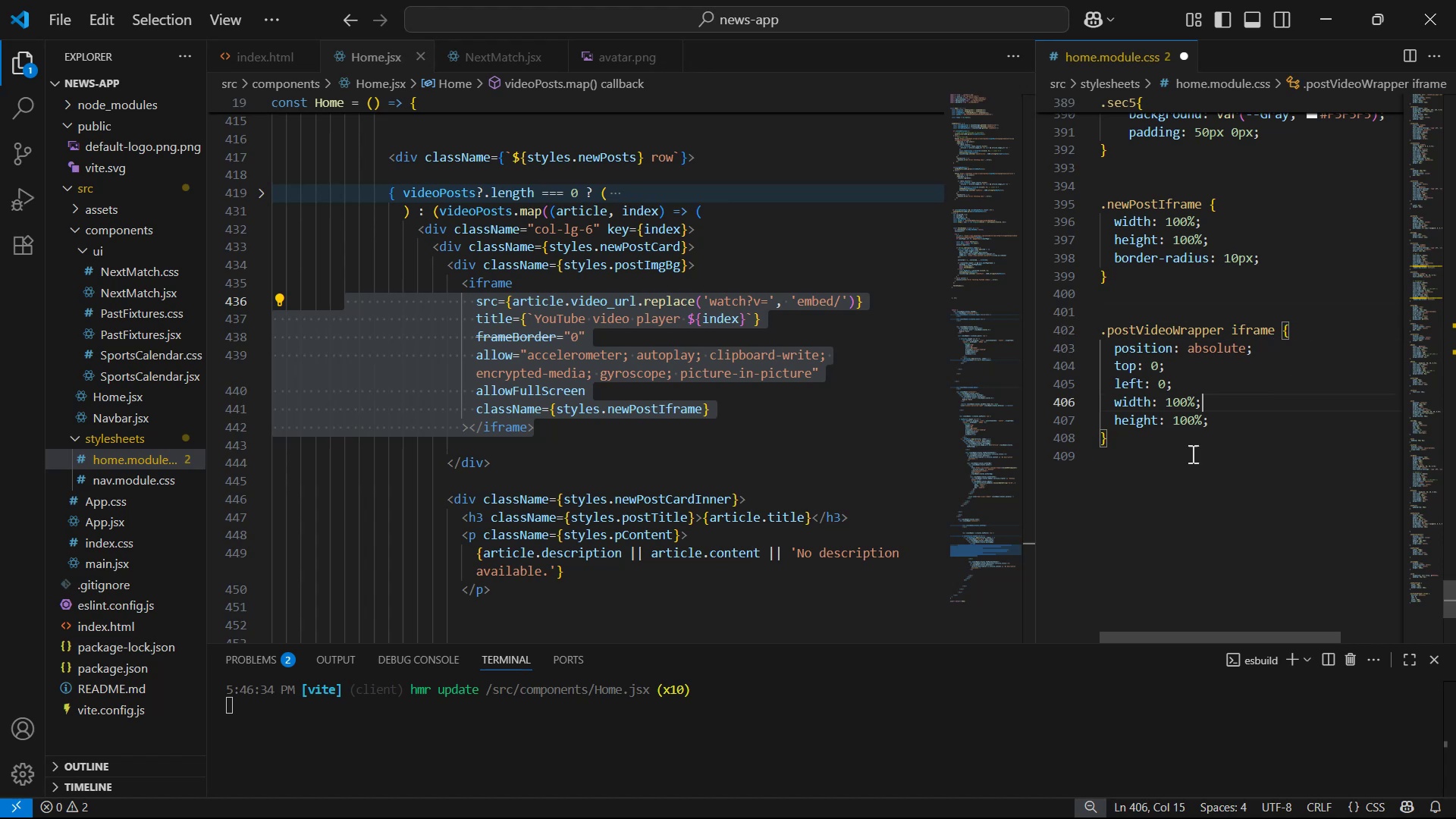 
left_click_drag(start_coordinate=[1187, 460], to_coordinate=[1093, 210])
 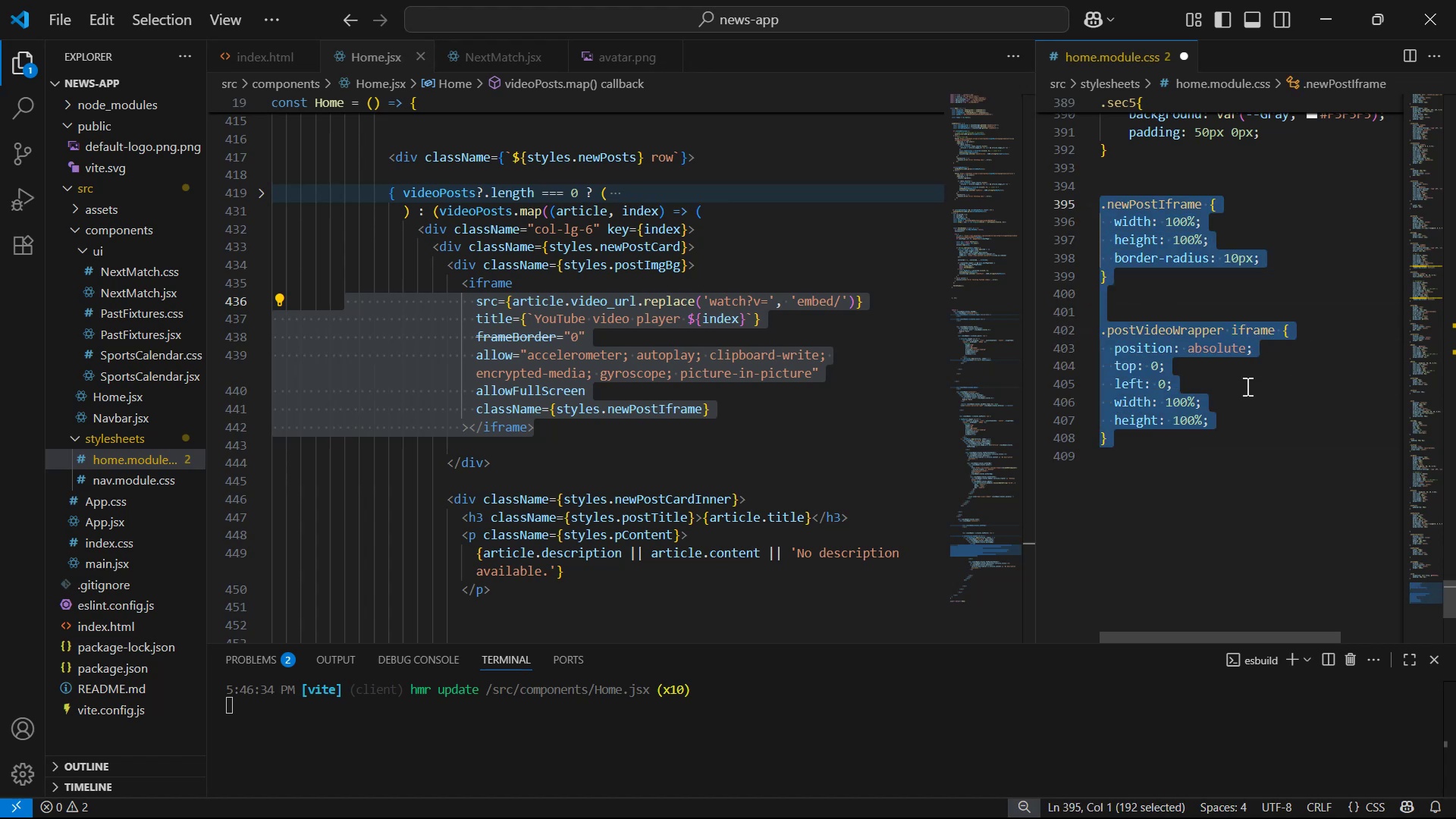 
left_click([1269, 438])
 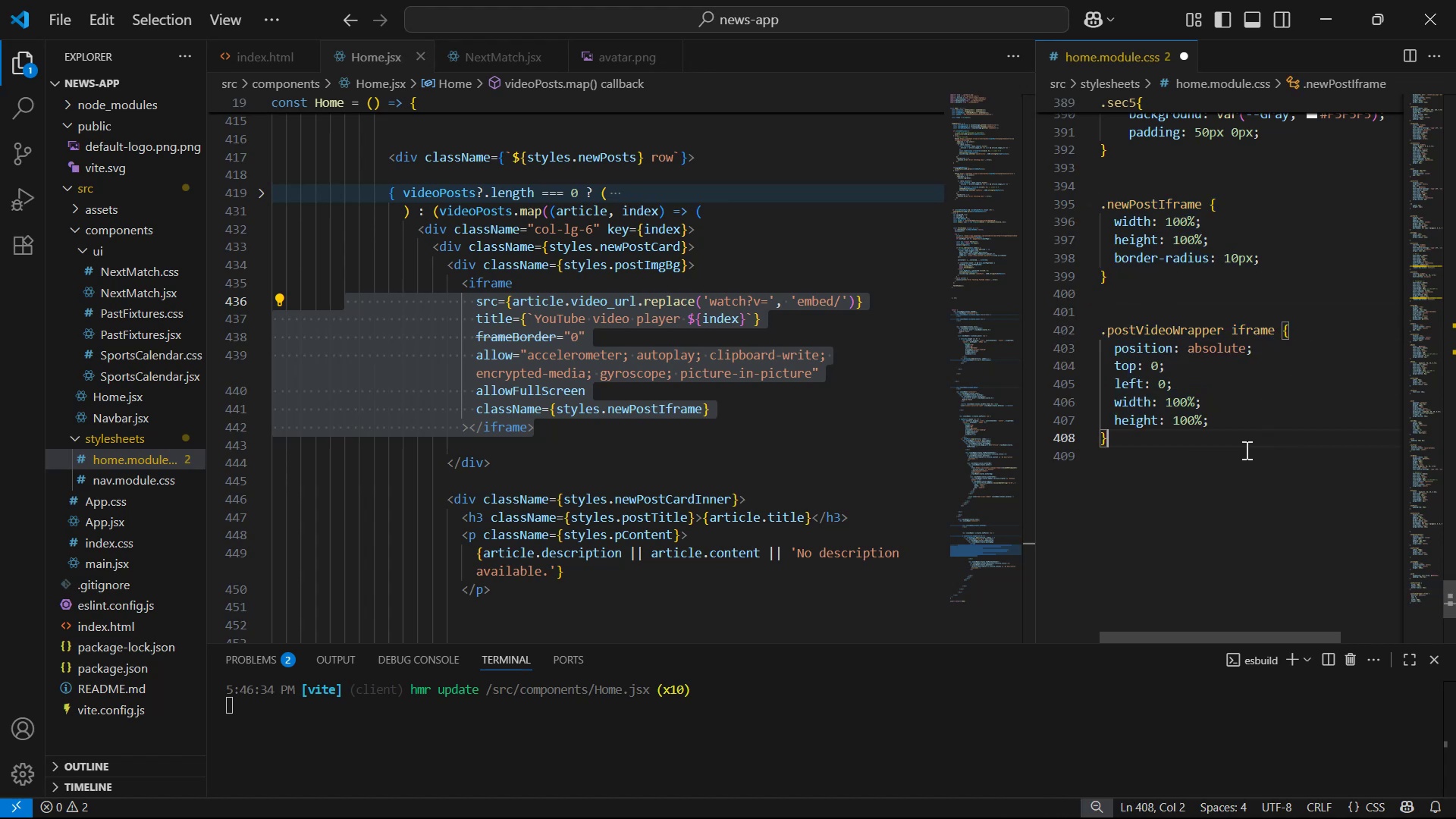 
left_click_drag(start_coordinate=[1151, 467], to_coordinate=[1078, 328])
 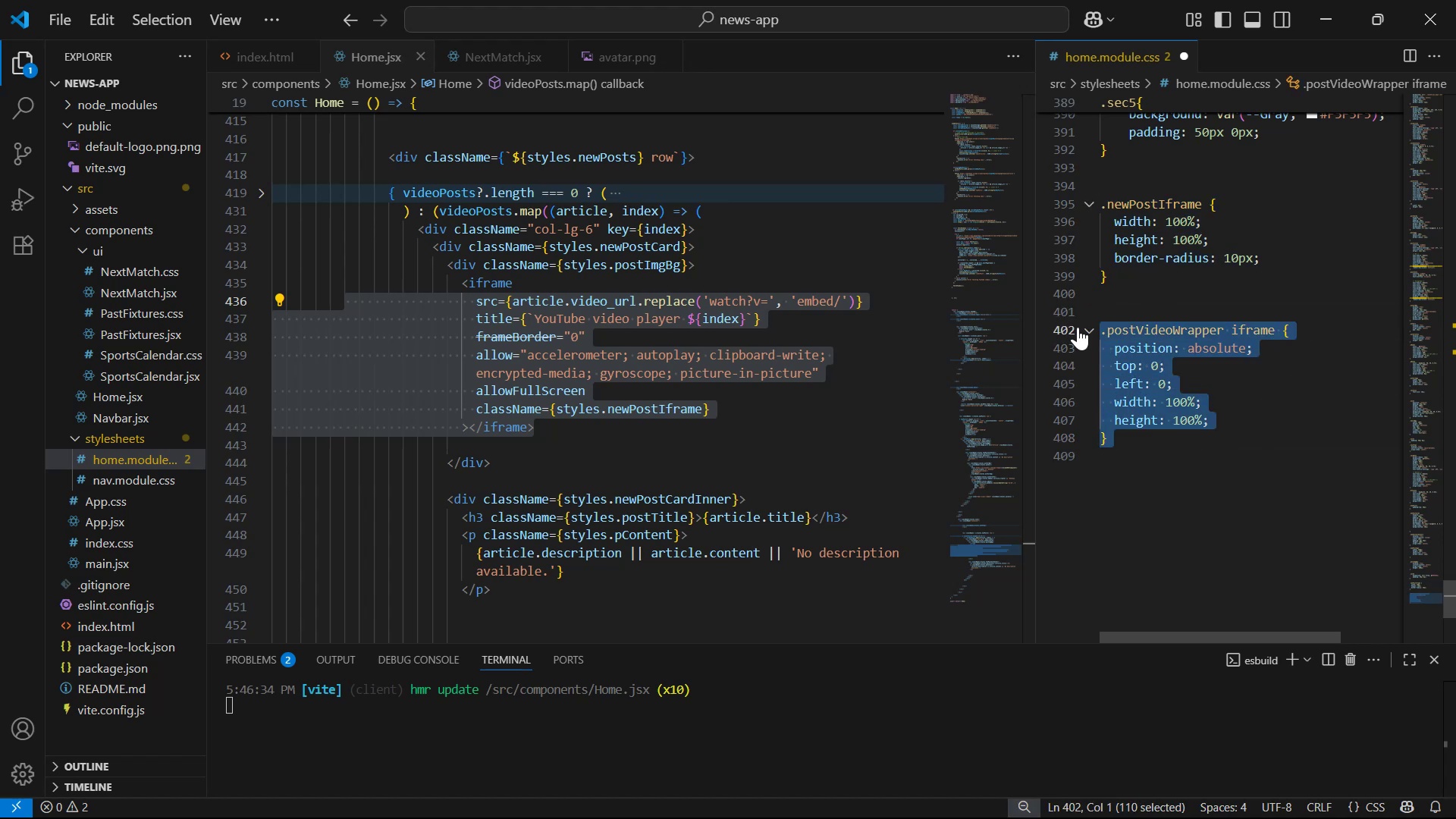 
key(Backspace)
 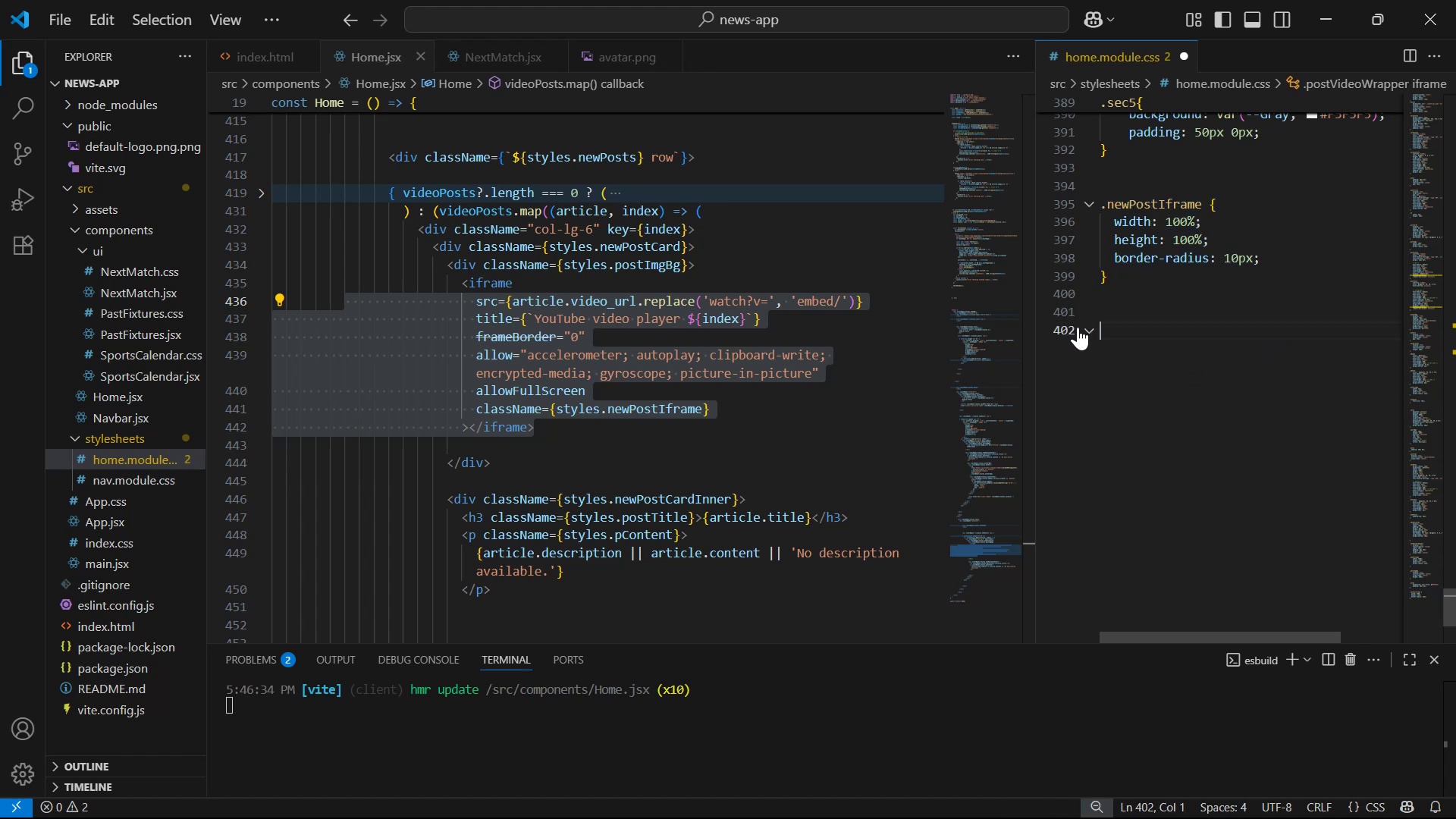 
key(Backspace)
 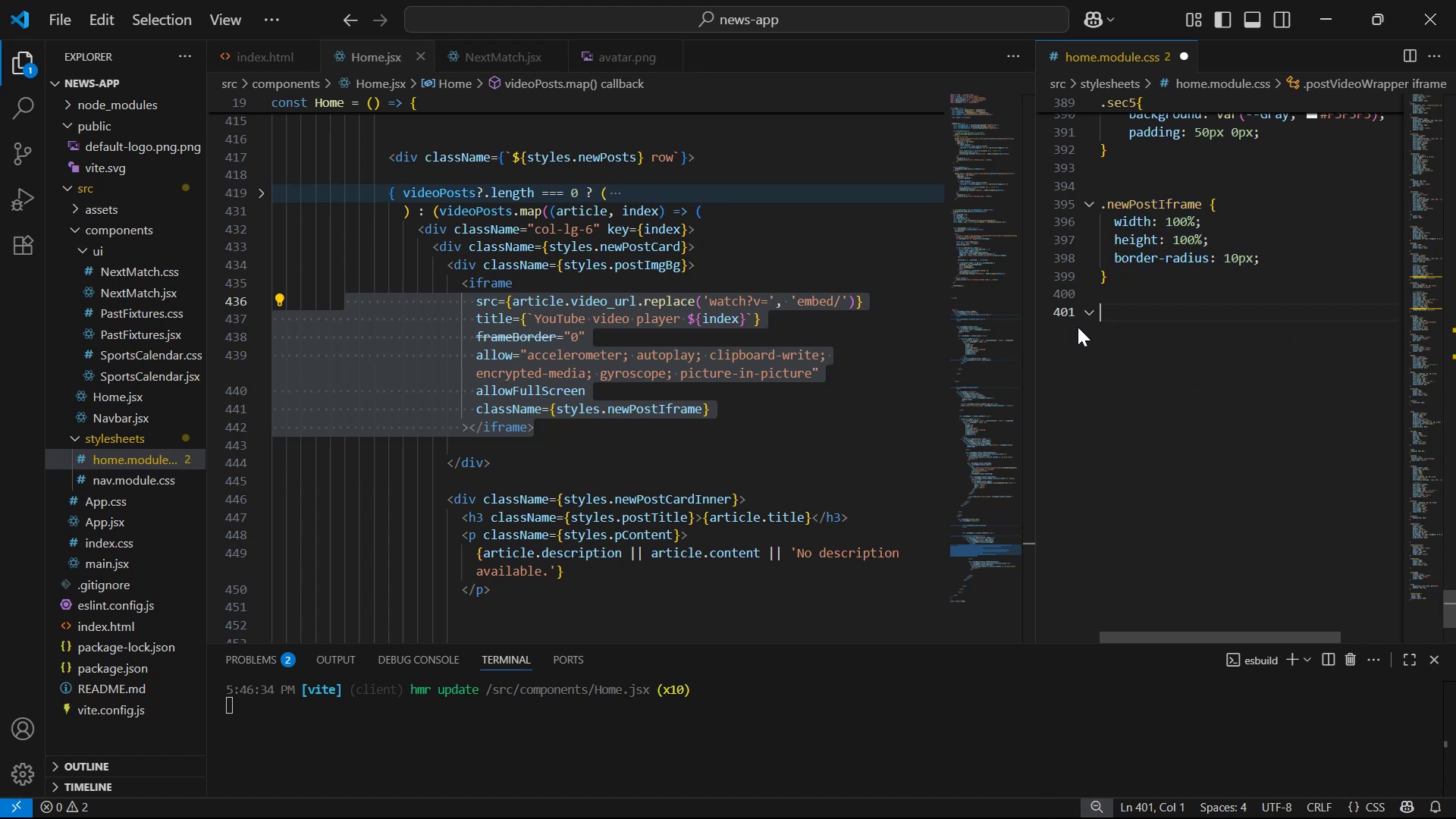 
key(Backspace)
 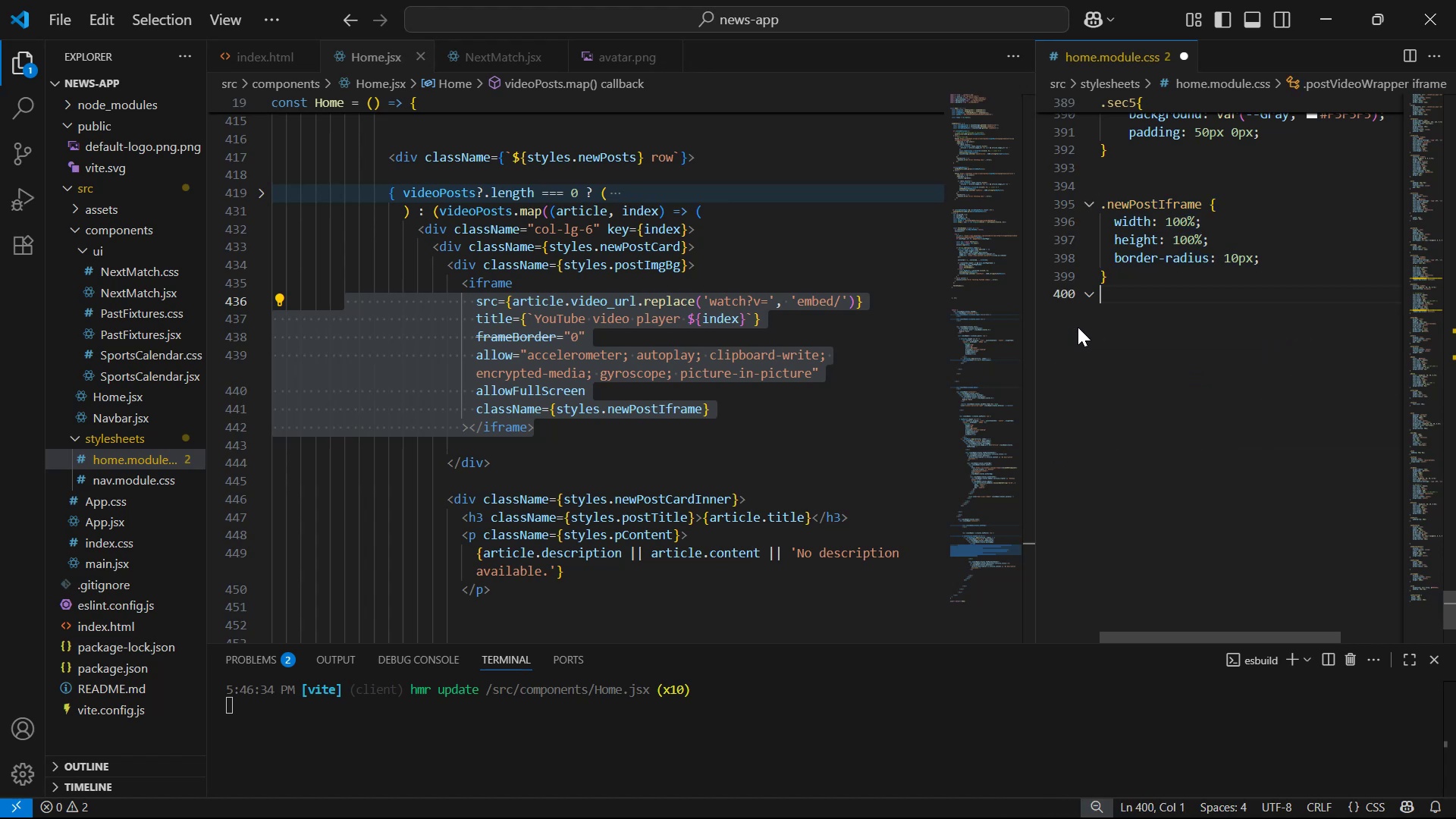 
key(Control+S)
 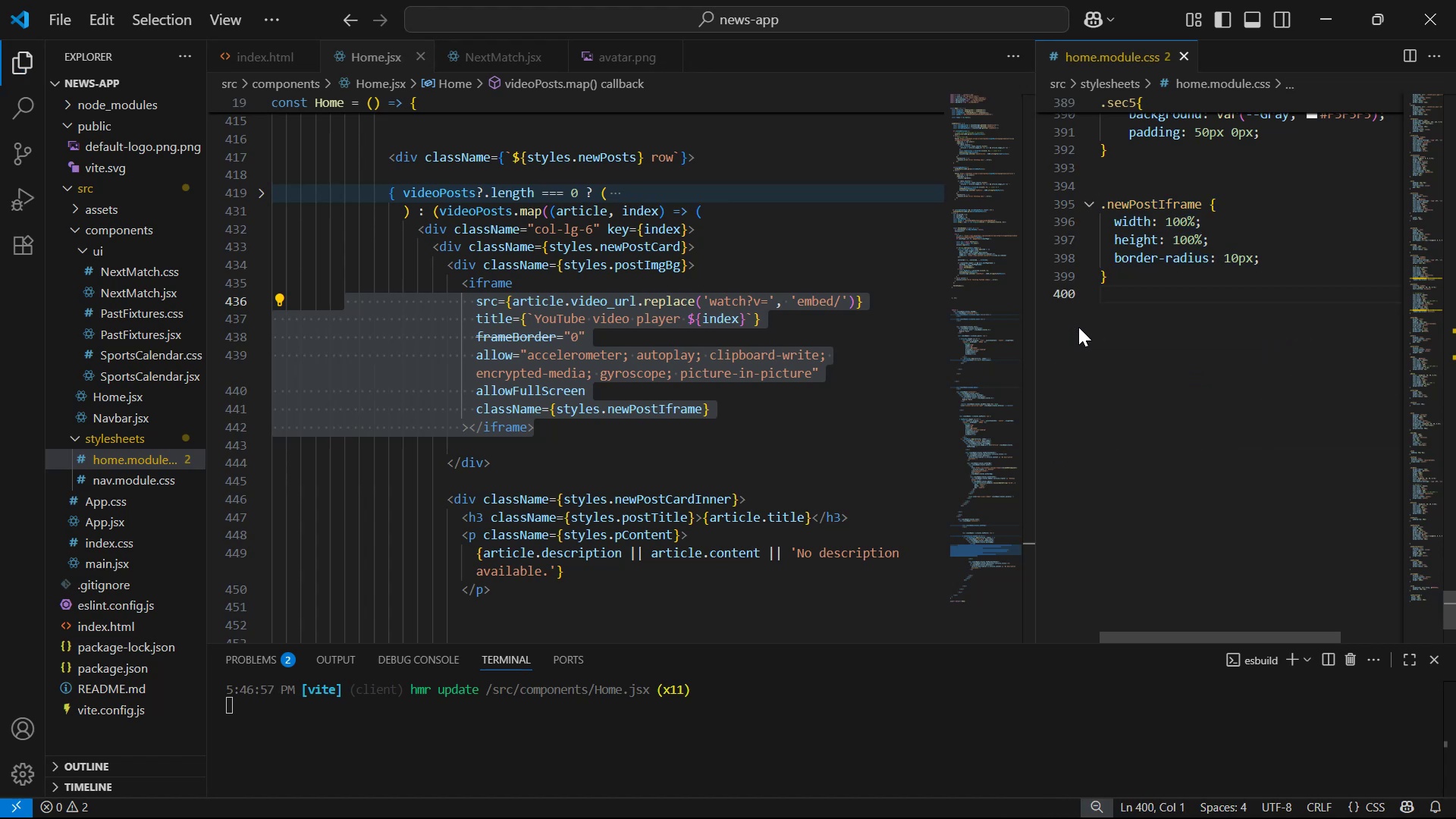 
key(Alt+AltLeft)
 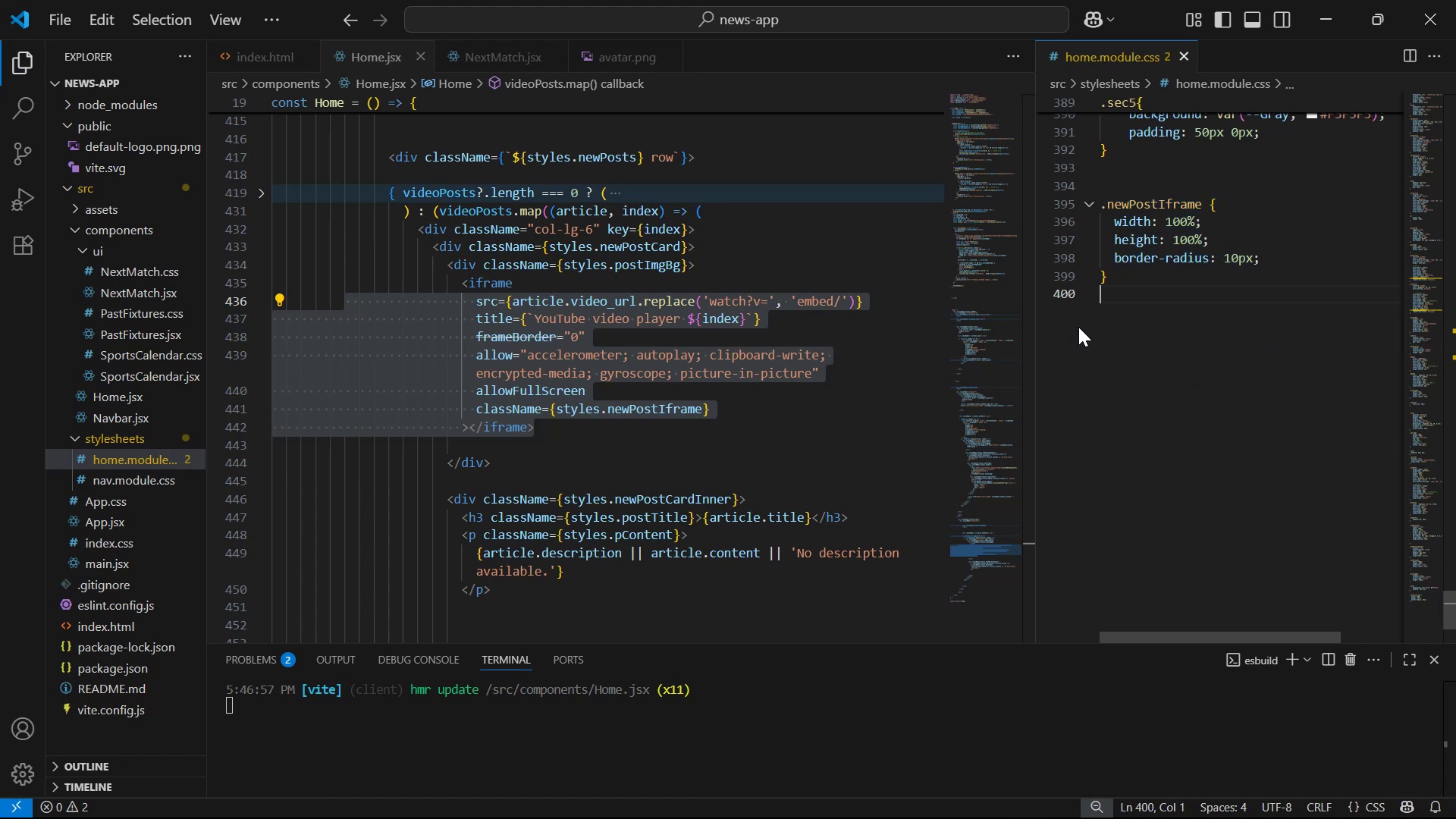 
key(Alt+Tab)
 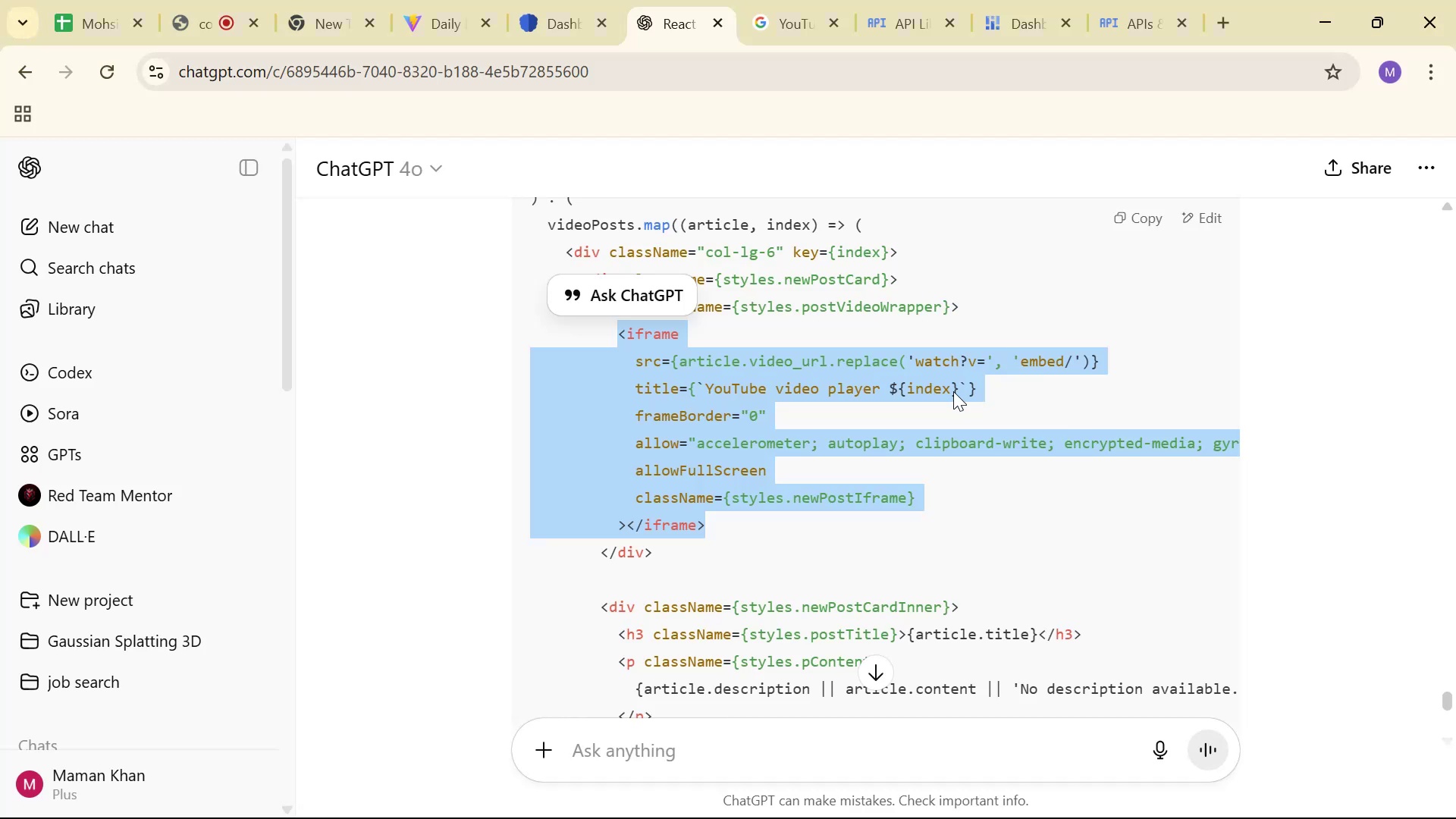 
key(Alt+Tab)
 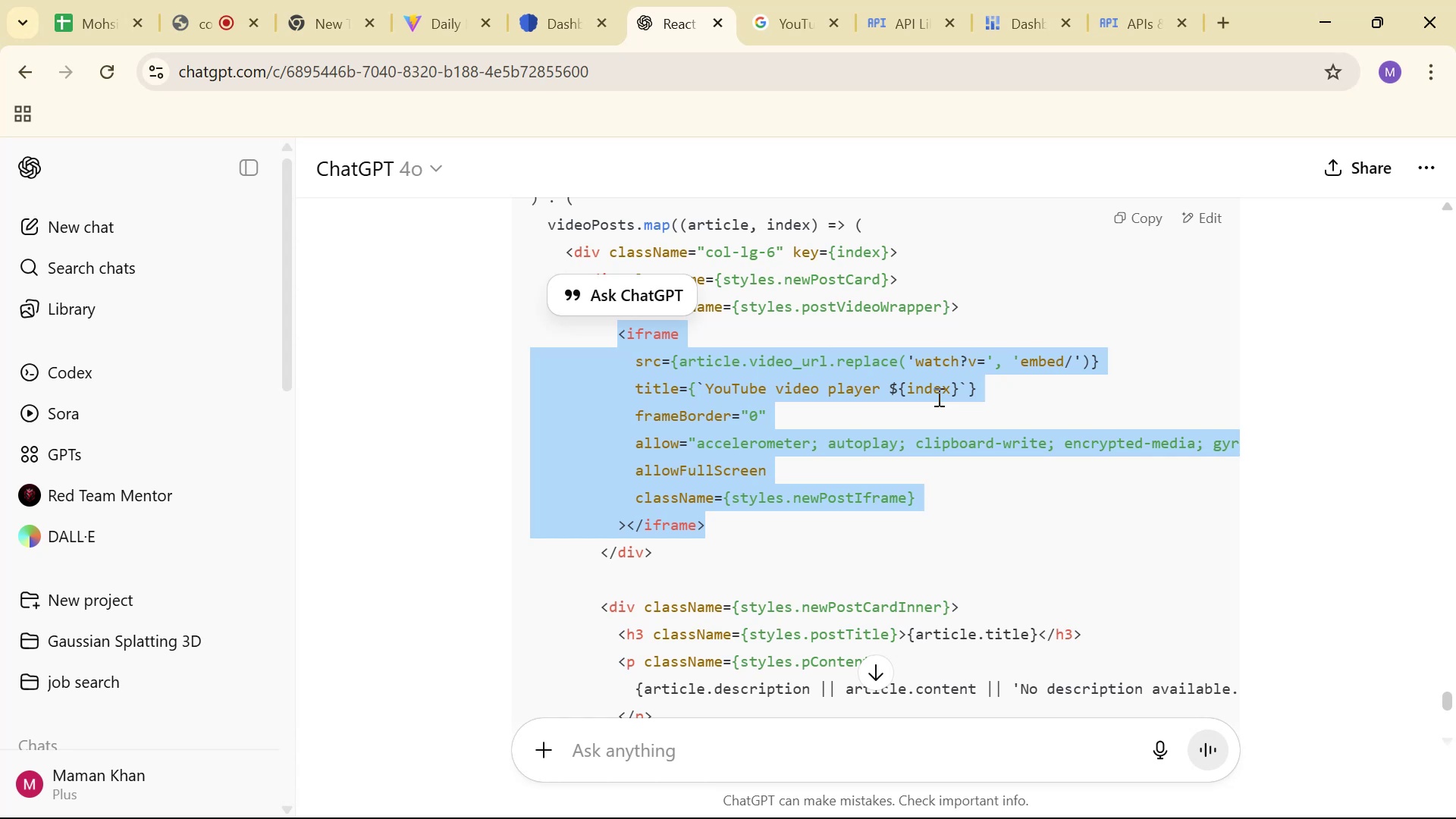 
key(Alt+Tab)
 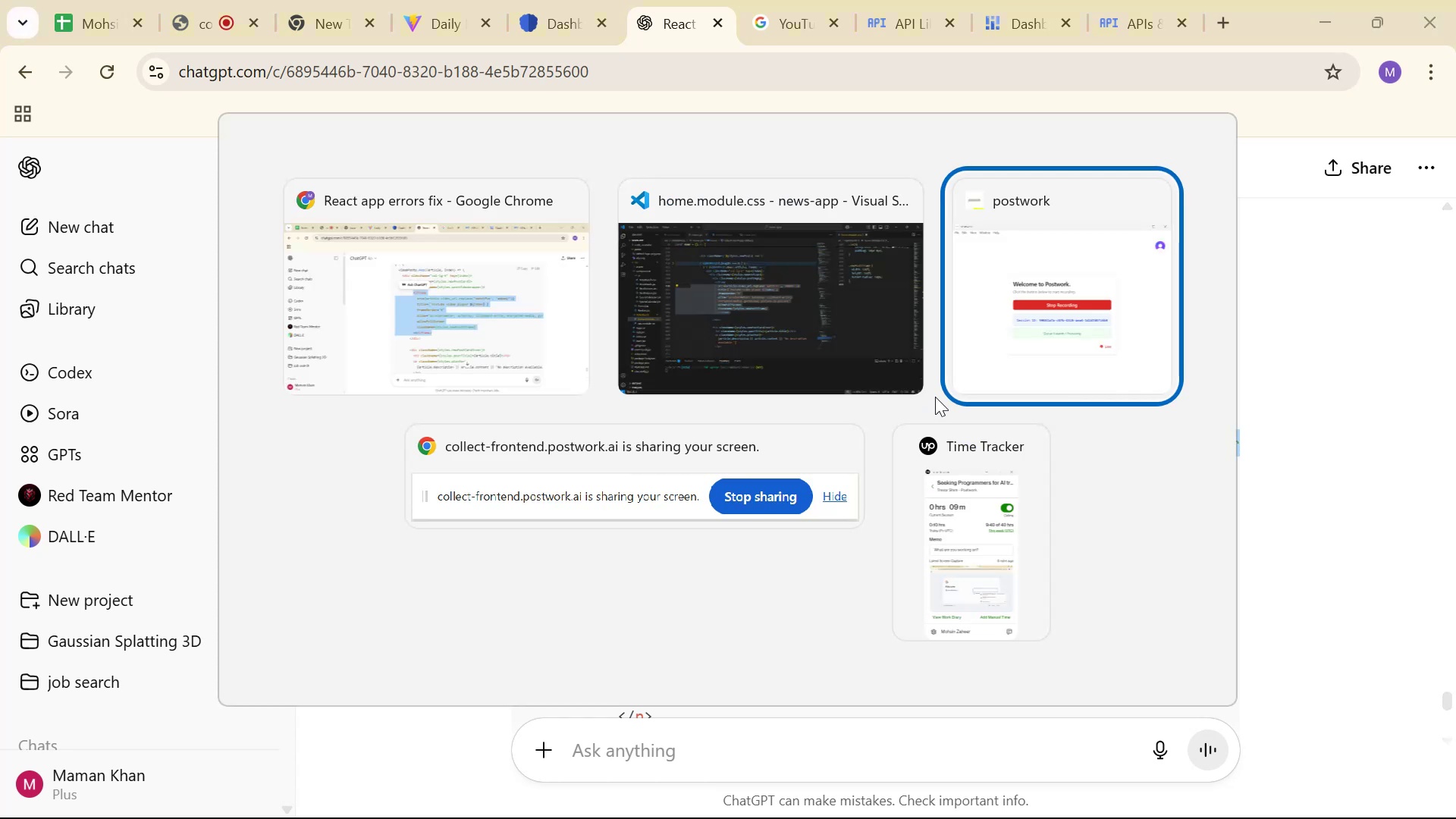 
key(Alt+Tab)
 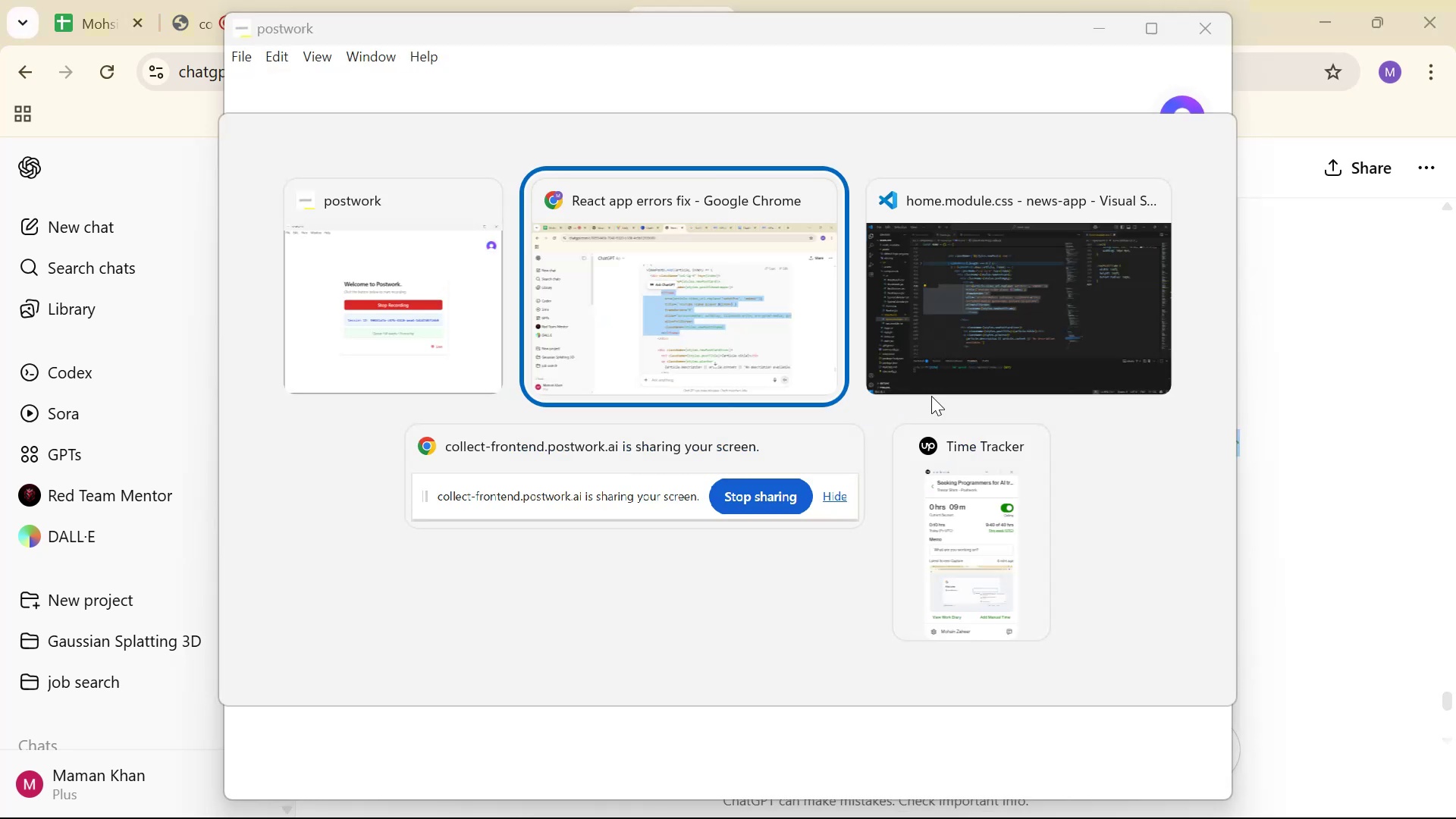 
key(Alt+Tab)
 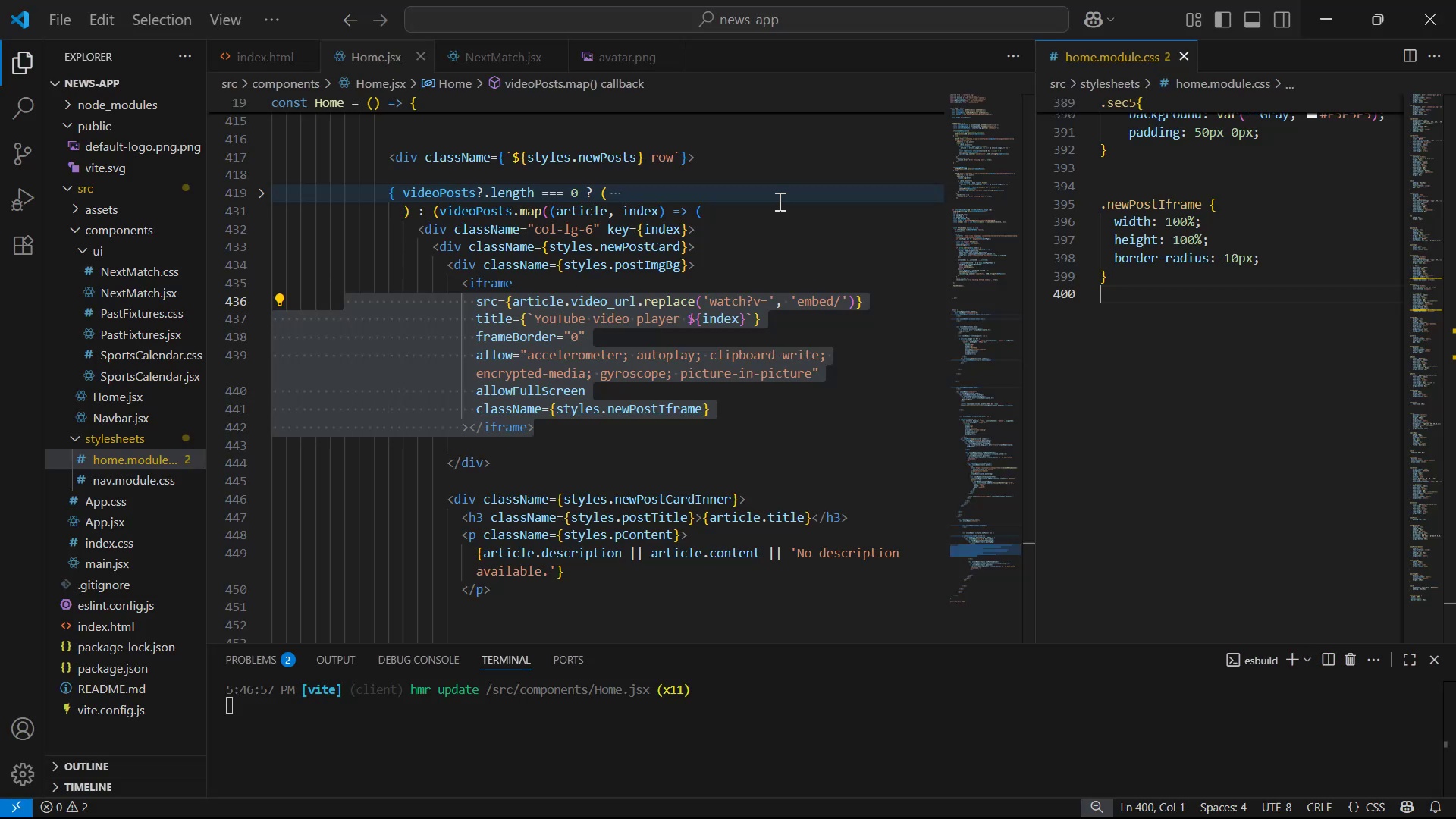 
key(Alt+Tab)
 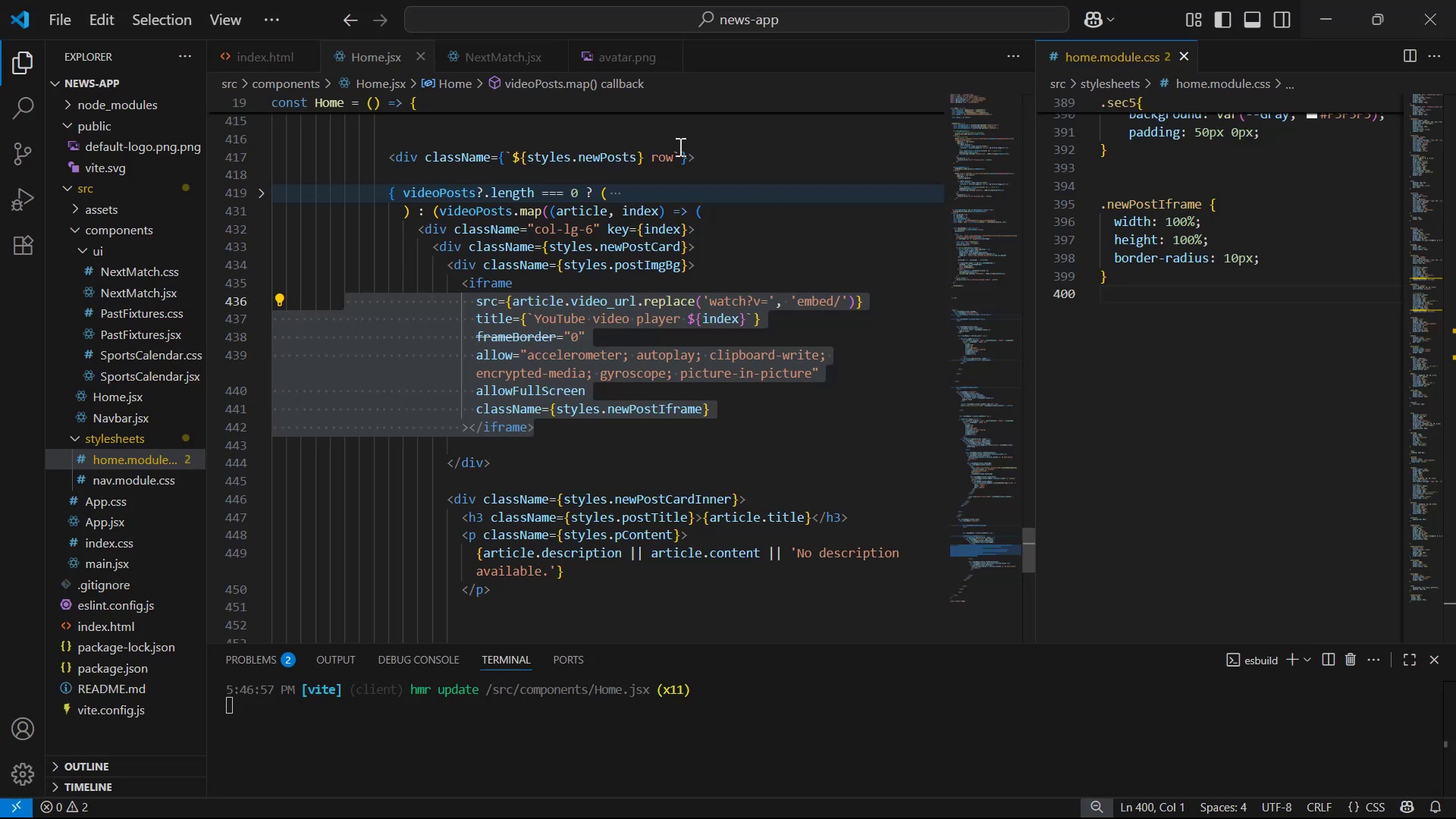 
key(Alt+Tab)
 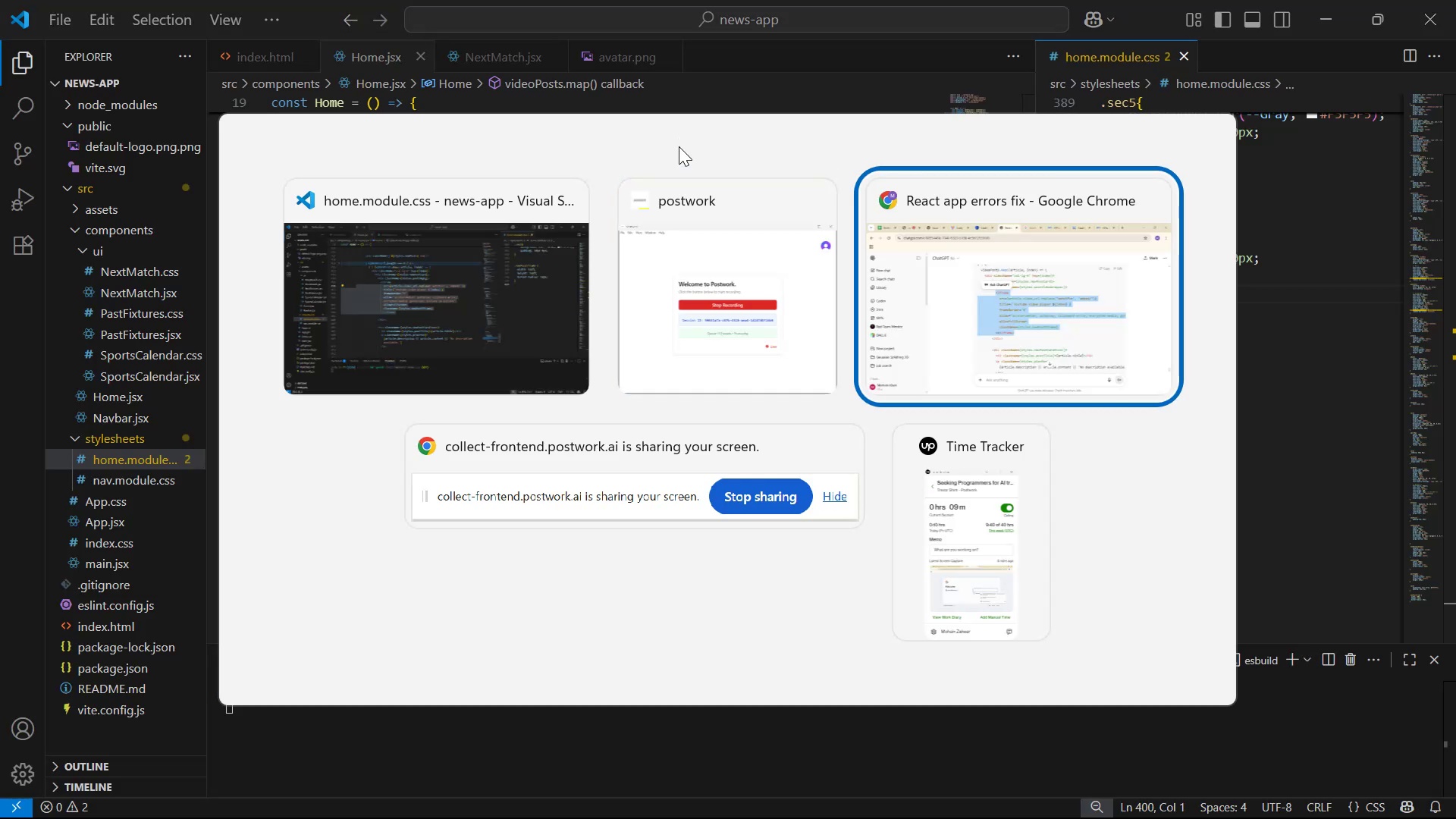 
key(Alt+Tab)
 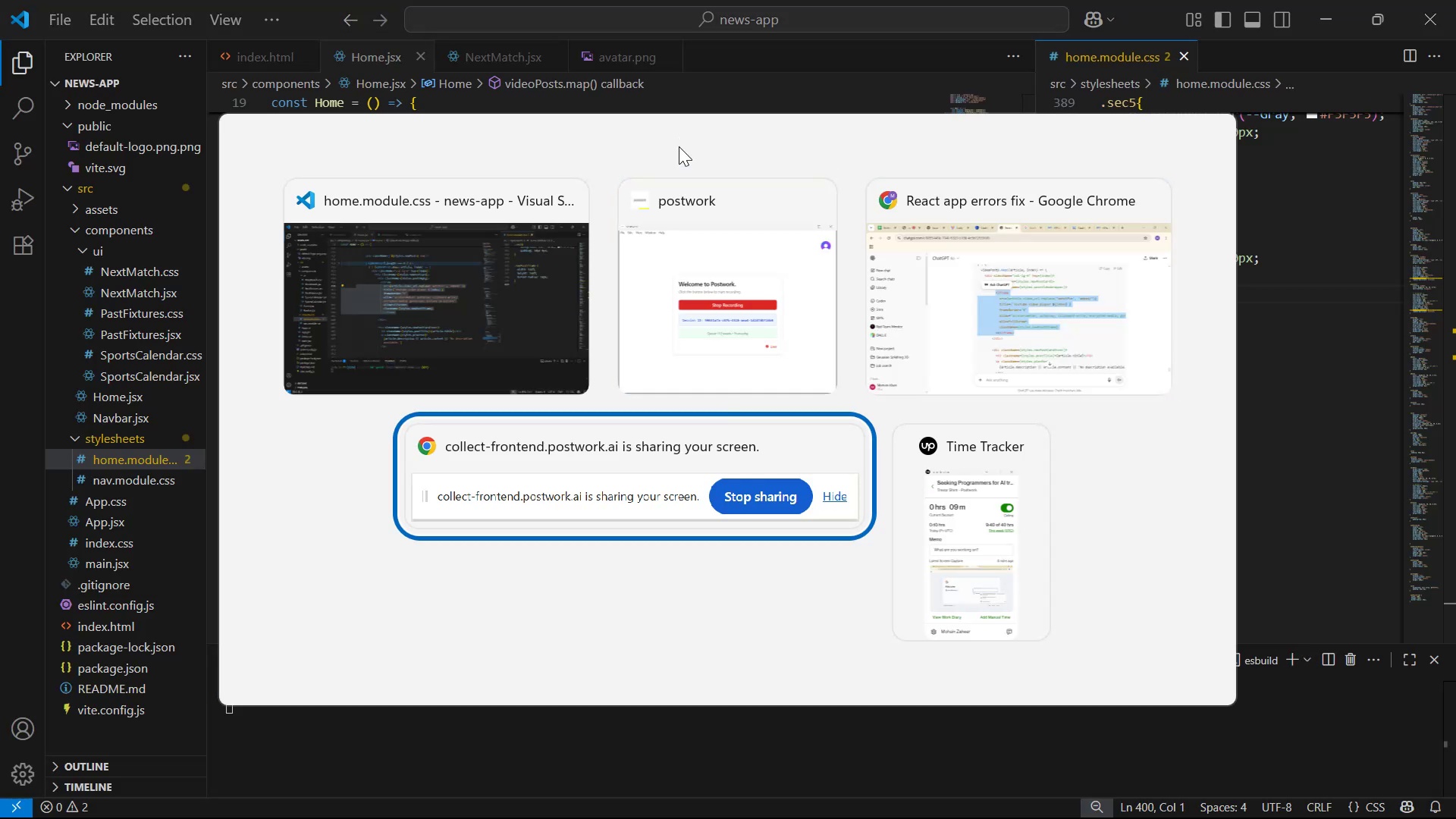 
key(Alt+Tab)
 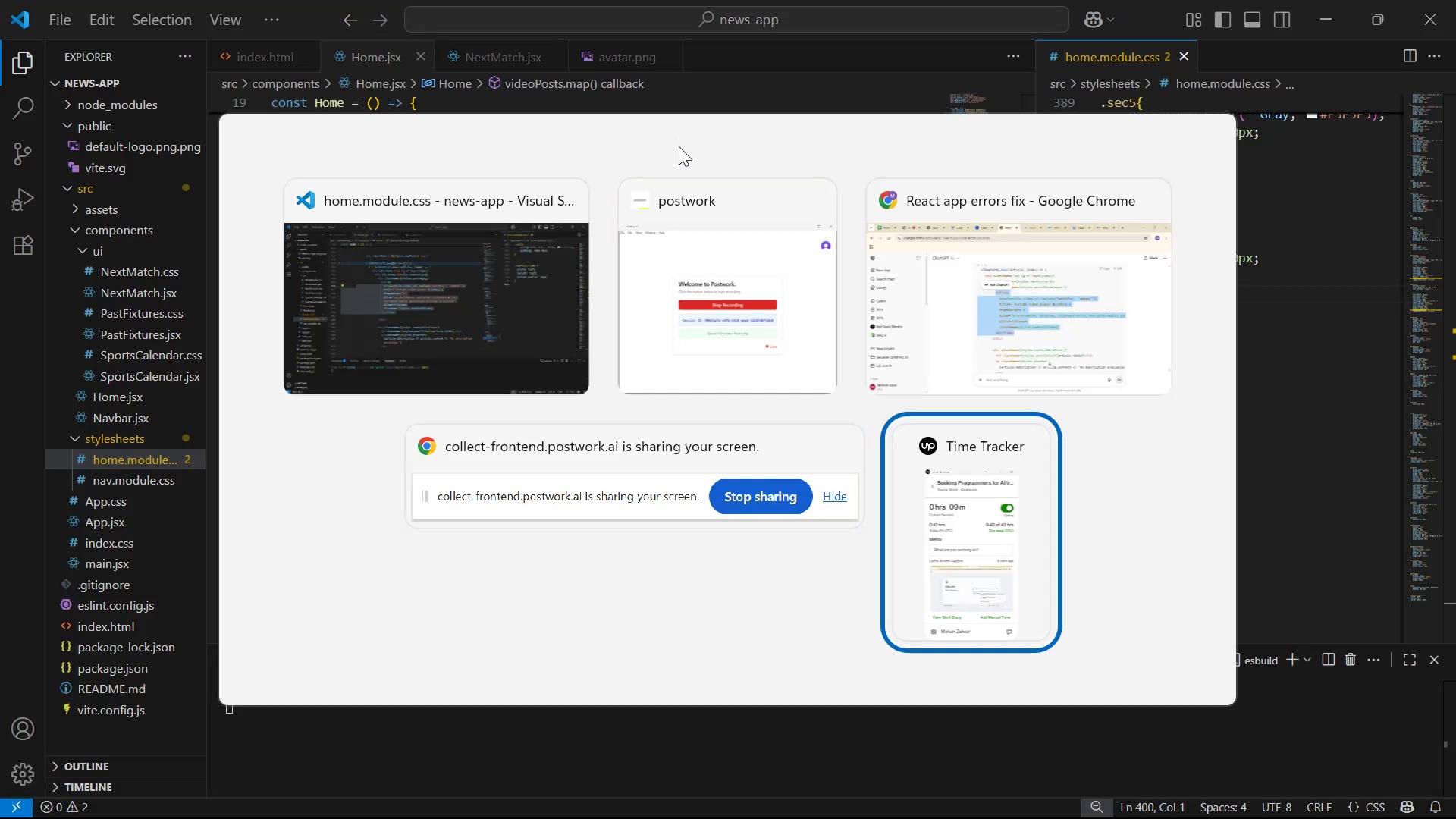 
key(Alt+Tab)
 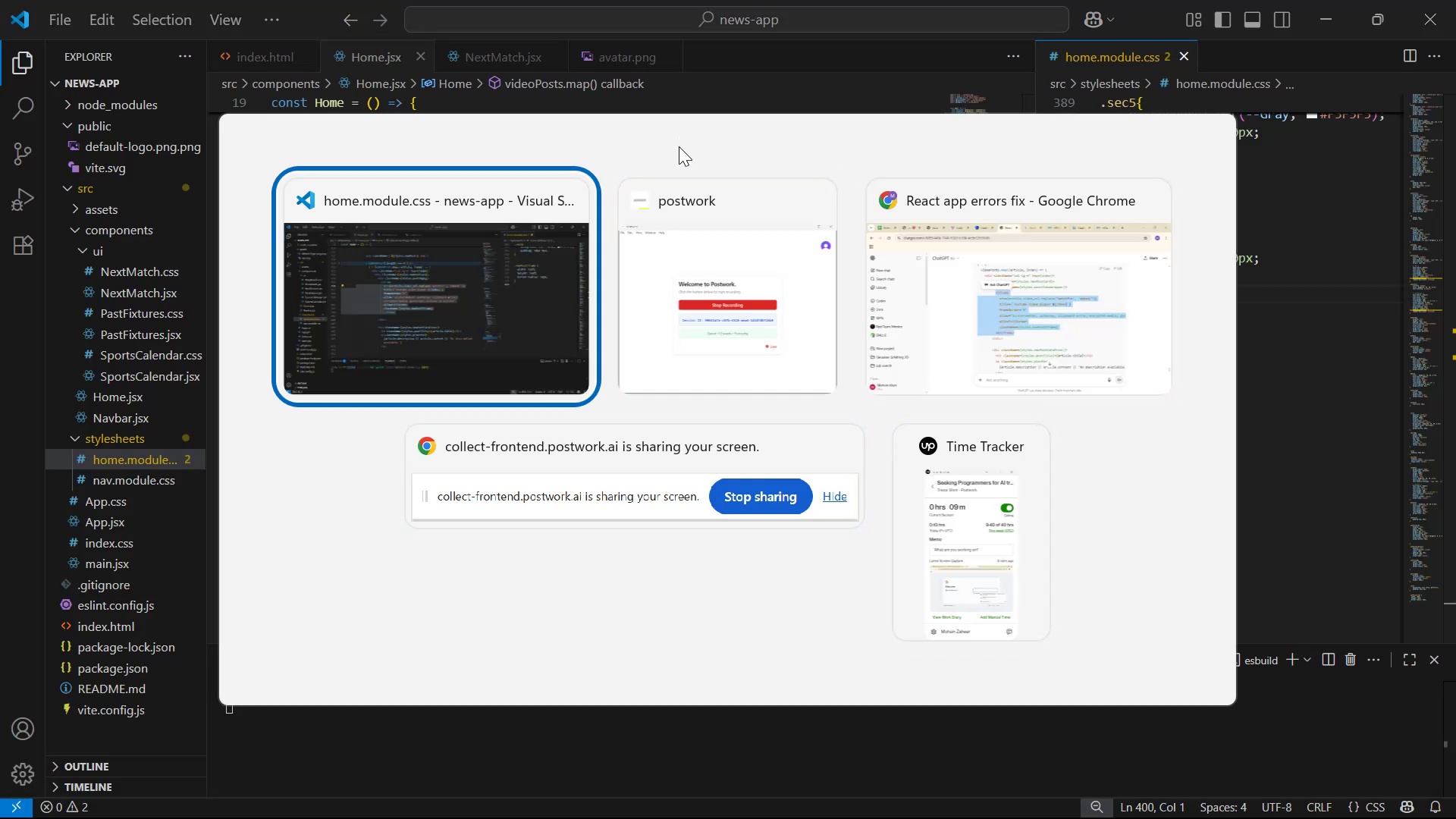 
key(Alt+Tab)
 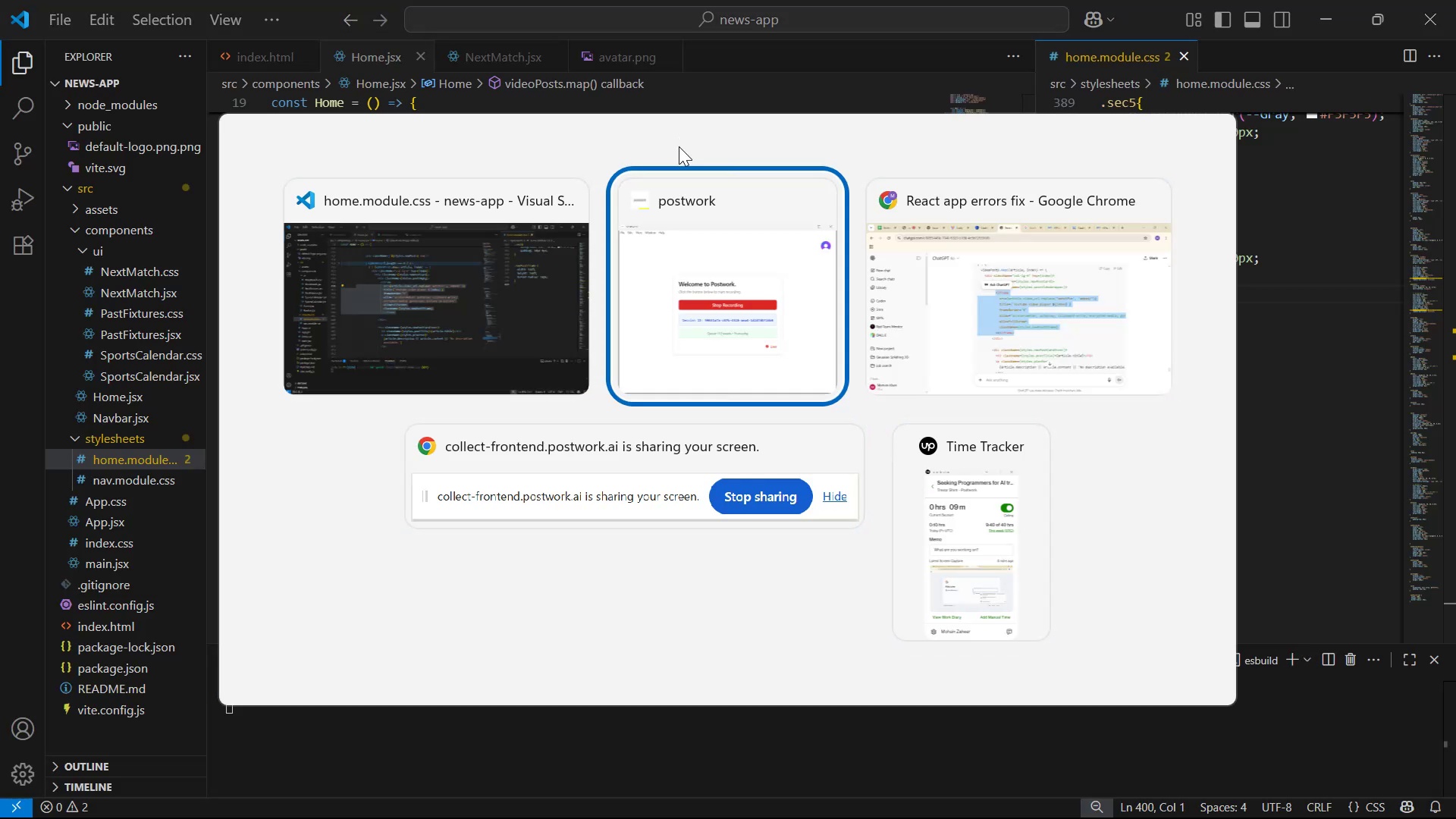 
key(Alt+Tab)
 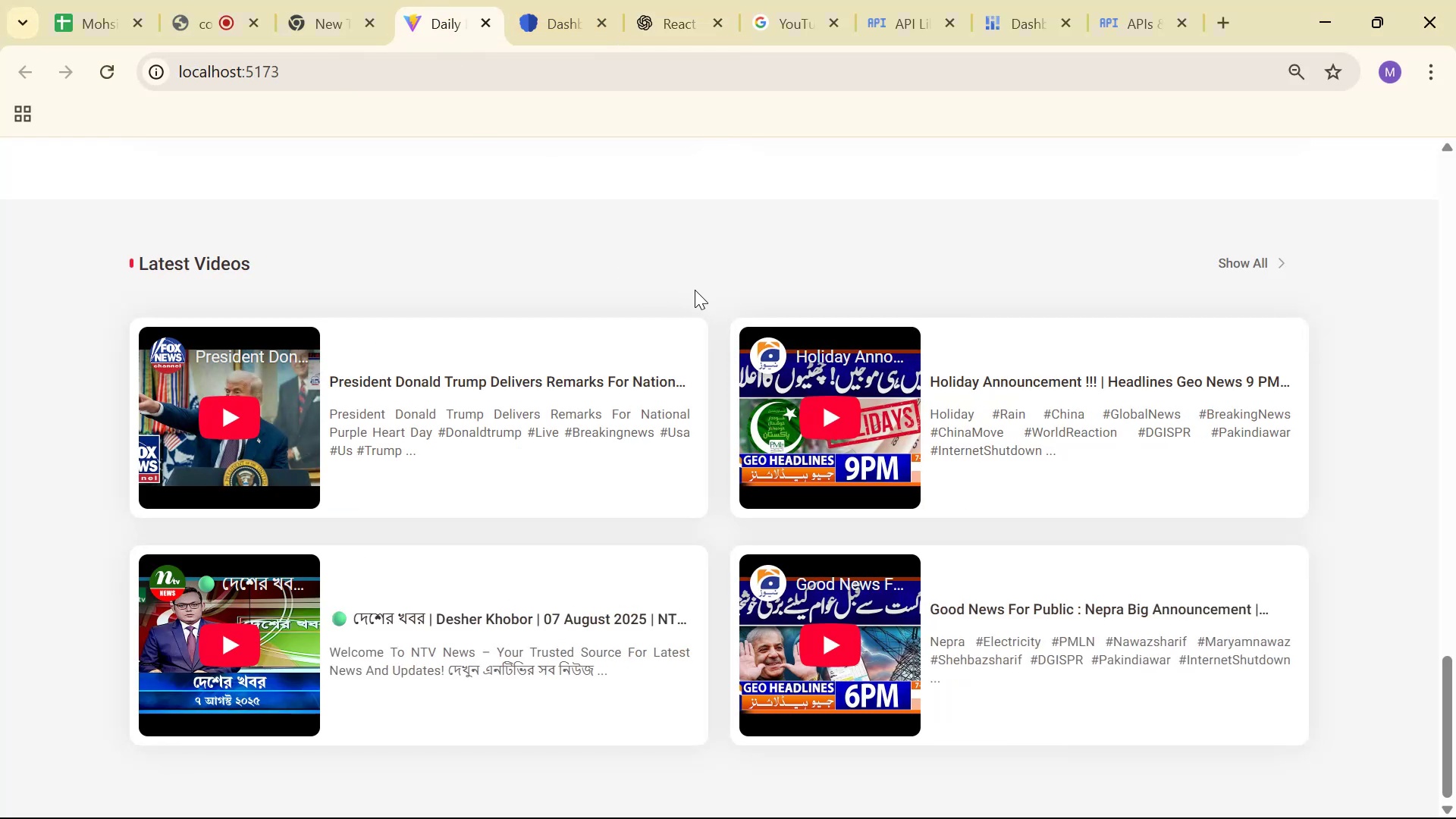 
left_click([819, 406])
 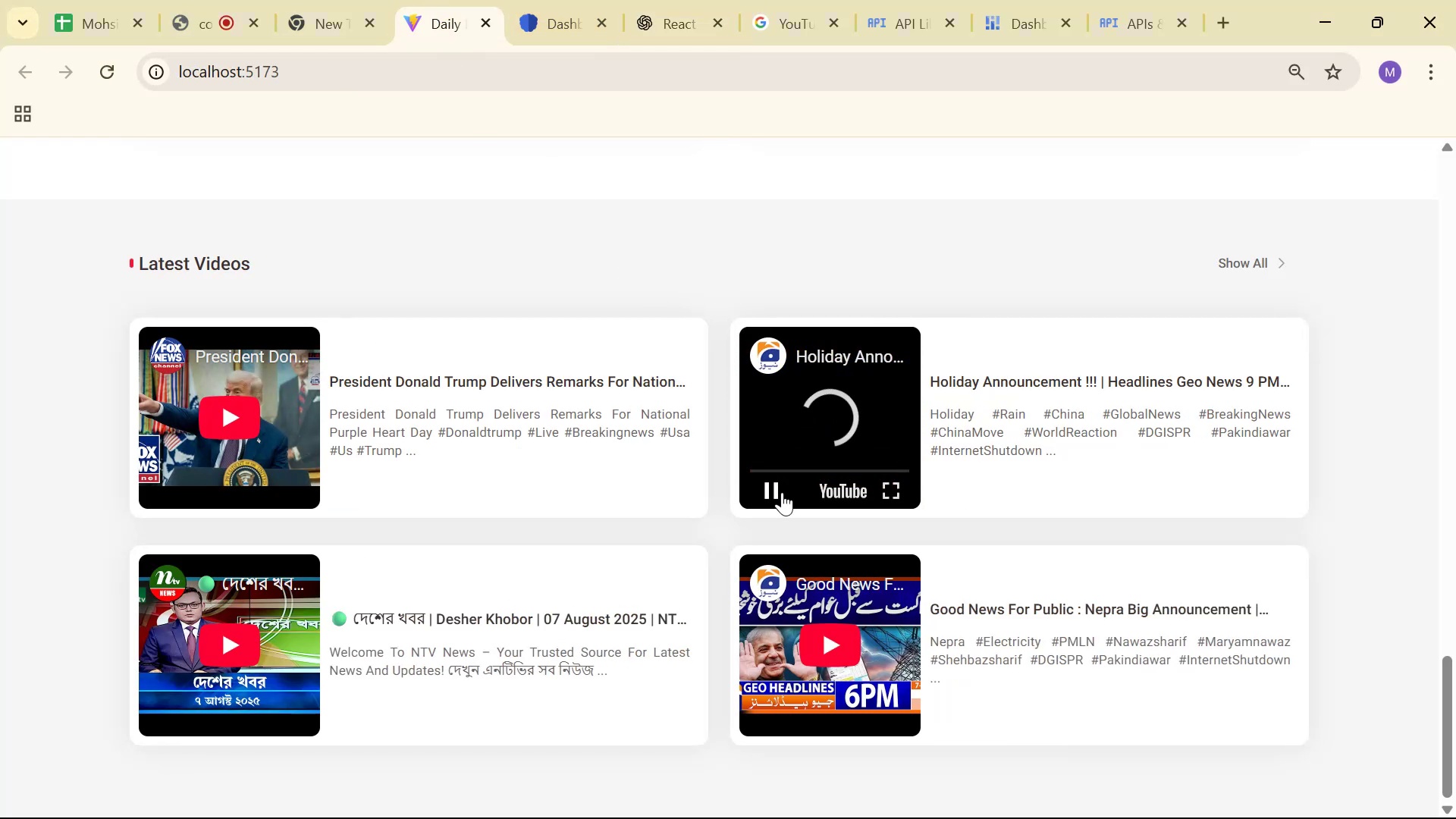 
left_click([782, 492])
 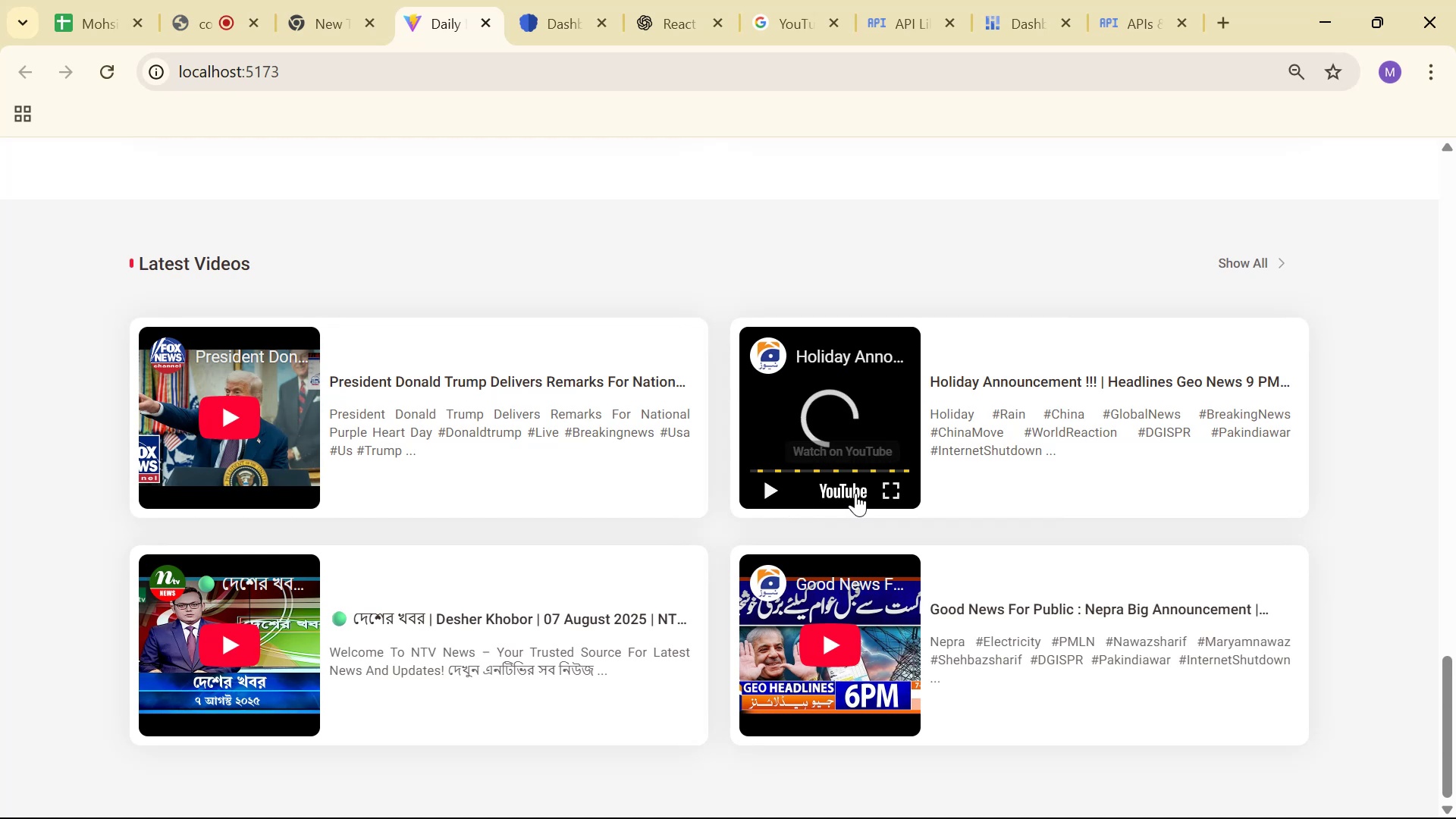 
left_click([908, 492])
 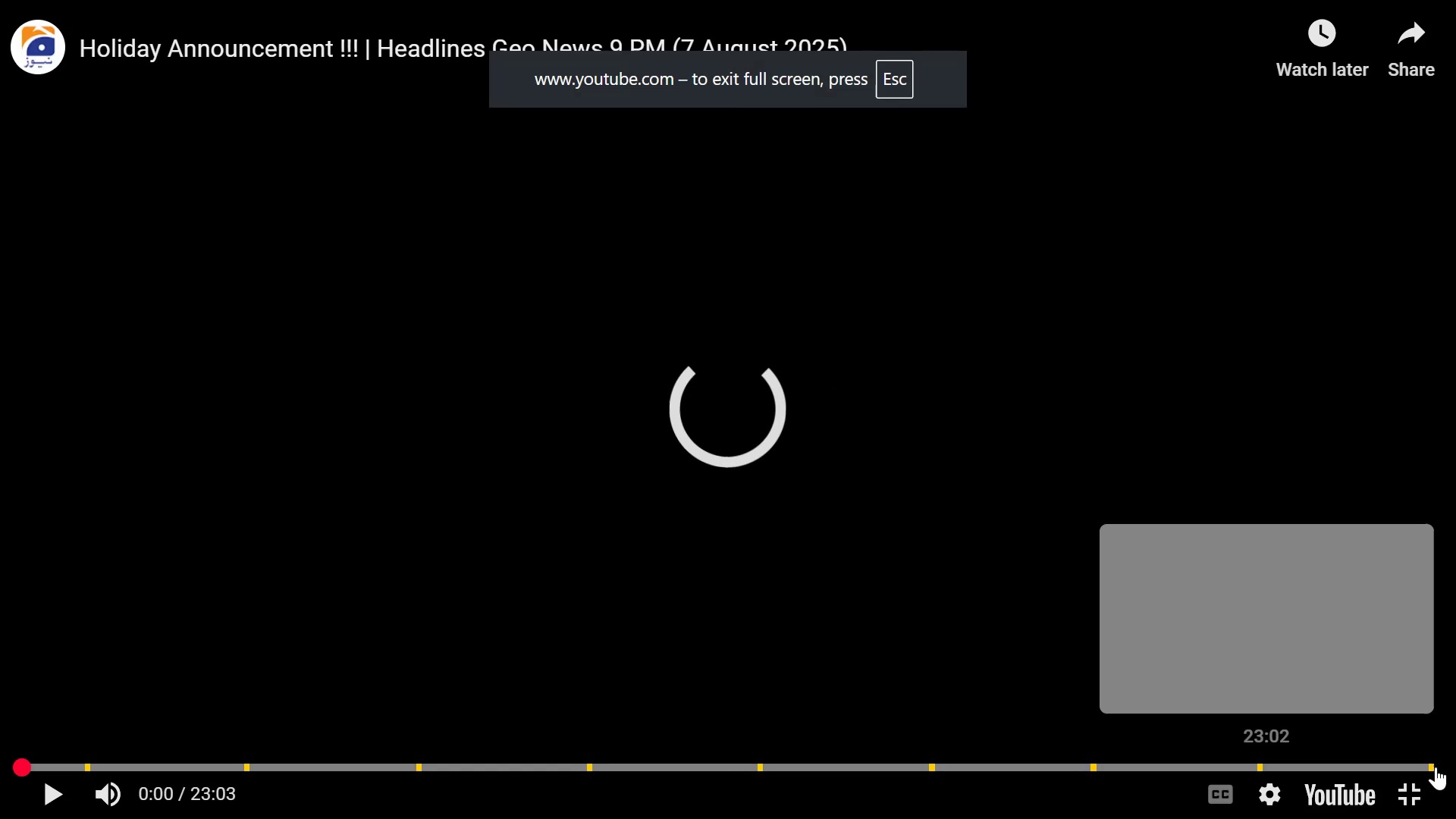 
left_click([1426, 789])
 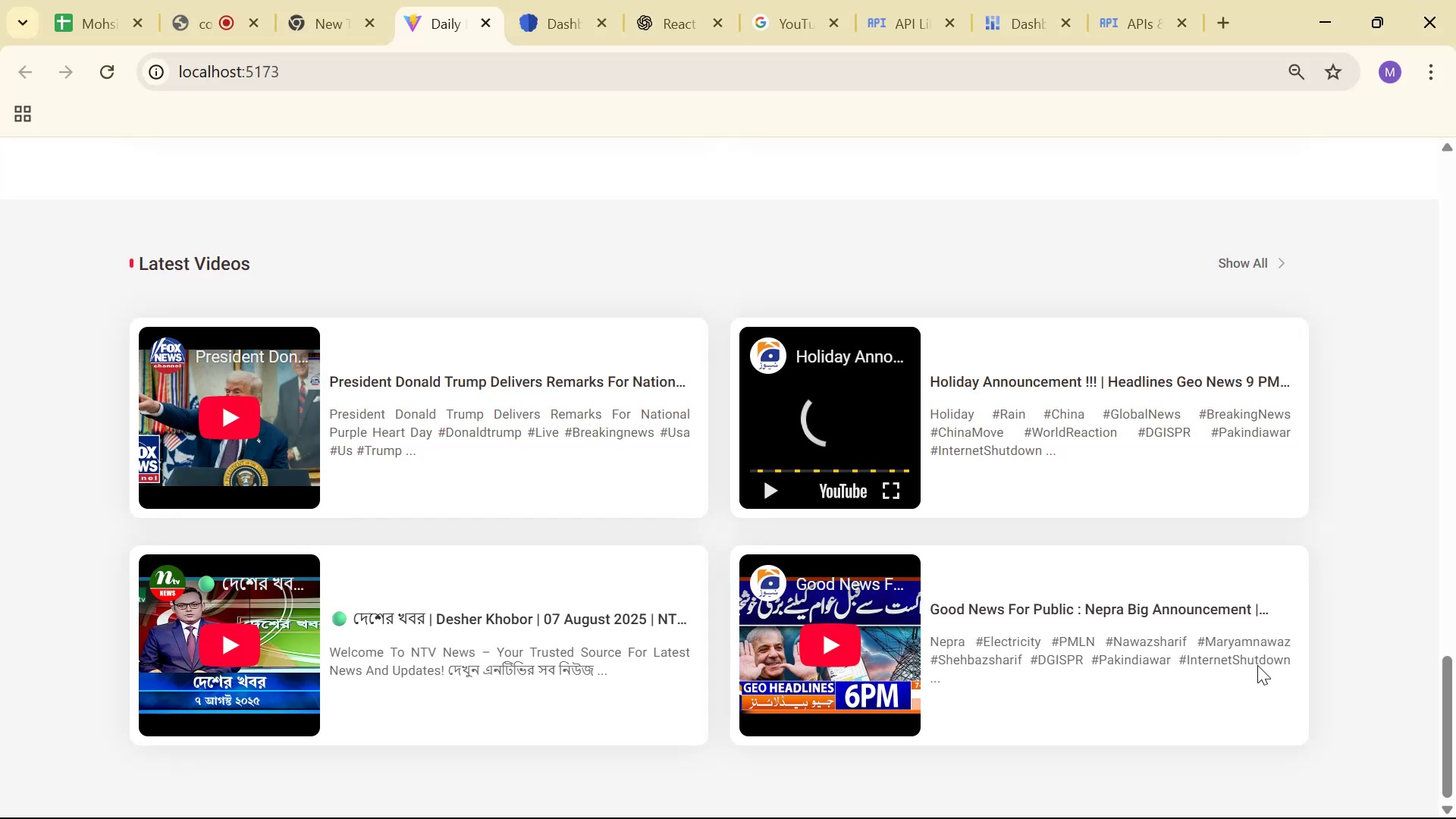 
scroll: coordinate [1009, 378], scroll_direction: down, amount: 3.0
 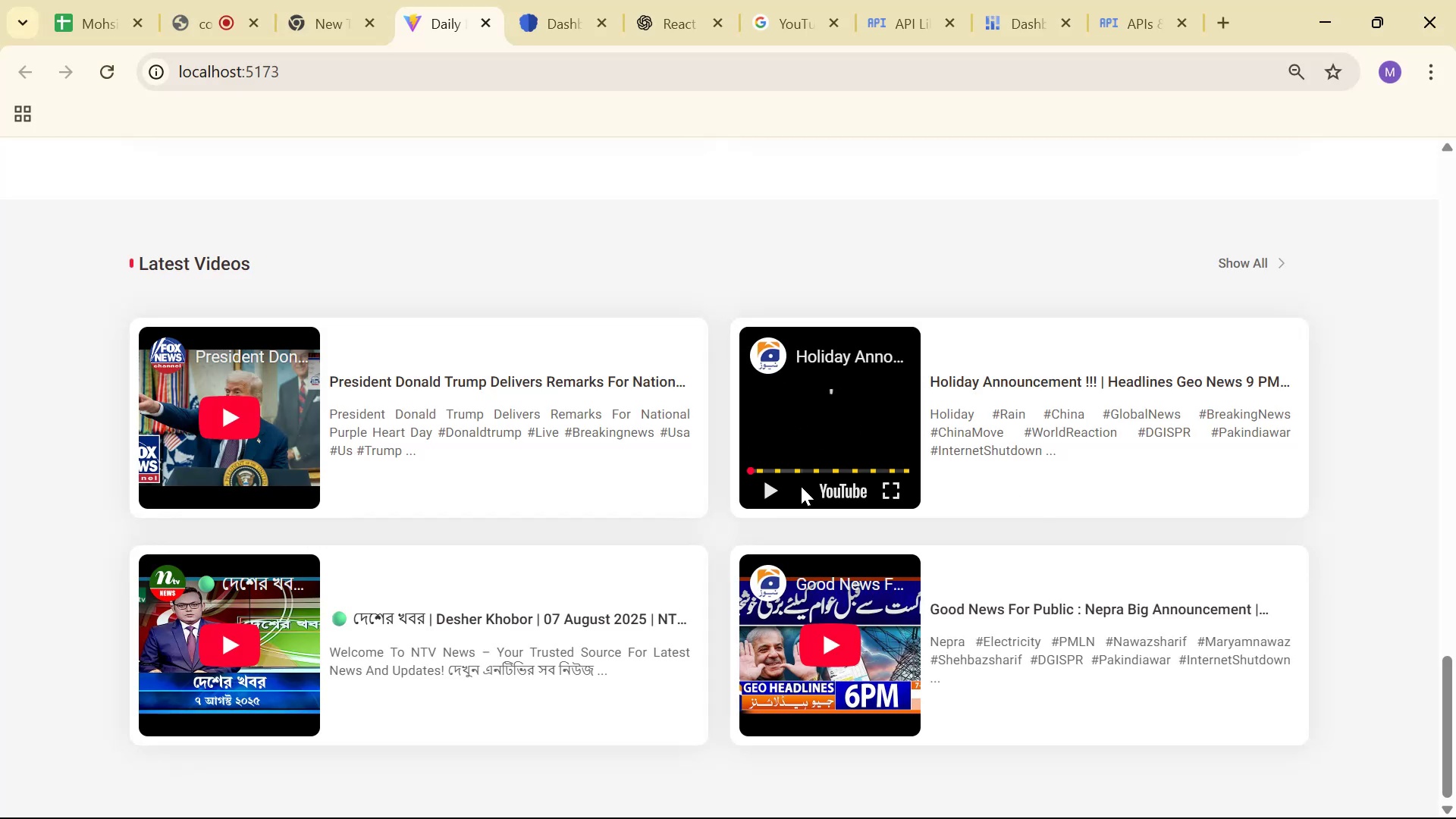 
left_click([788, 492])
 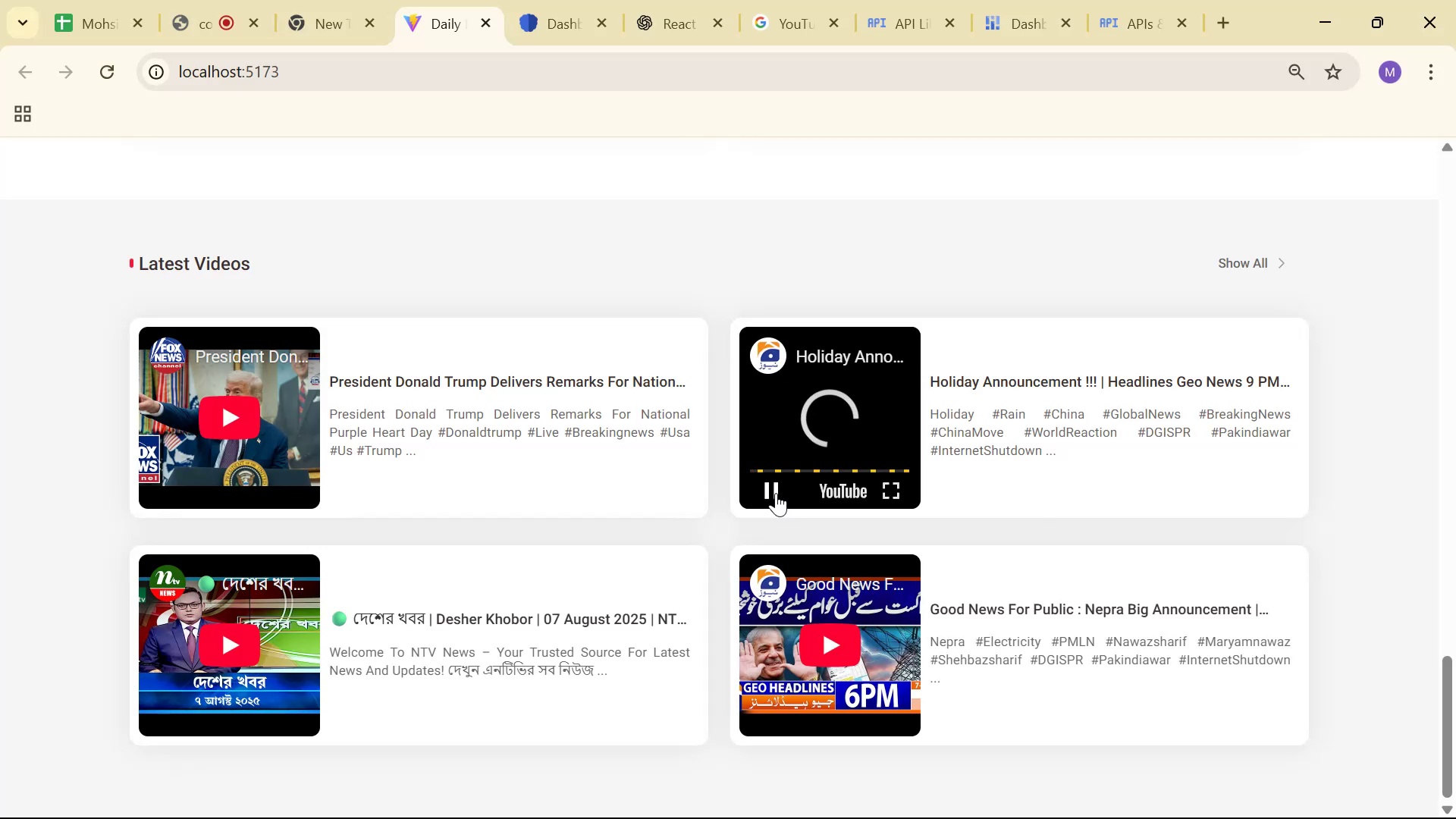 
left_click([776, 493])
 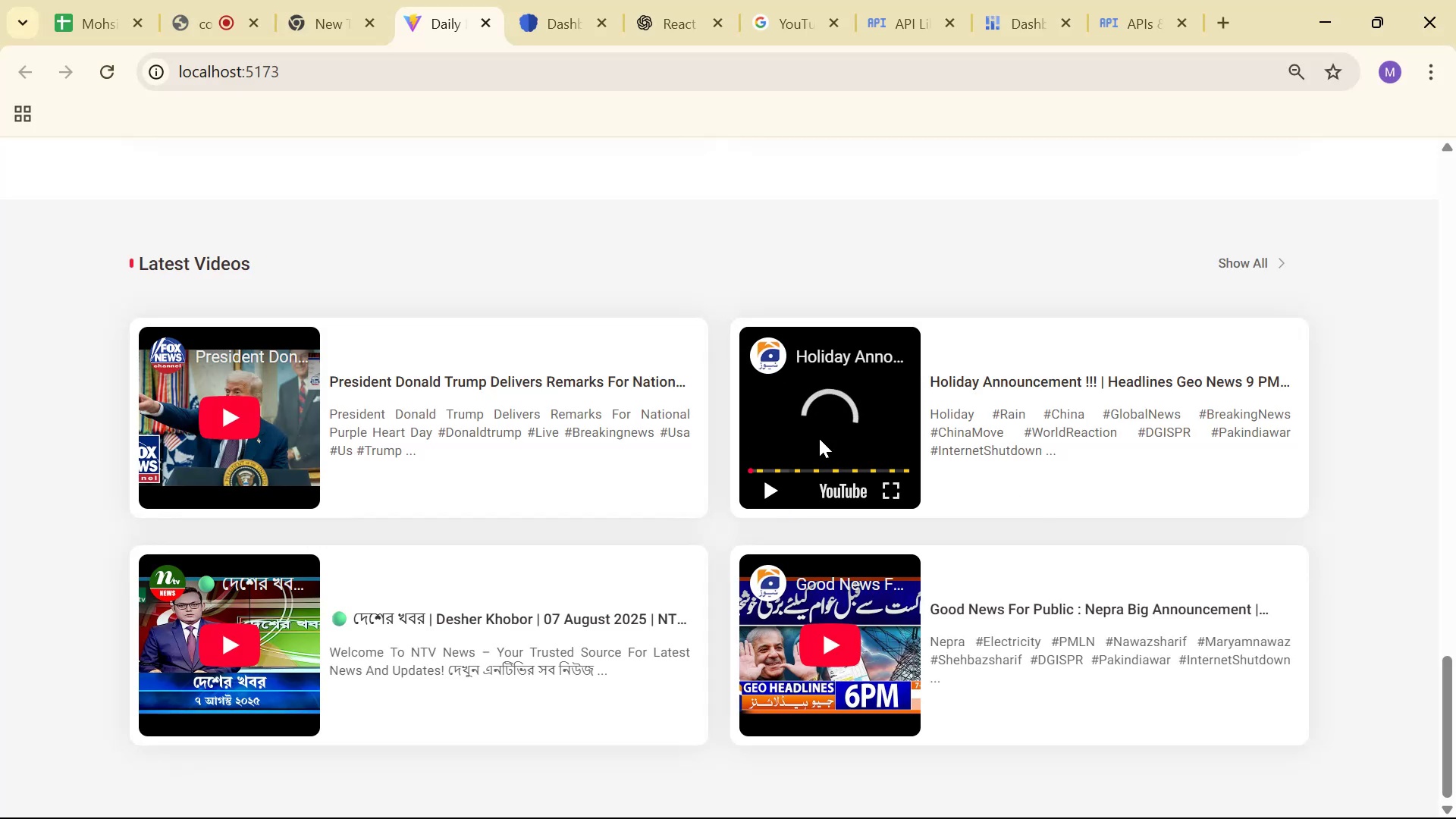 
left_click([821, 435])
 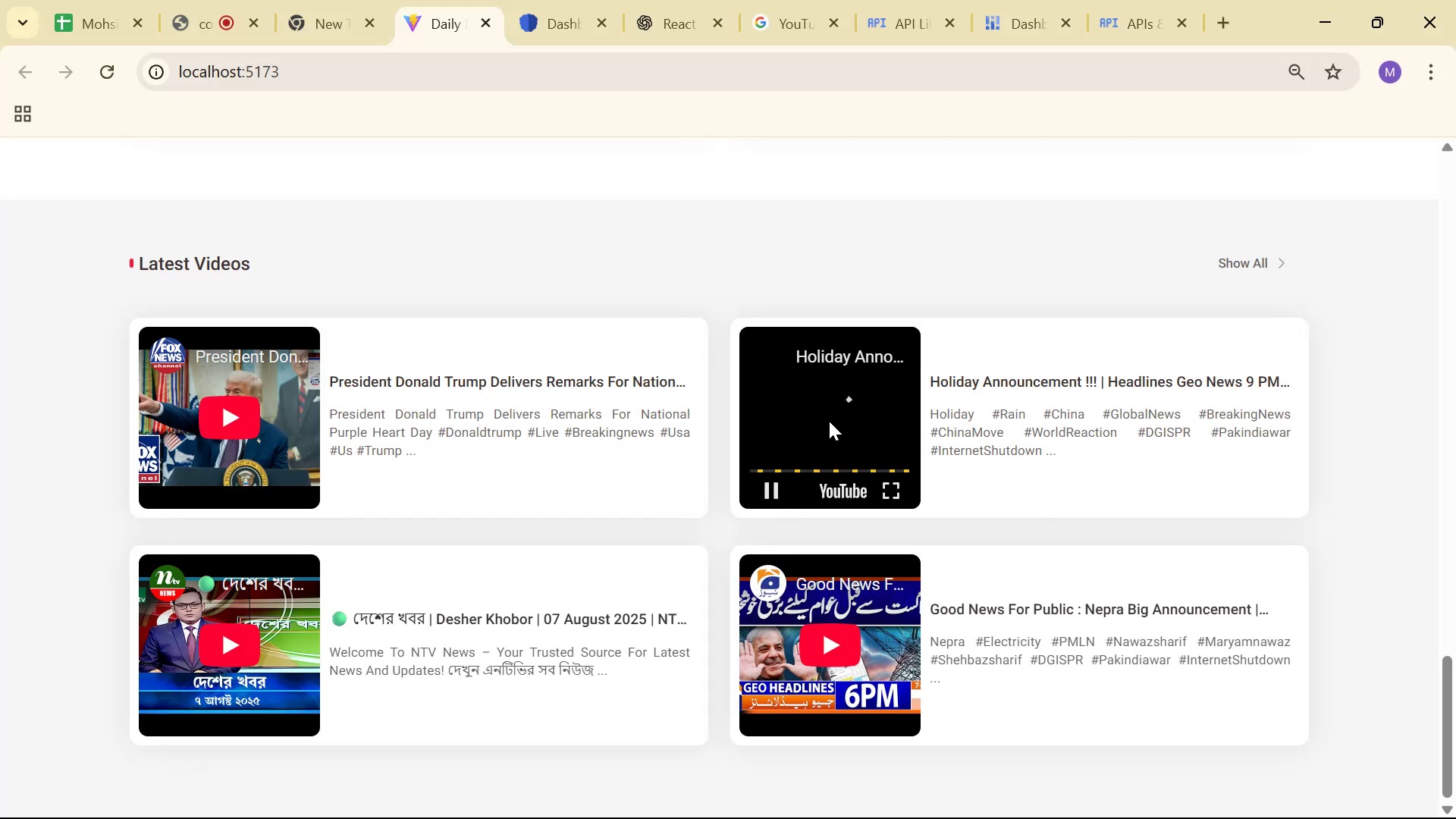 
left_click([829, 421])
 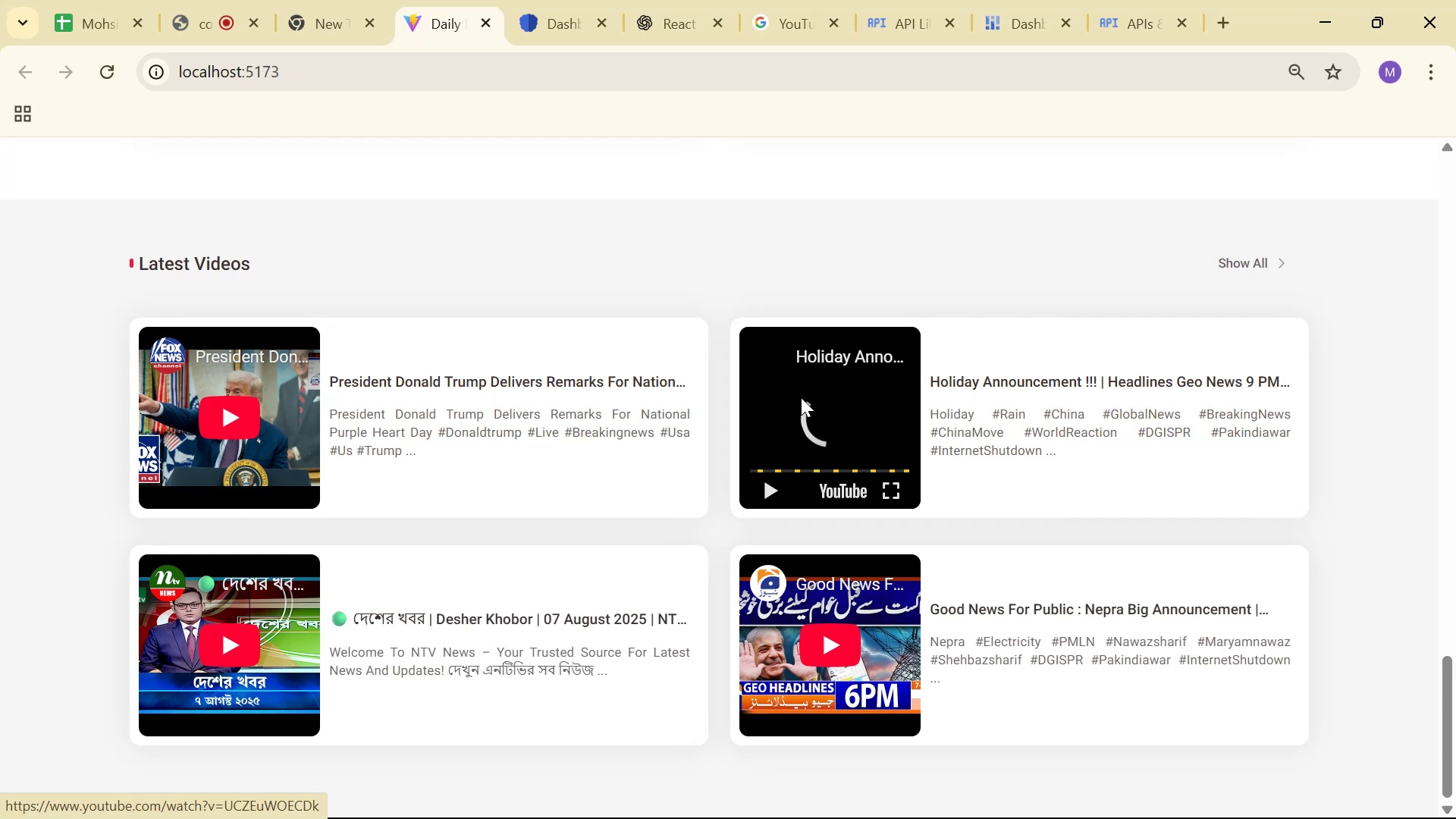 
scroll: coordinate [520, 466], scroll_direction: down, amount: 5.0
 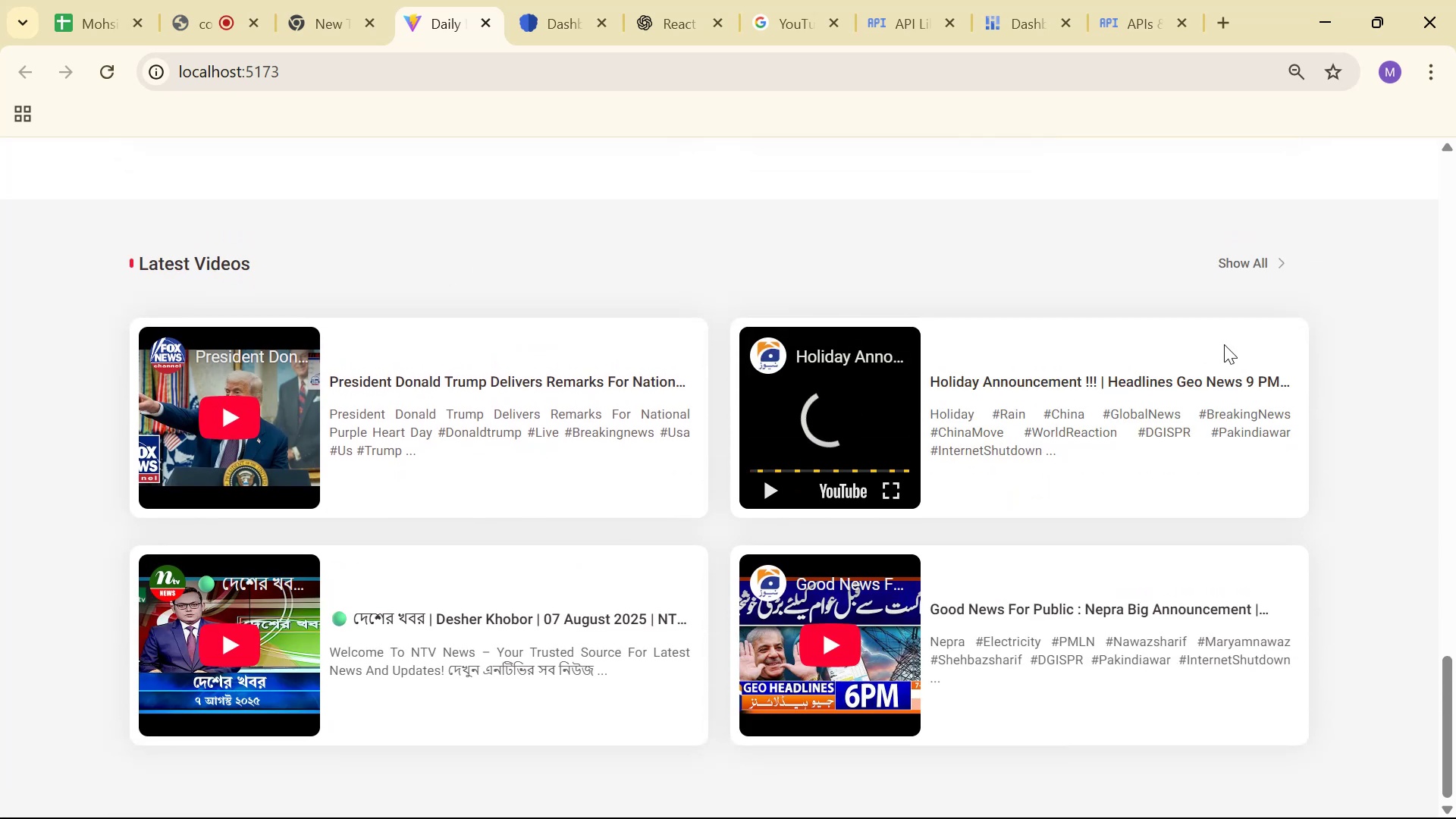 
key(Alt+Tab)
 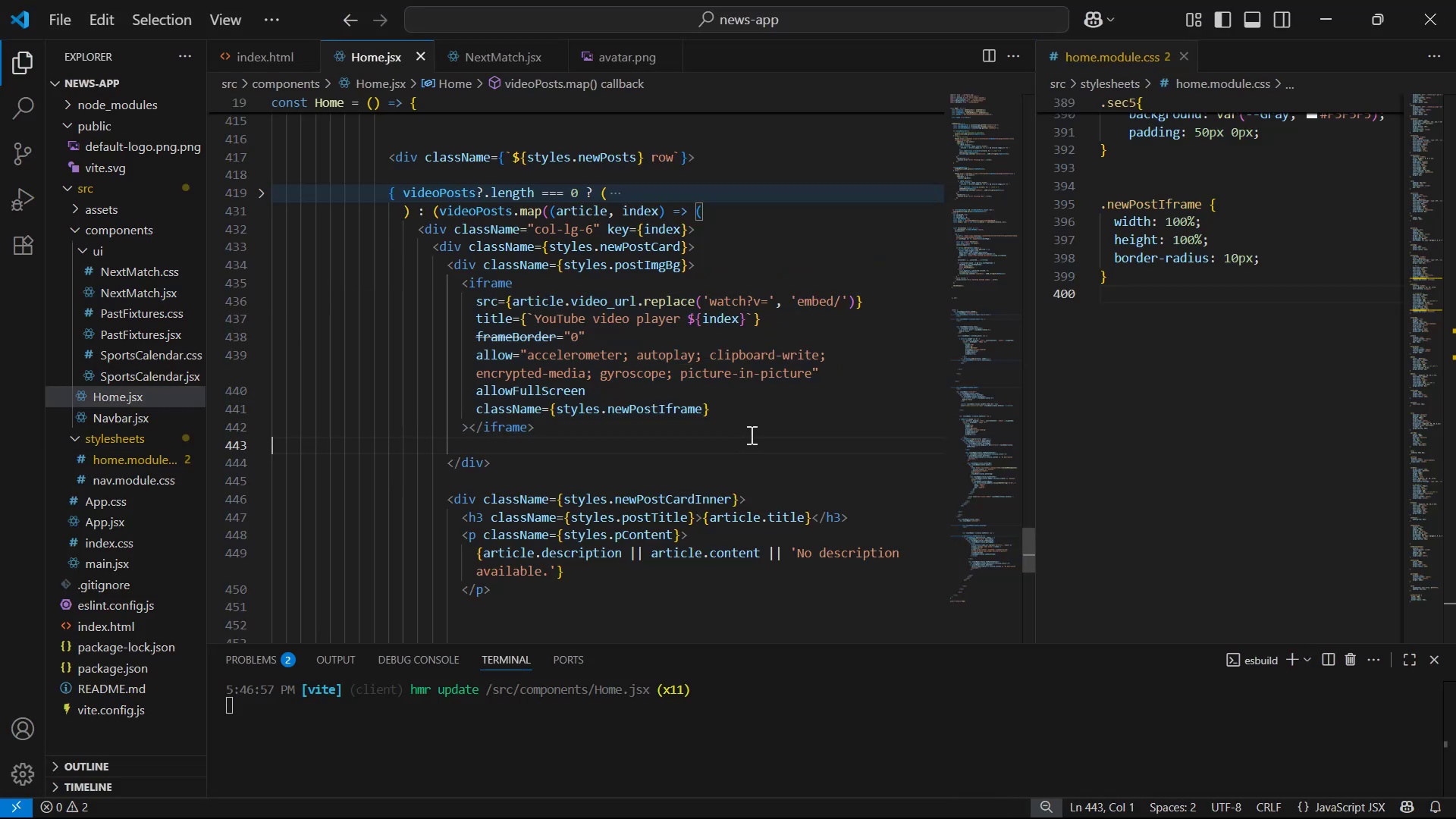 
wait(5.75)
 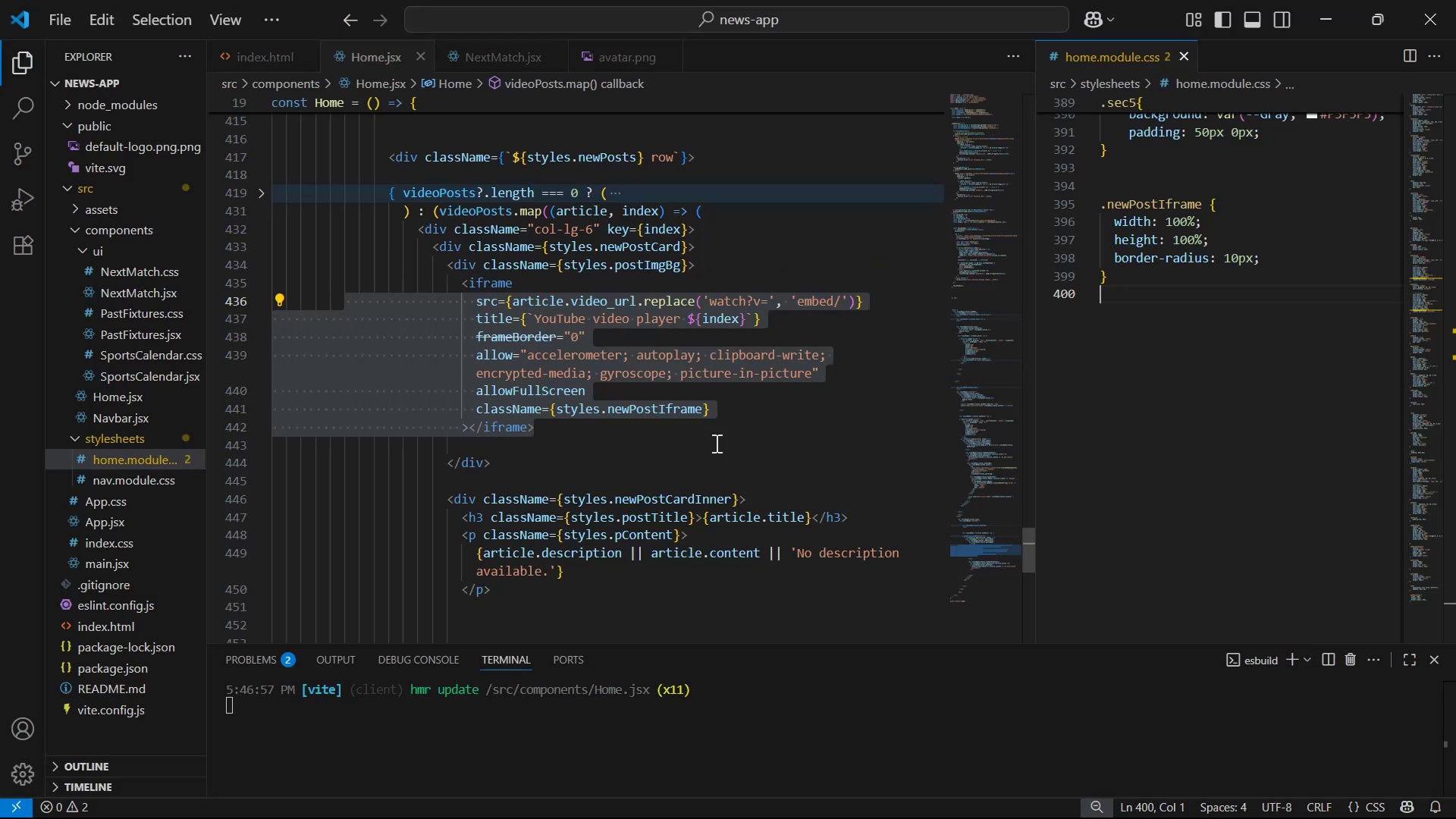 
scroll: coordinate [1250, 336], scroll_direction: up, amount: 4.0
 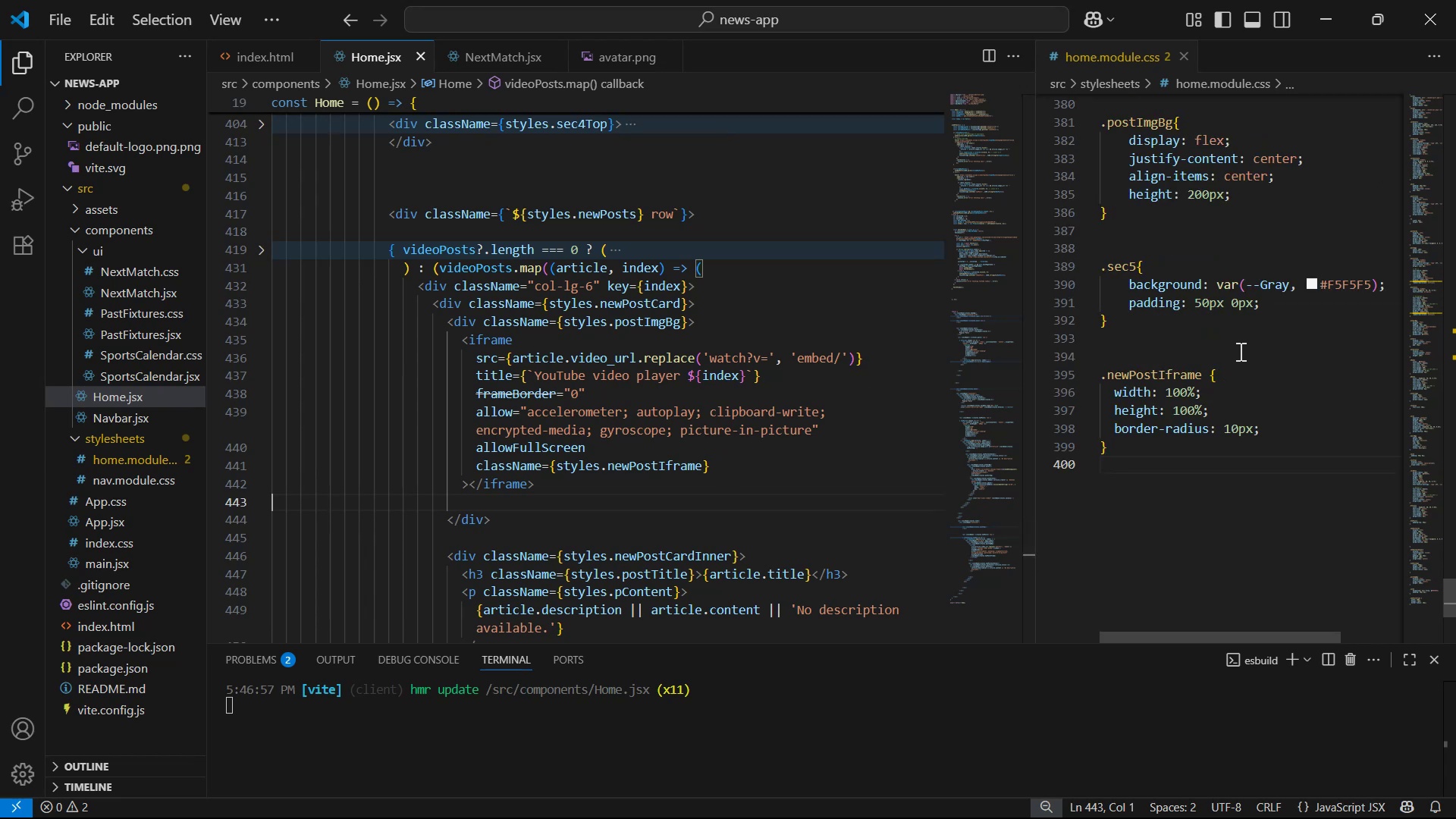 
scroll: coordinate [1179, 366], scroll_direction: down, amount: 1.0
 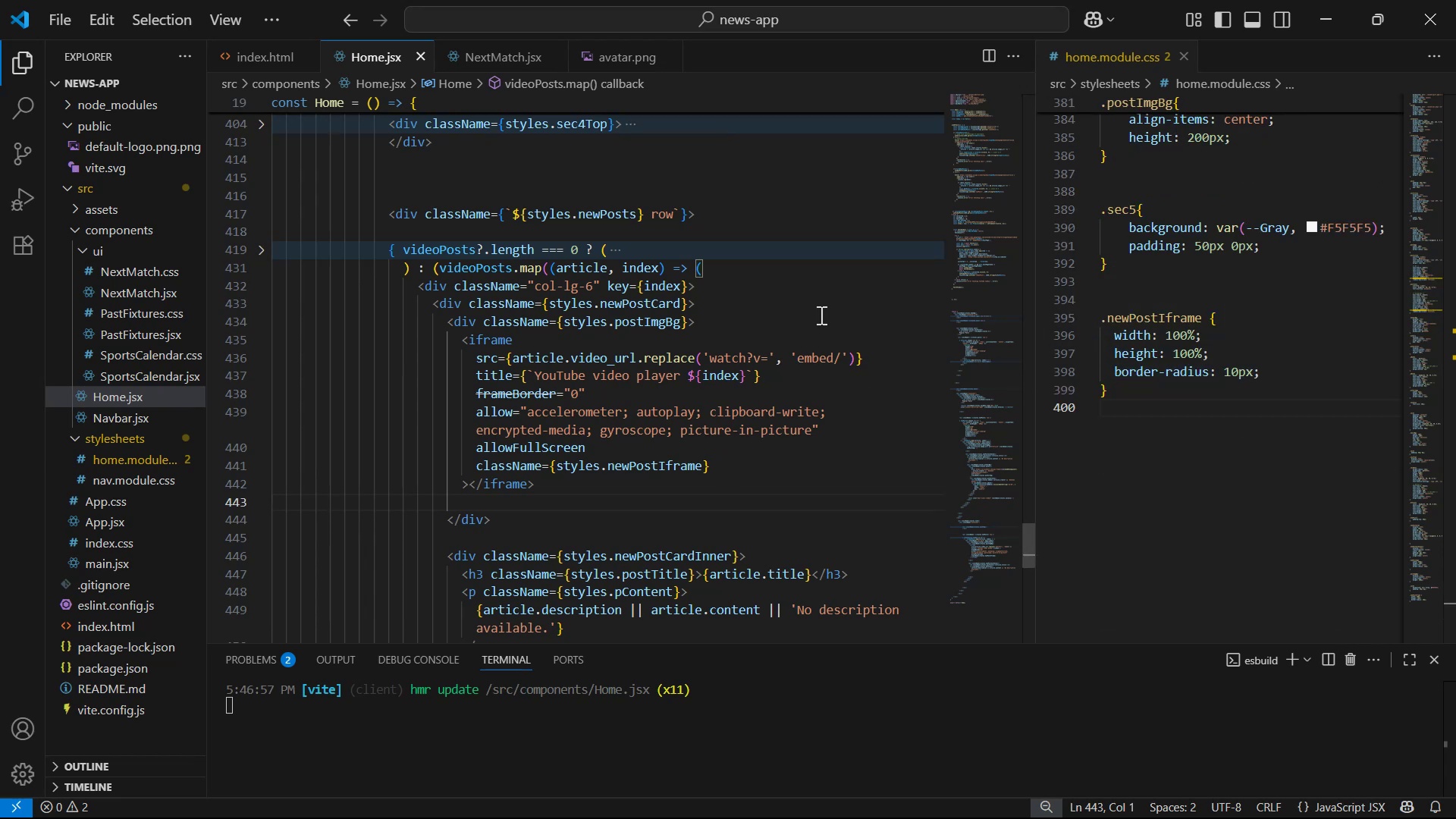 
wait(9.09)
 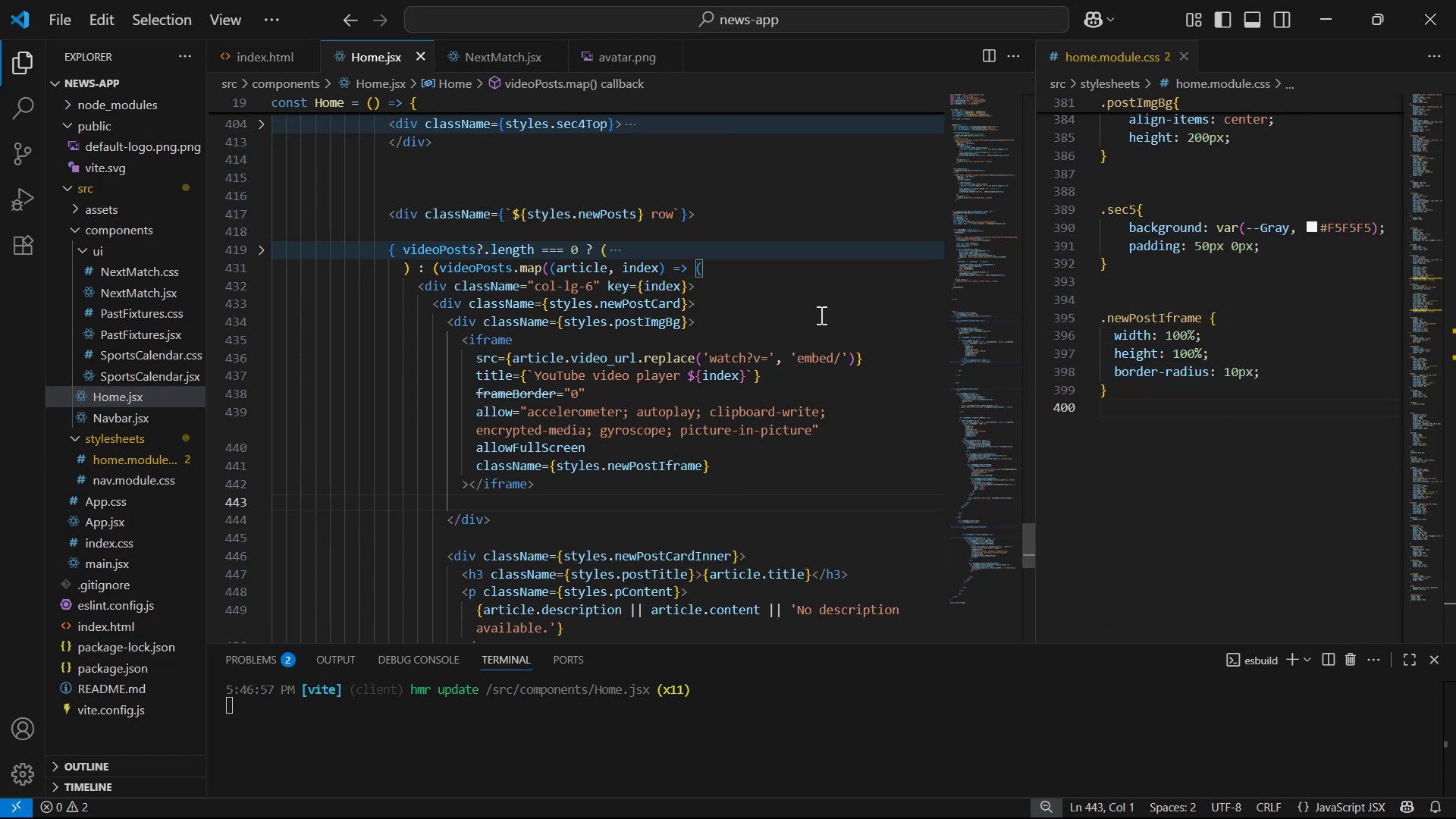 
left_click([617, 306])
 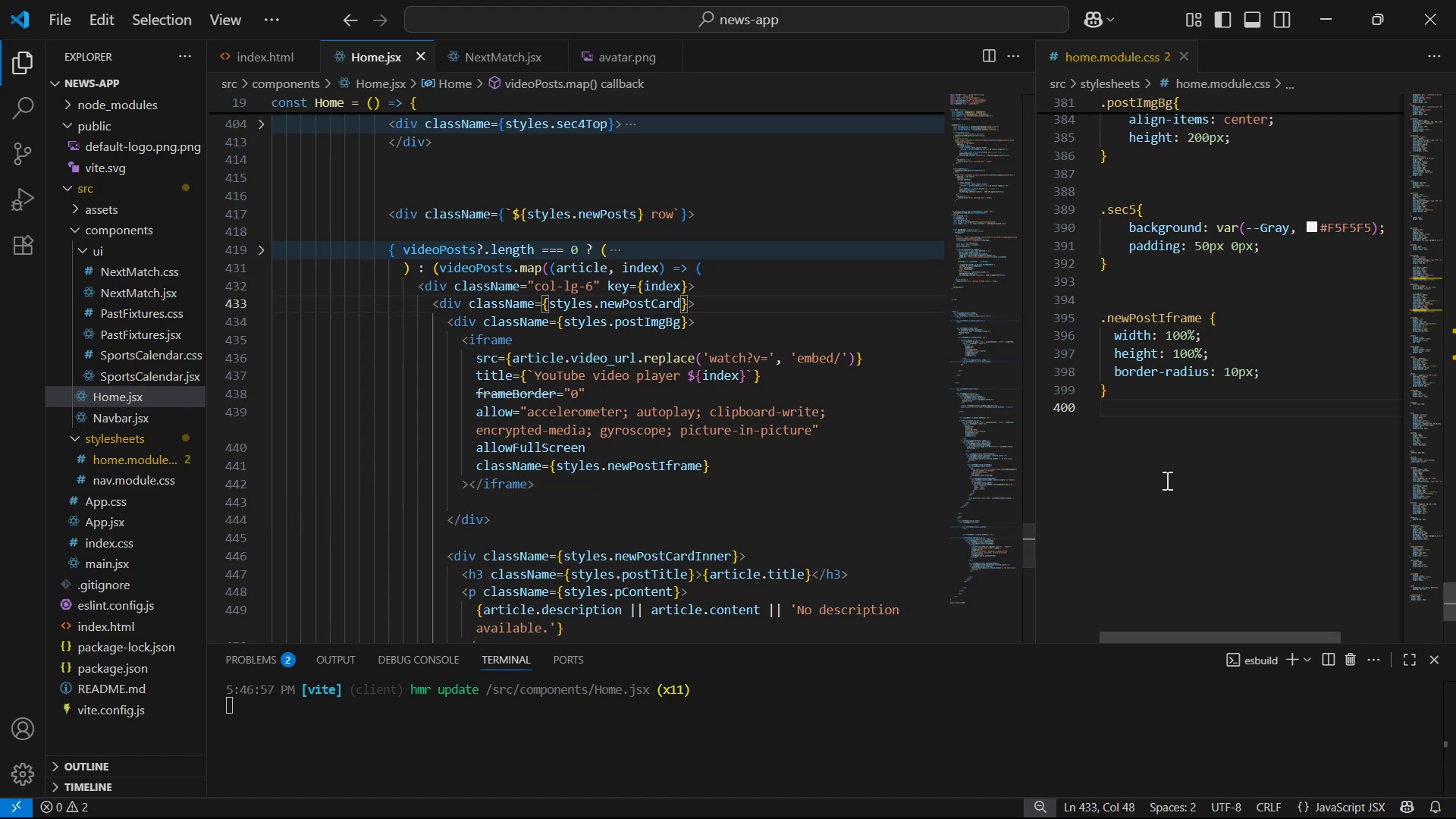 
key(ArrowRight)
 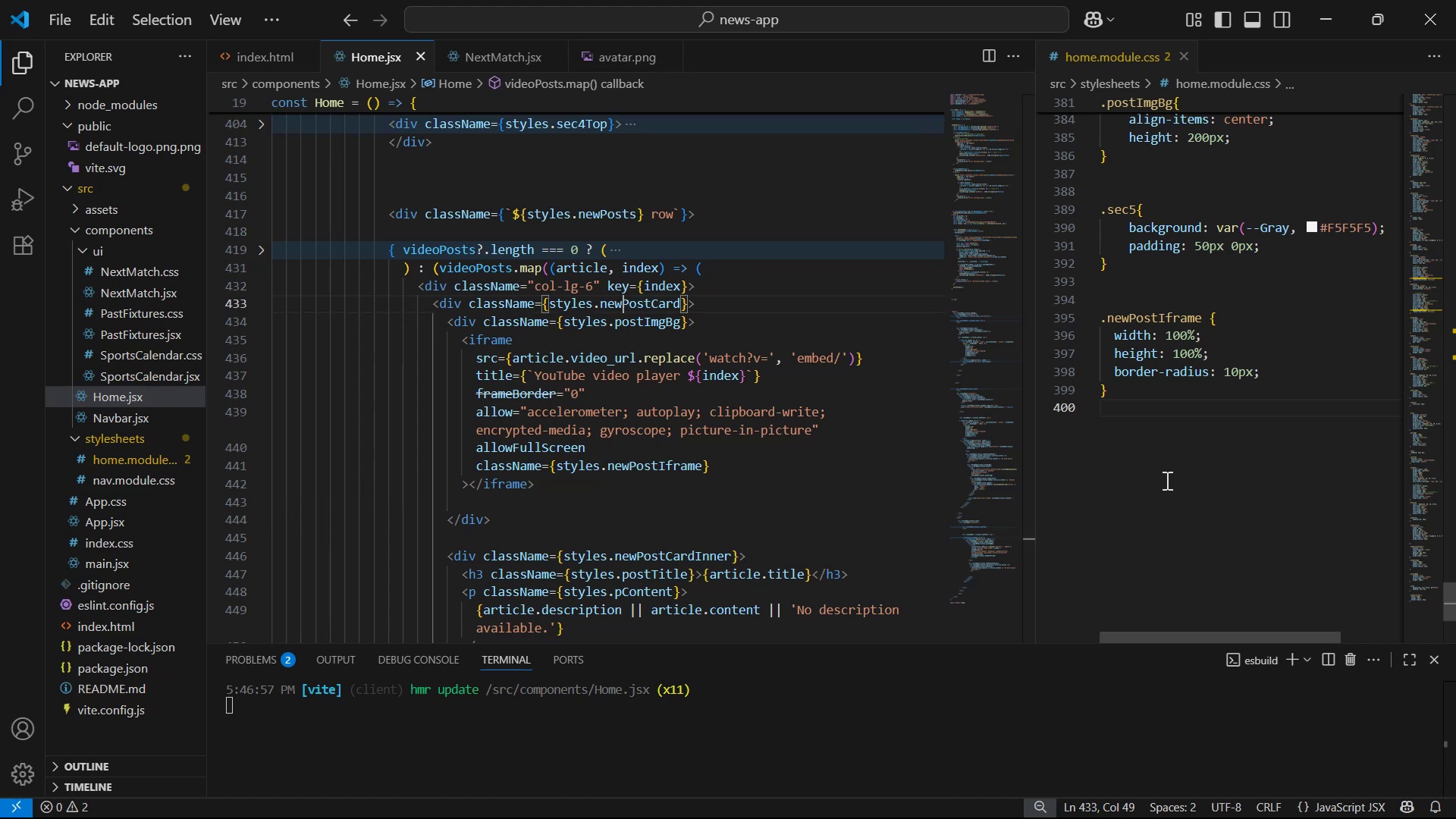 
hold_key(key=Backspace, duration=0.41)
 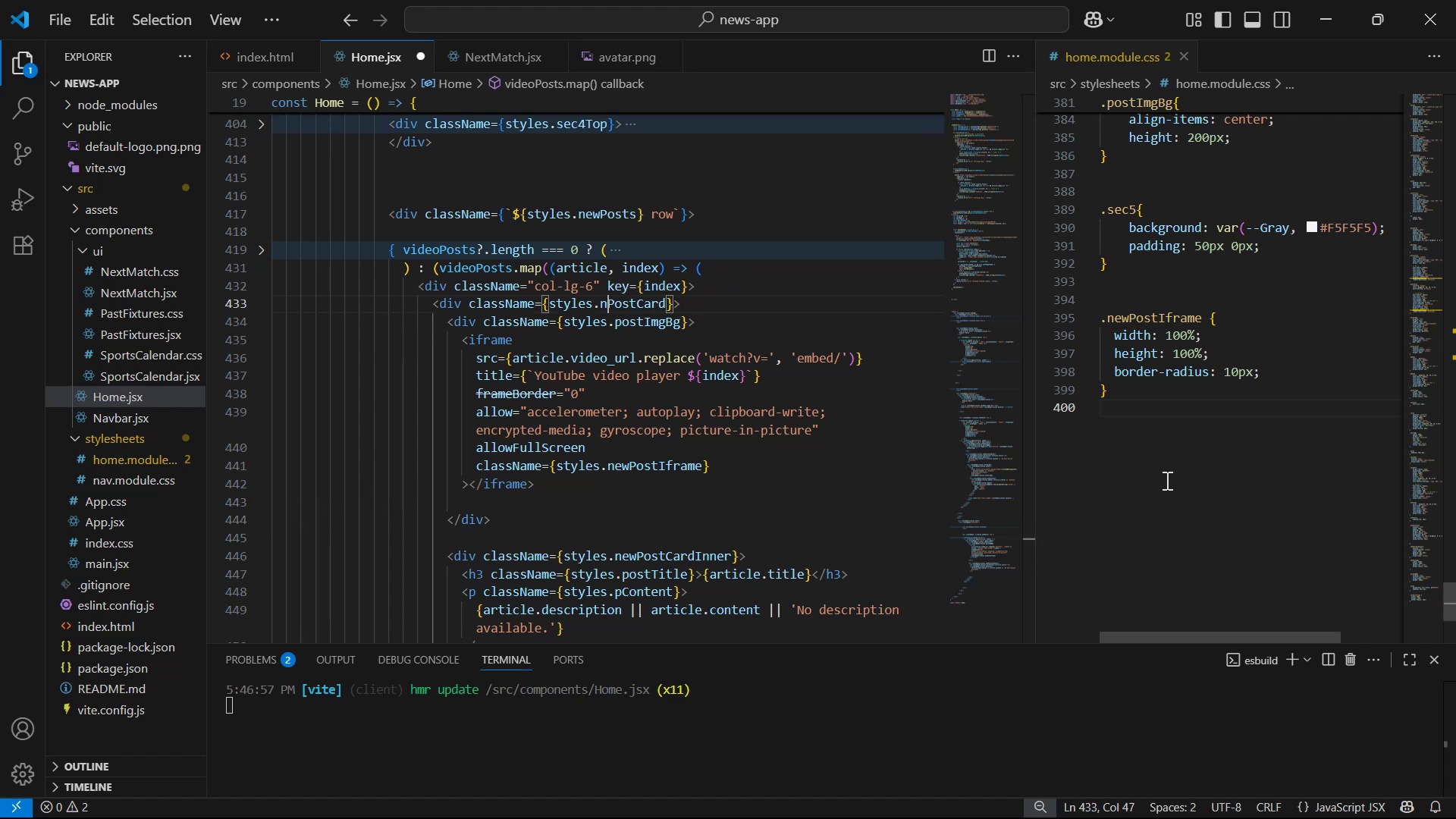 
key(Backspace)
type(video)
 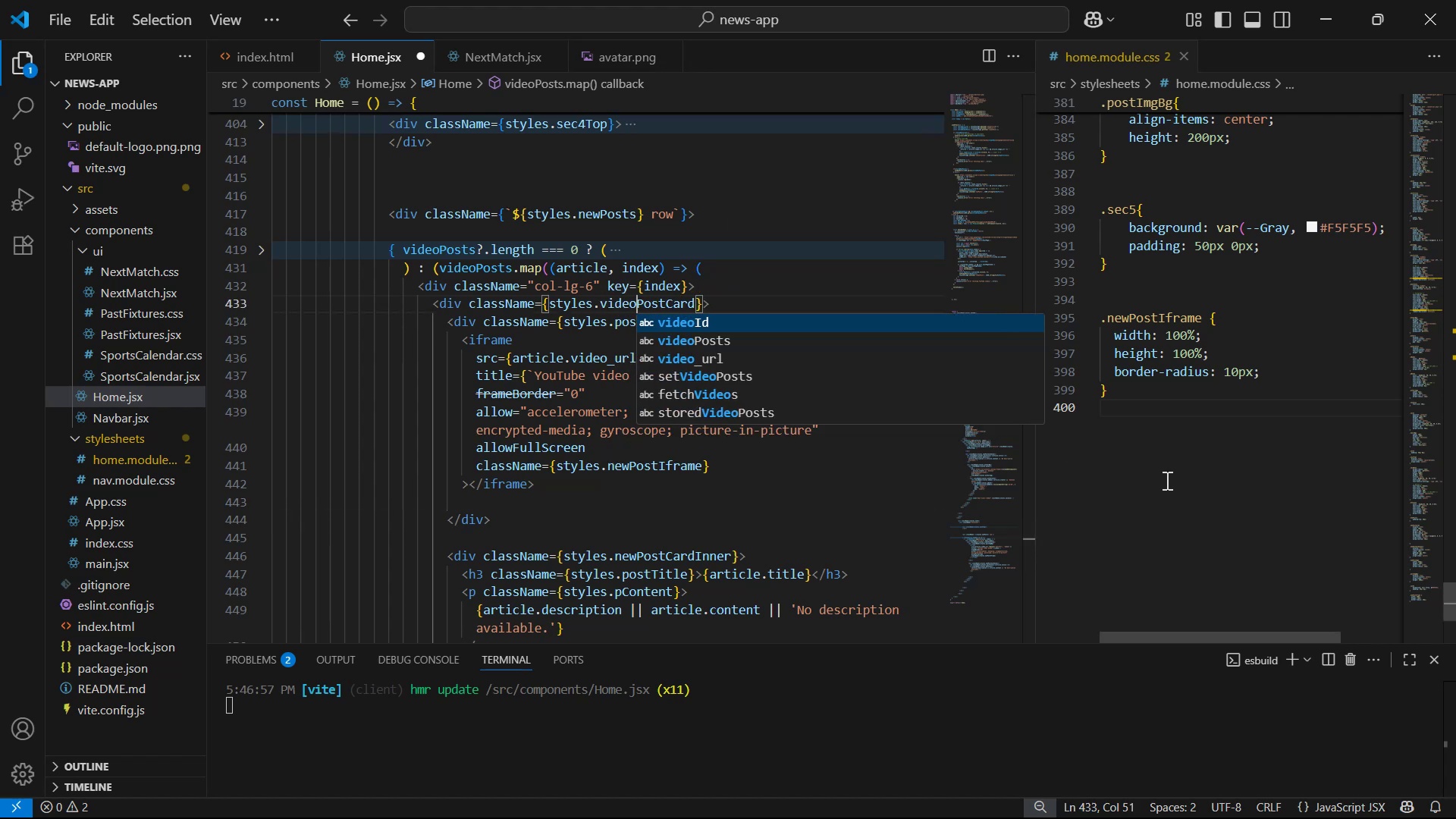 
key(Control+S)
 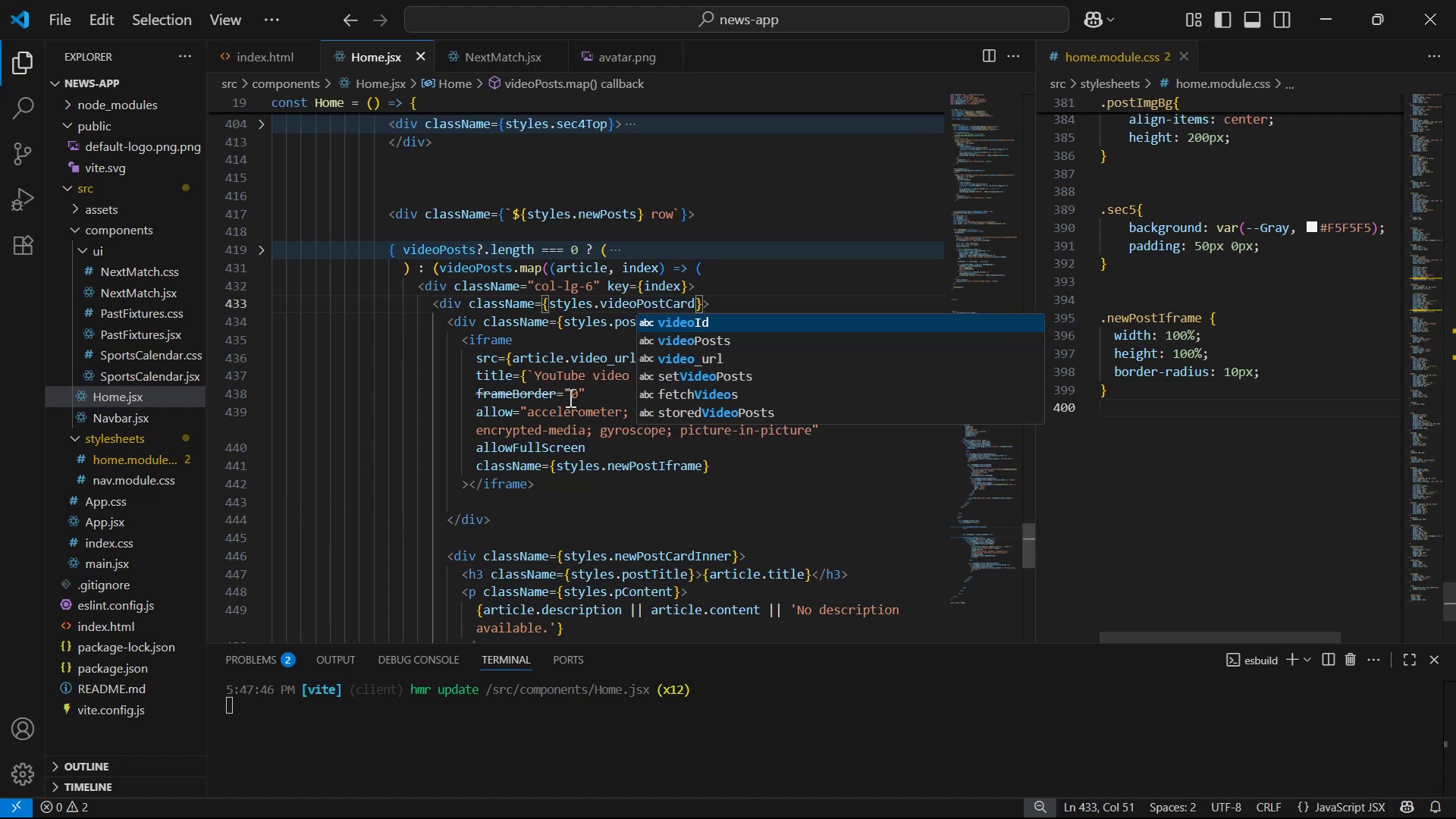 
left_click([601, 337])
 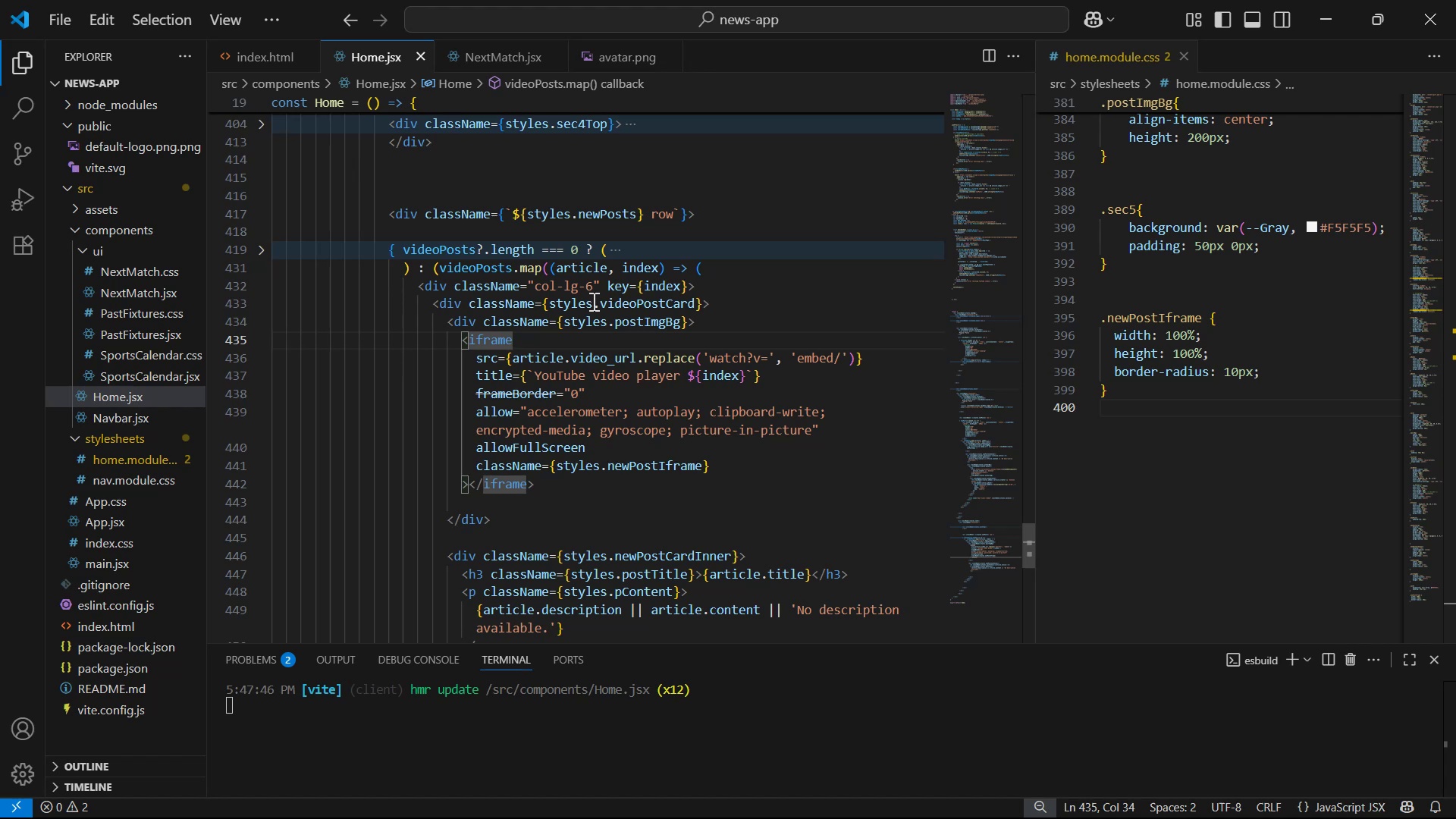 
key(Alt+Tab)
 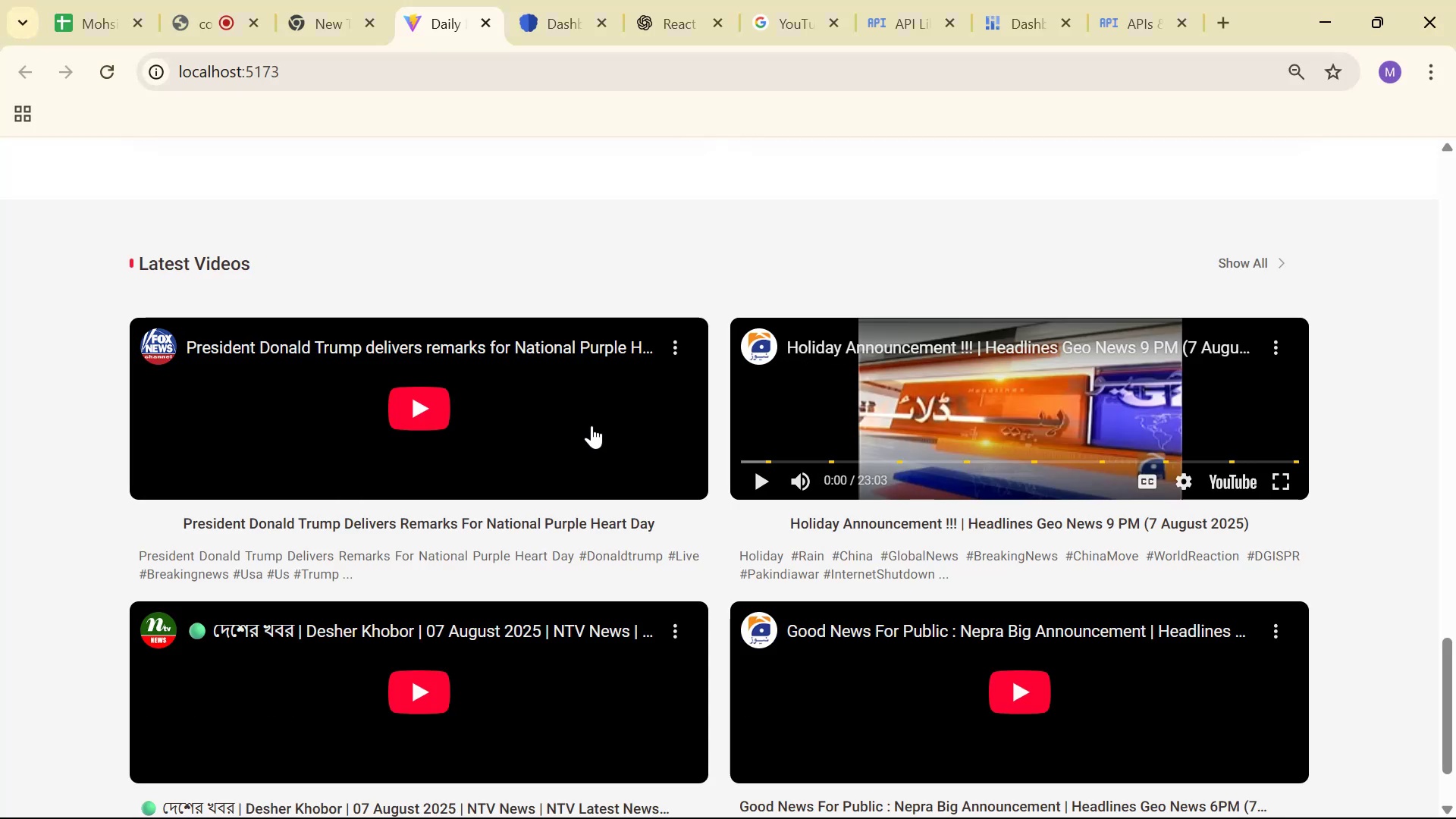 
scroll: coordinate [1059, 423], scroll_direction: down, amount: 4.0
 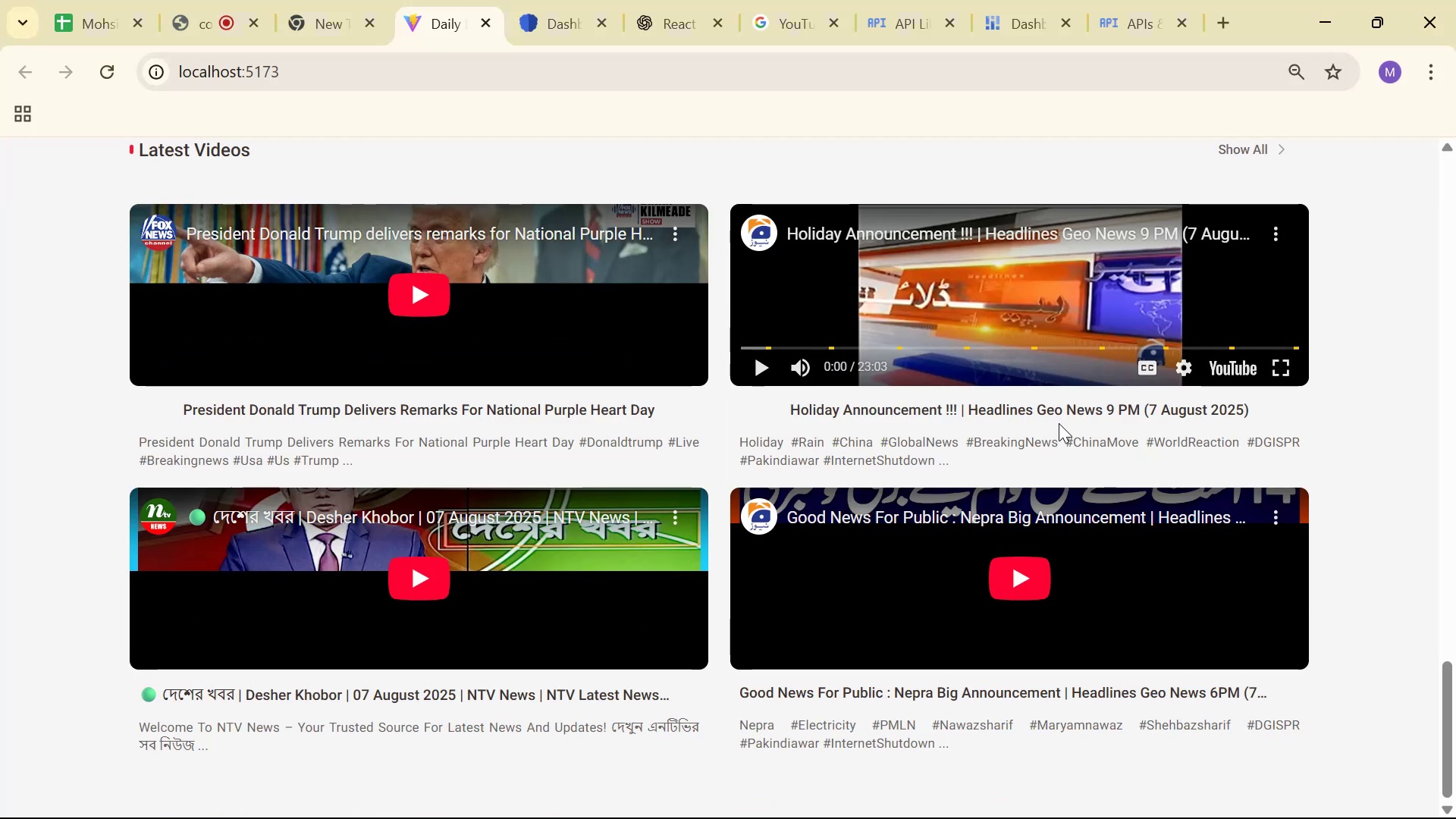 
key(Alt+AltLeft)
 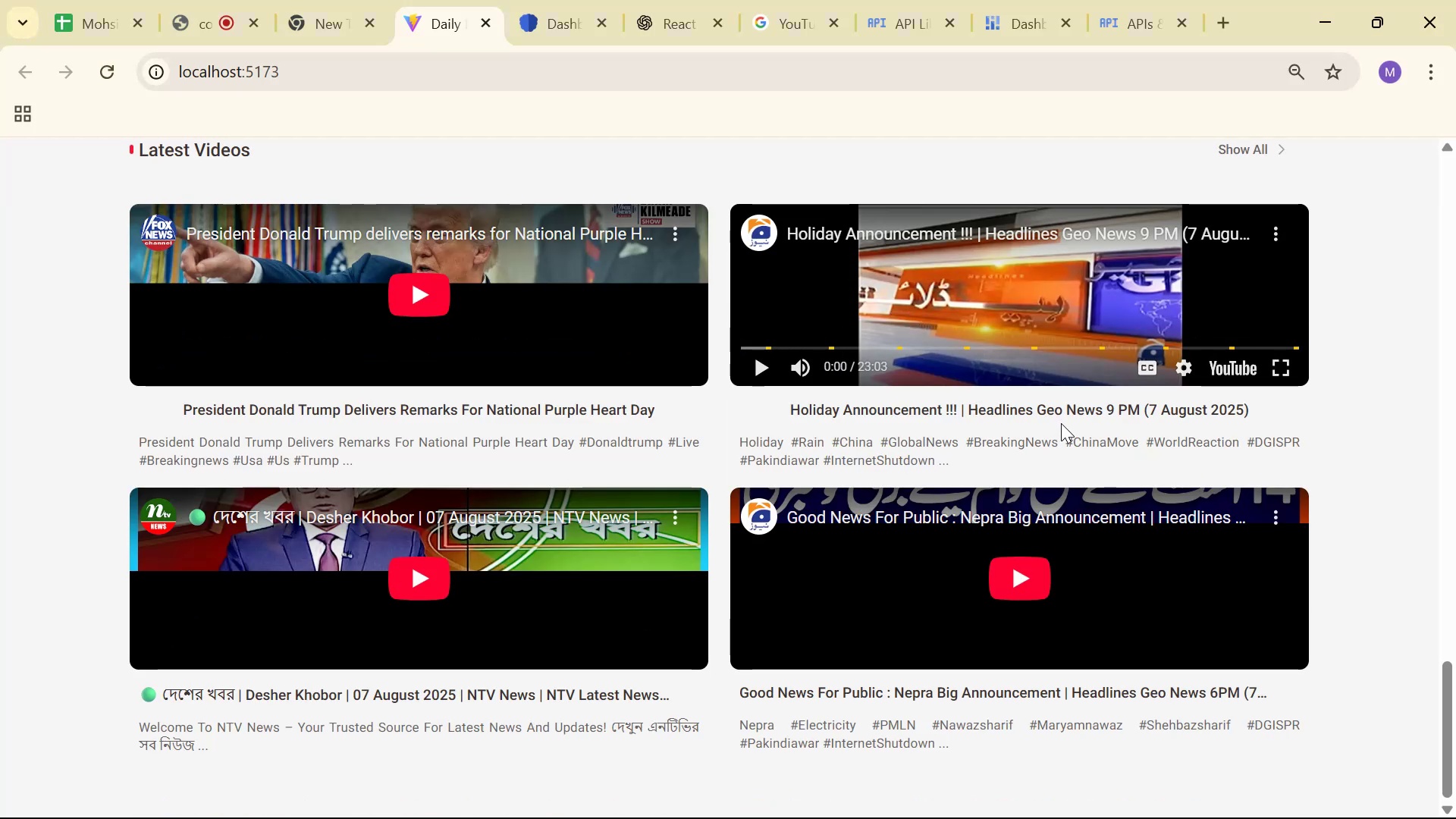 
key(Alt+Tab)
 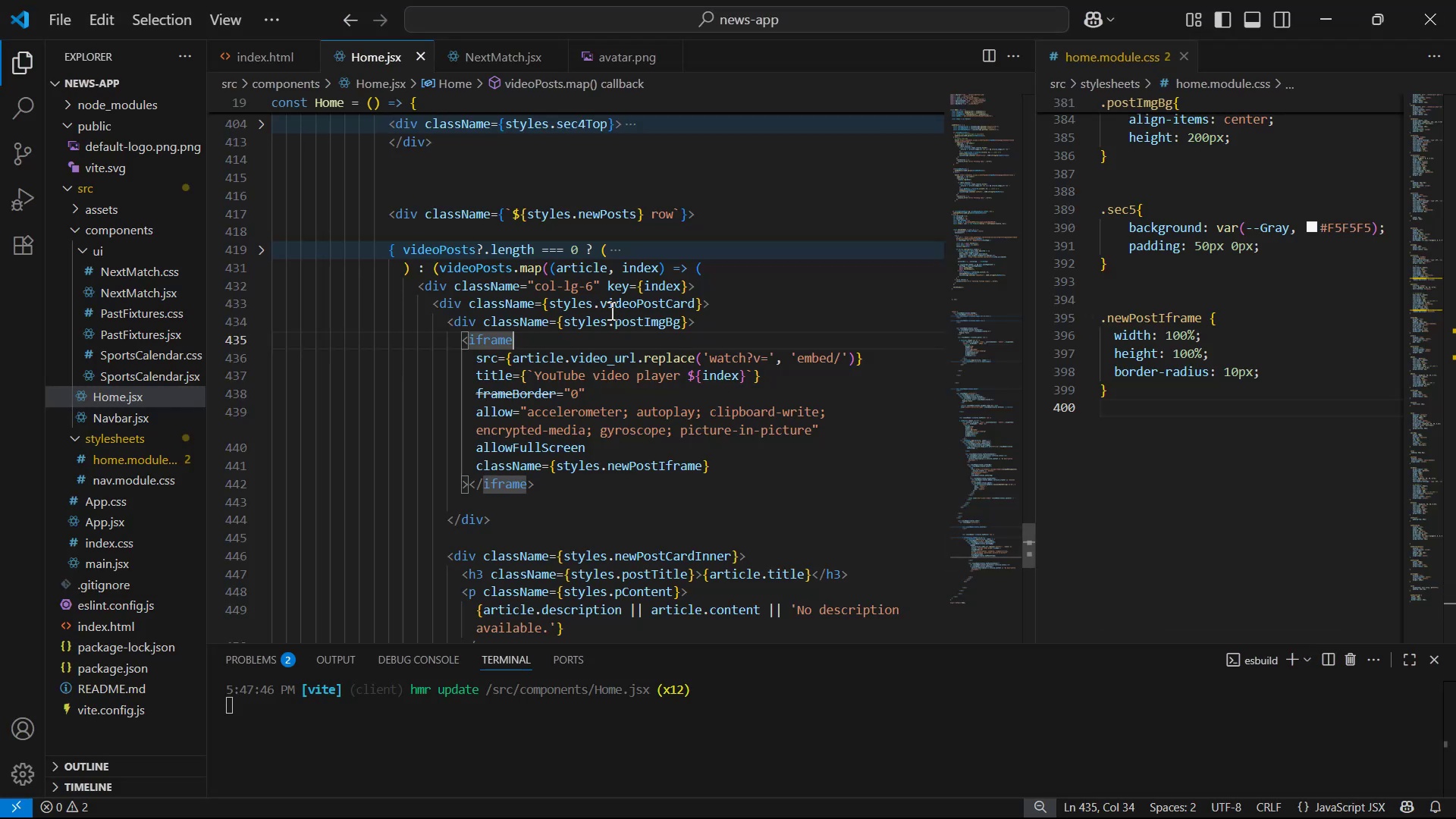 
left_click_drag(start_coordinate=[592, 303], to_coordinate=[692, 299])
 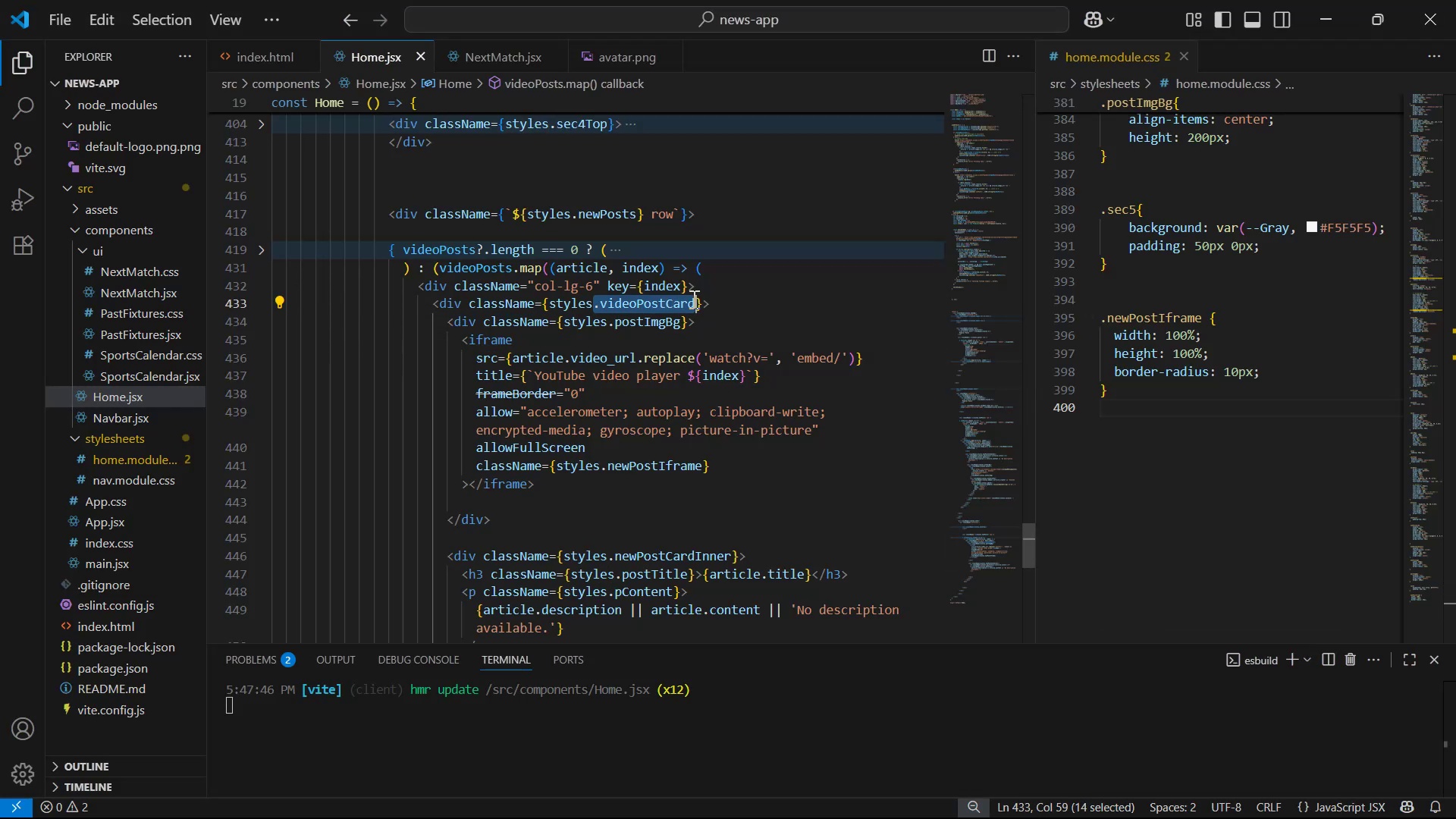 
key(Control+C)
 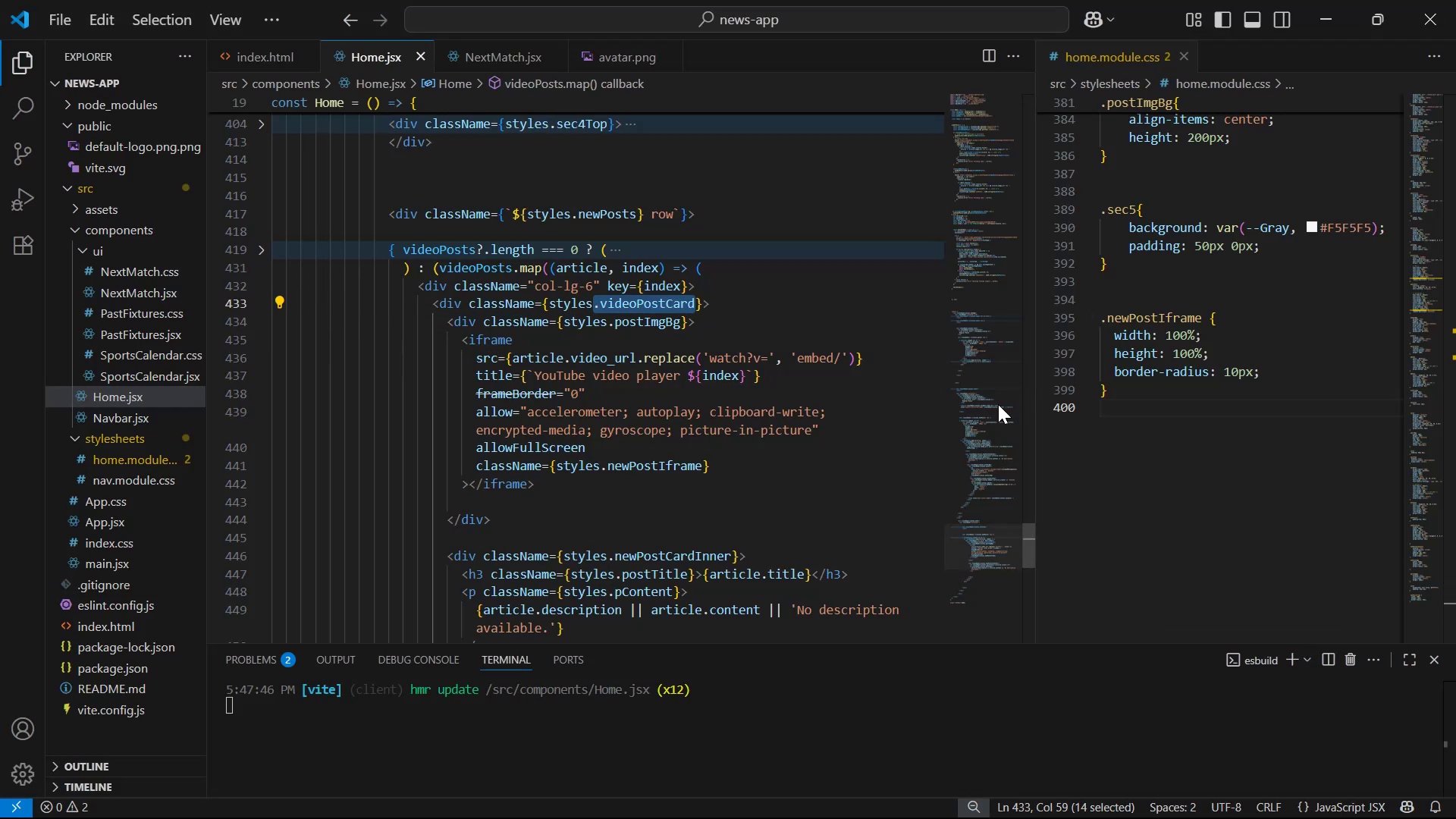 
key(Control+C)
 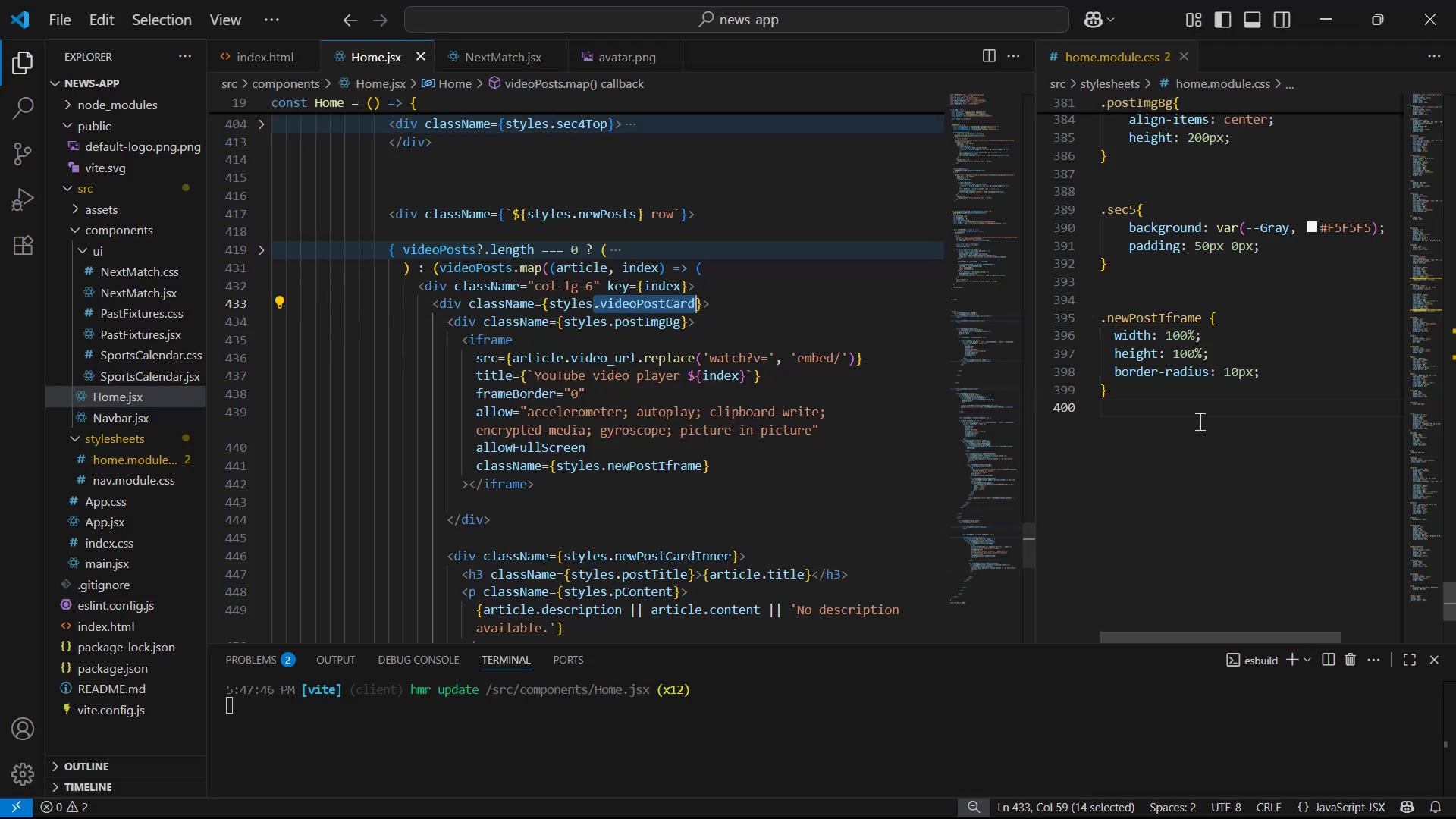 
left_click([1197, 417])
 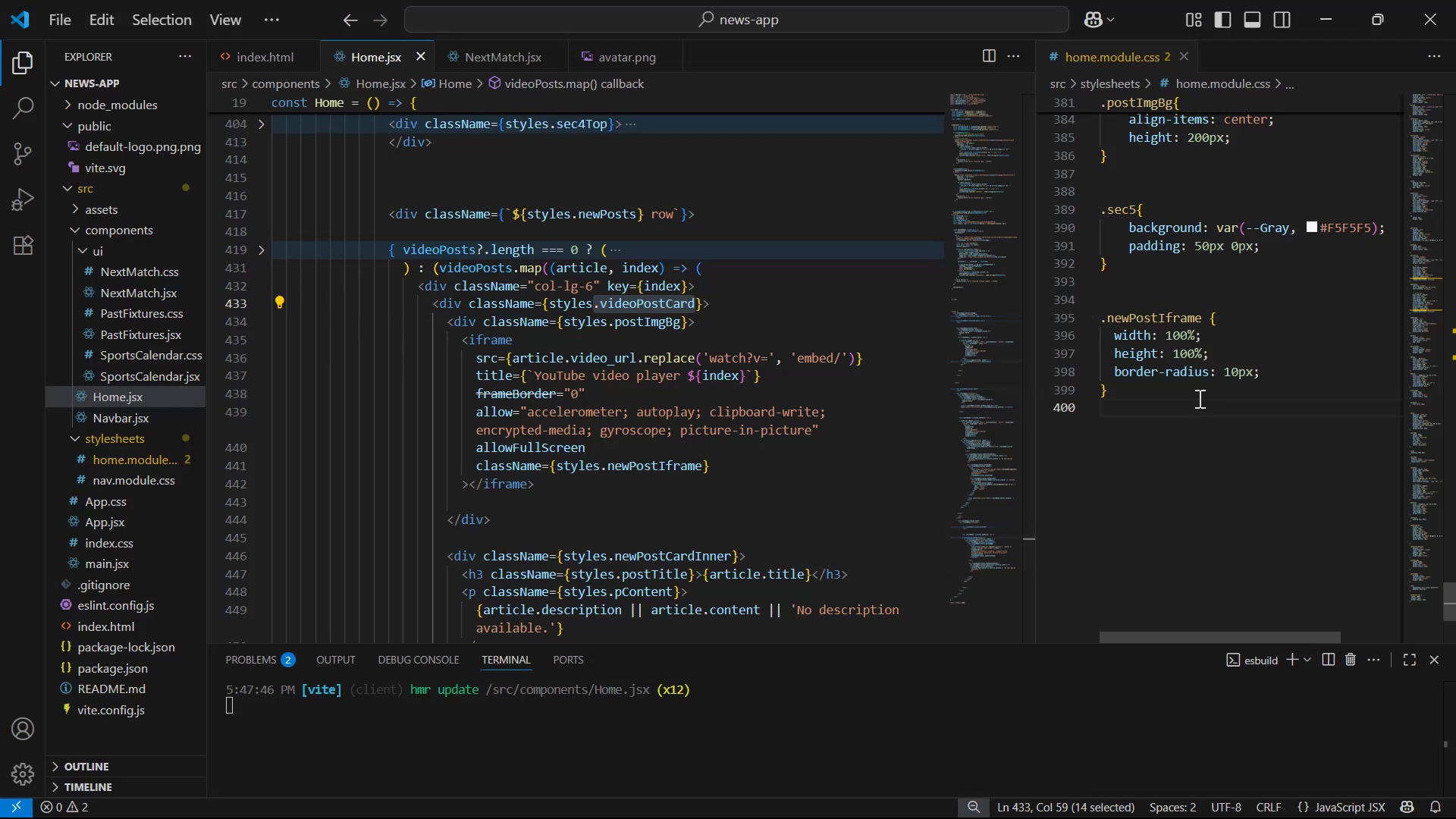 
left_click([1198, 397])
 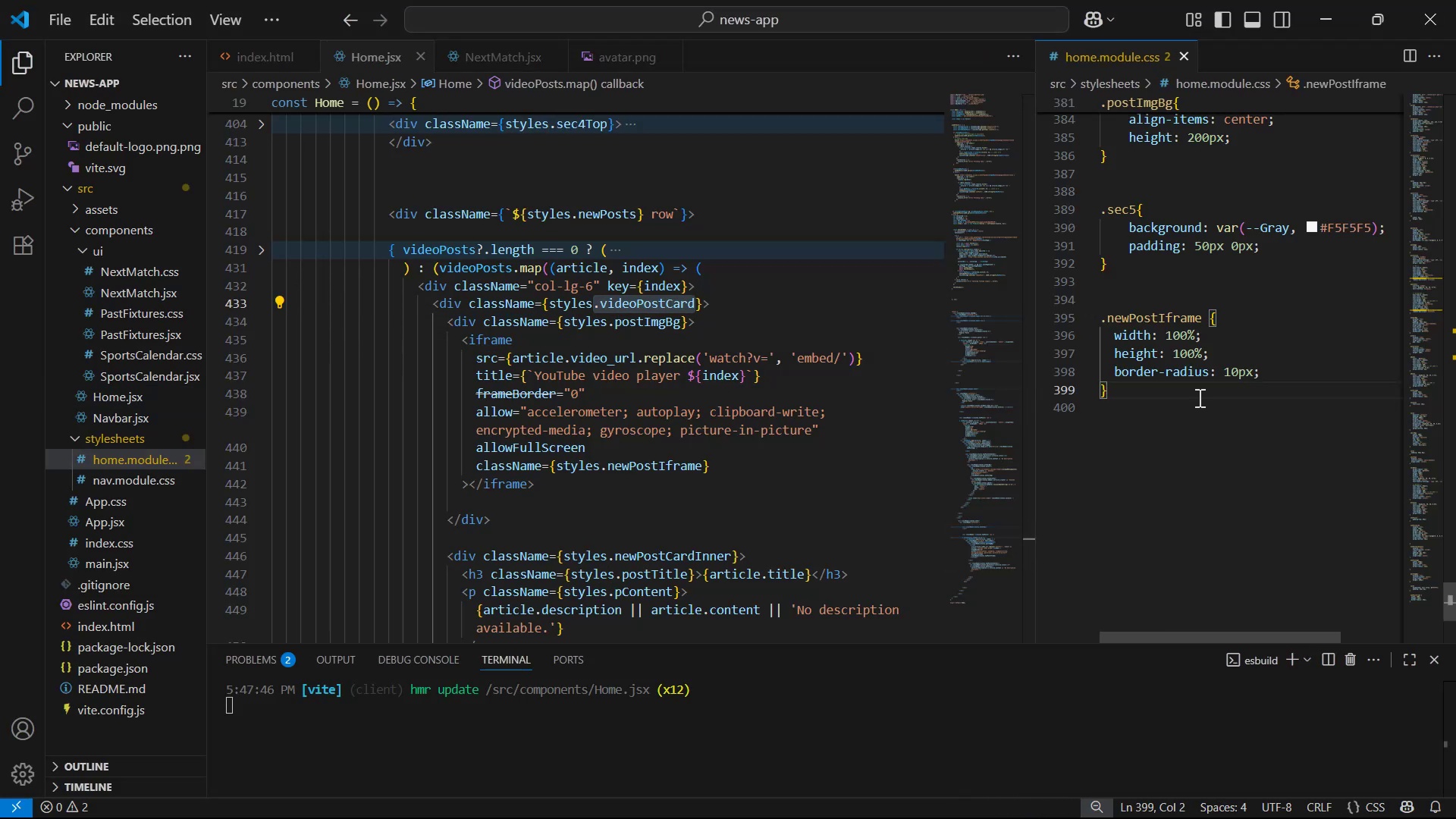 
key(Control+Enter)
 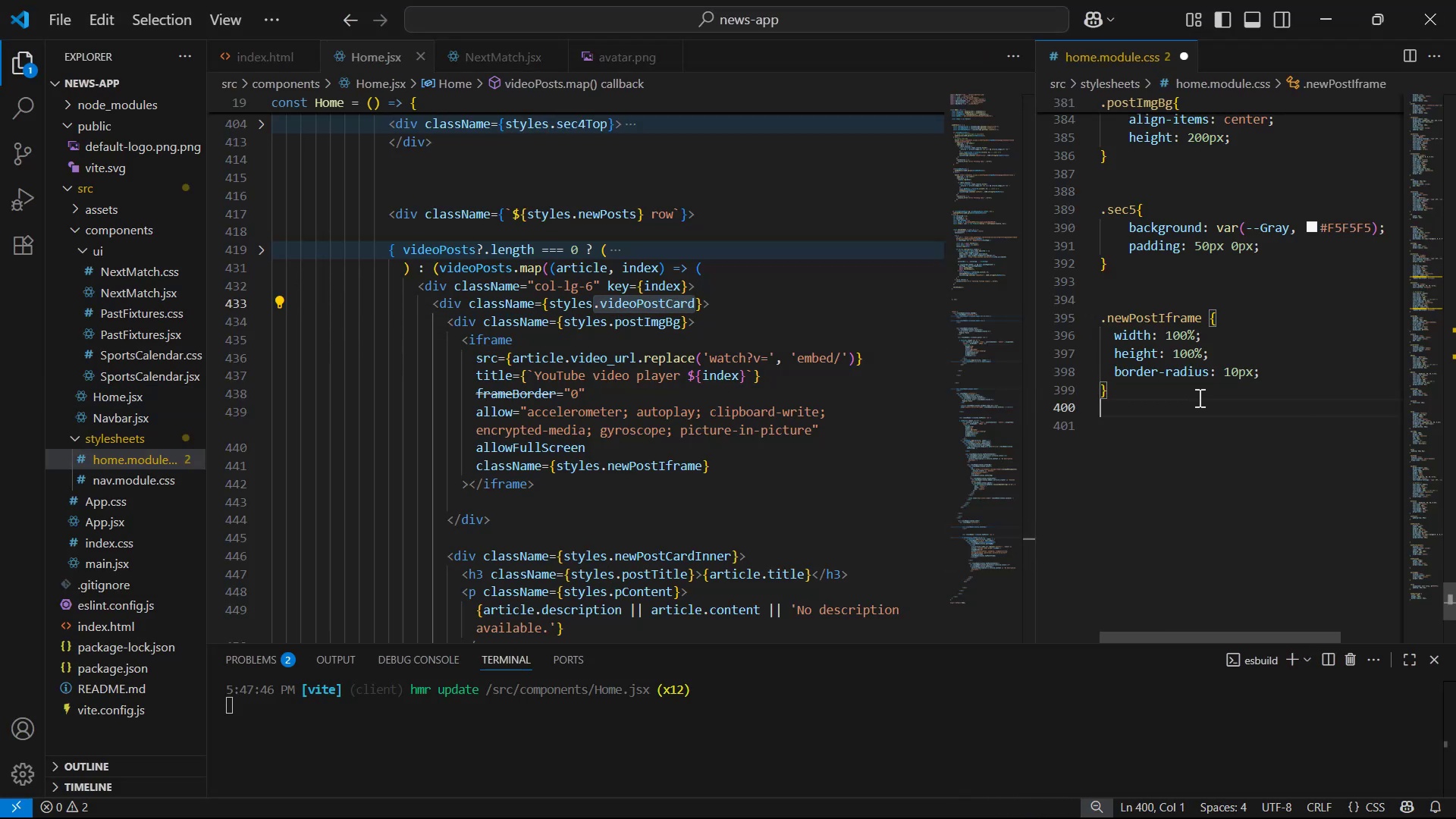 
key(Enter)
 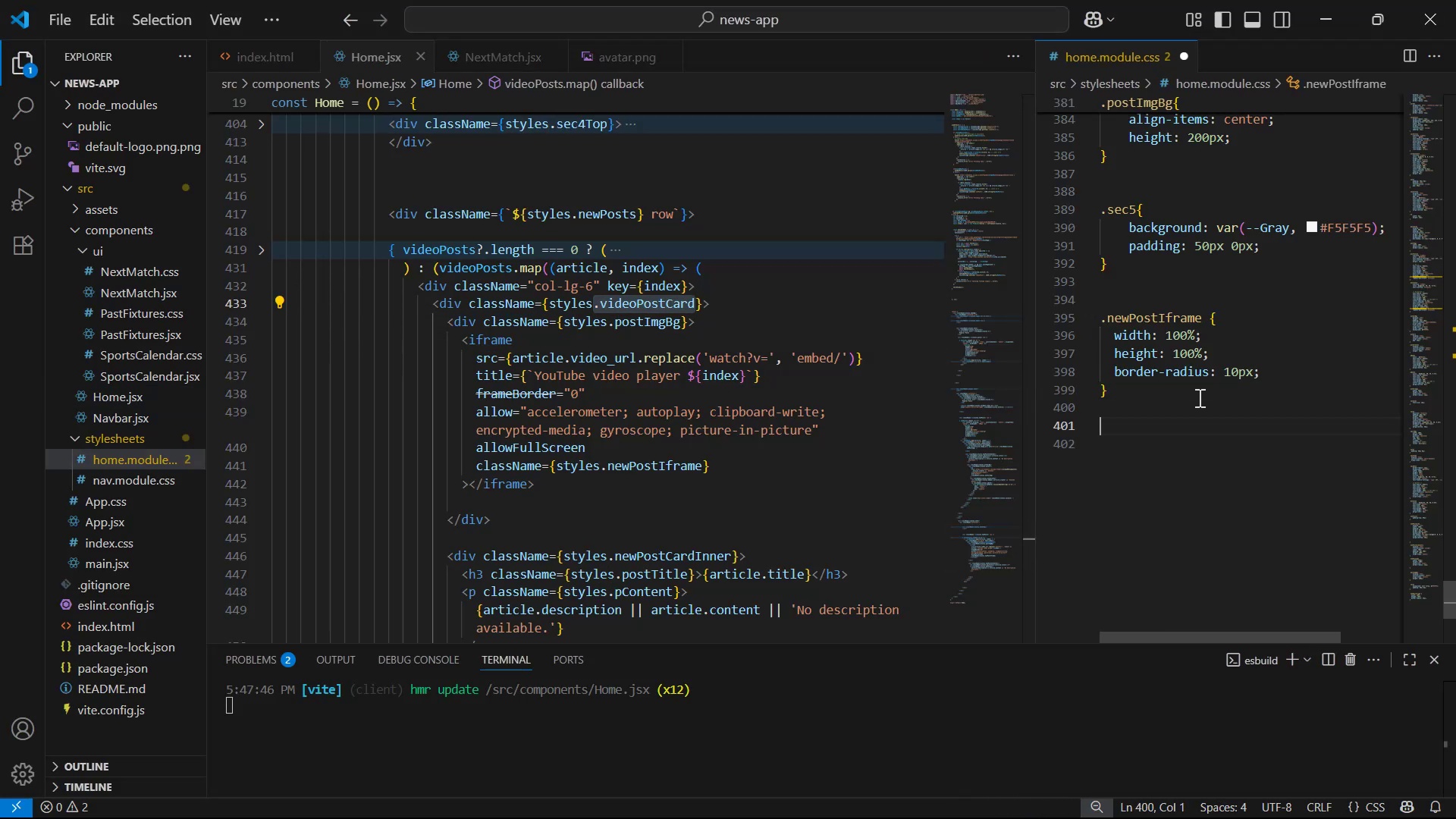 
key(Enter)
 